 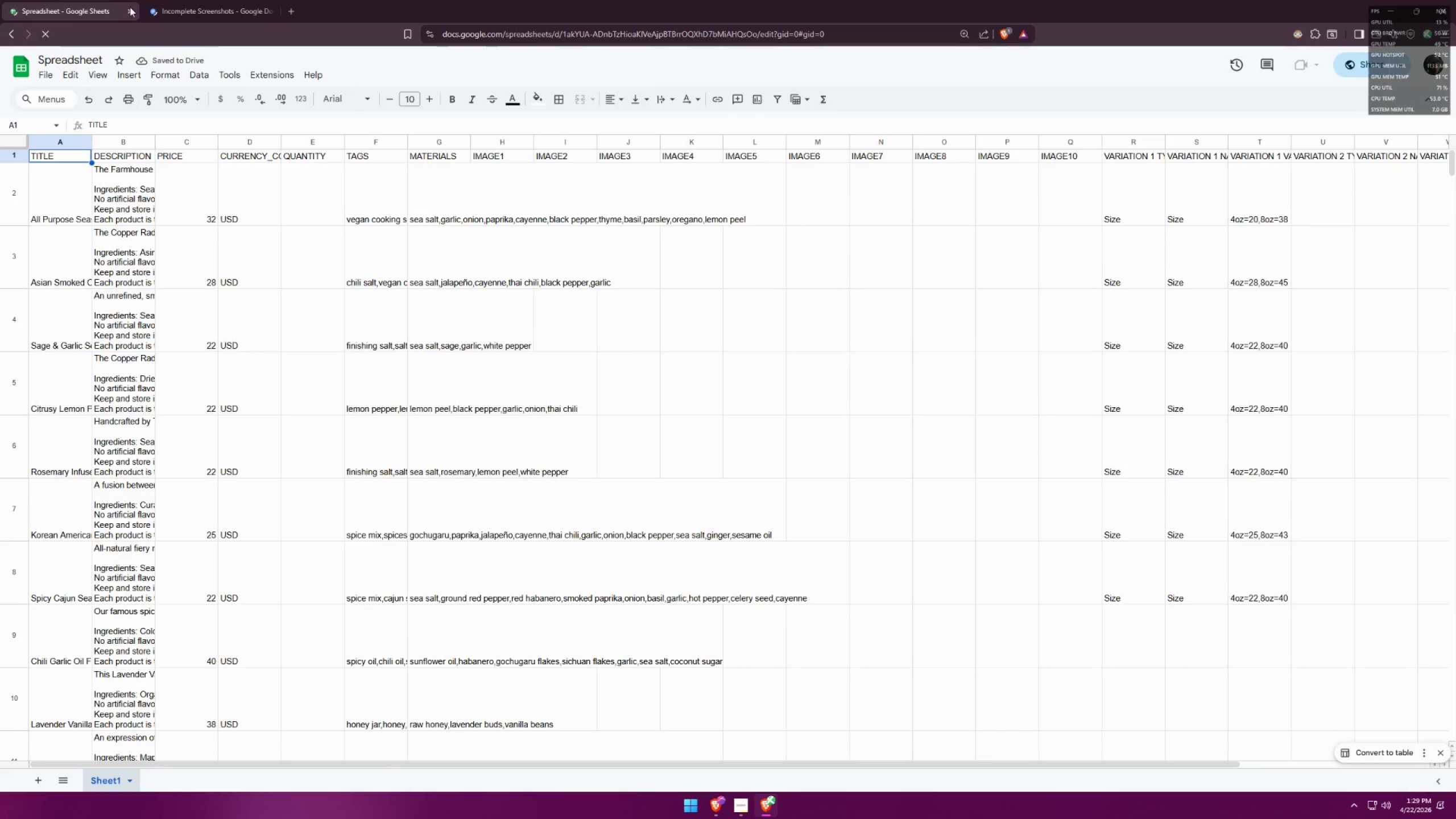 
left_click([208, 0])
 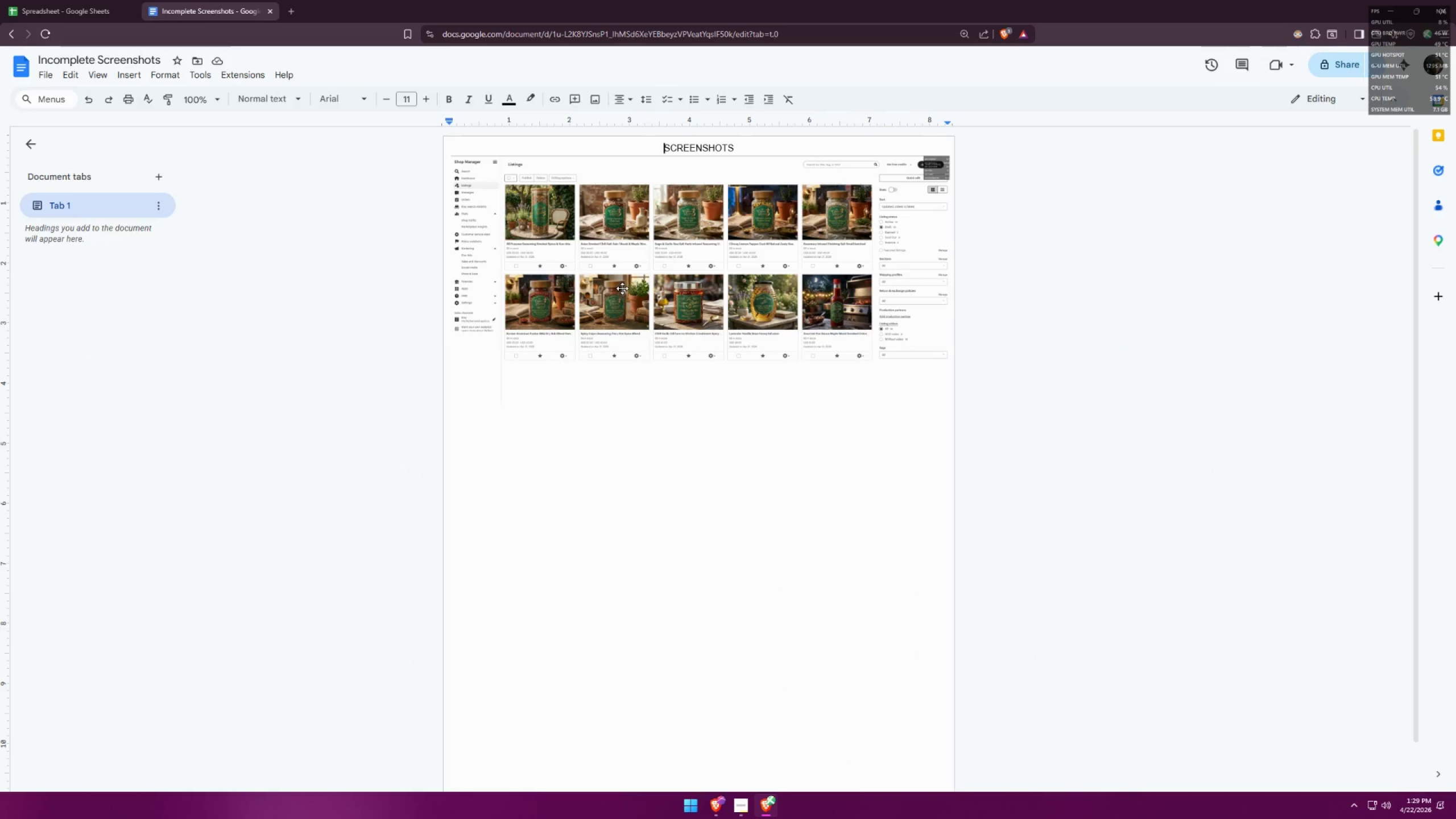 
scroll: coordinate [661, 304], scroll_direction: up, amount: 1.0
 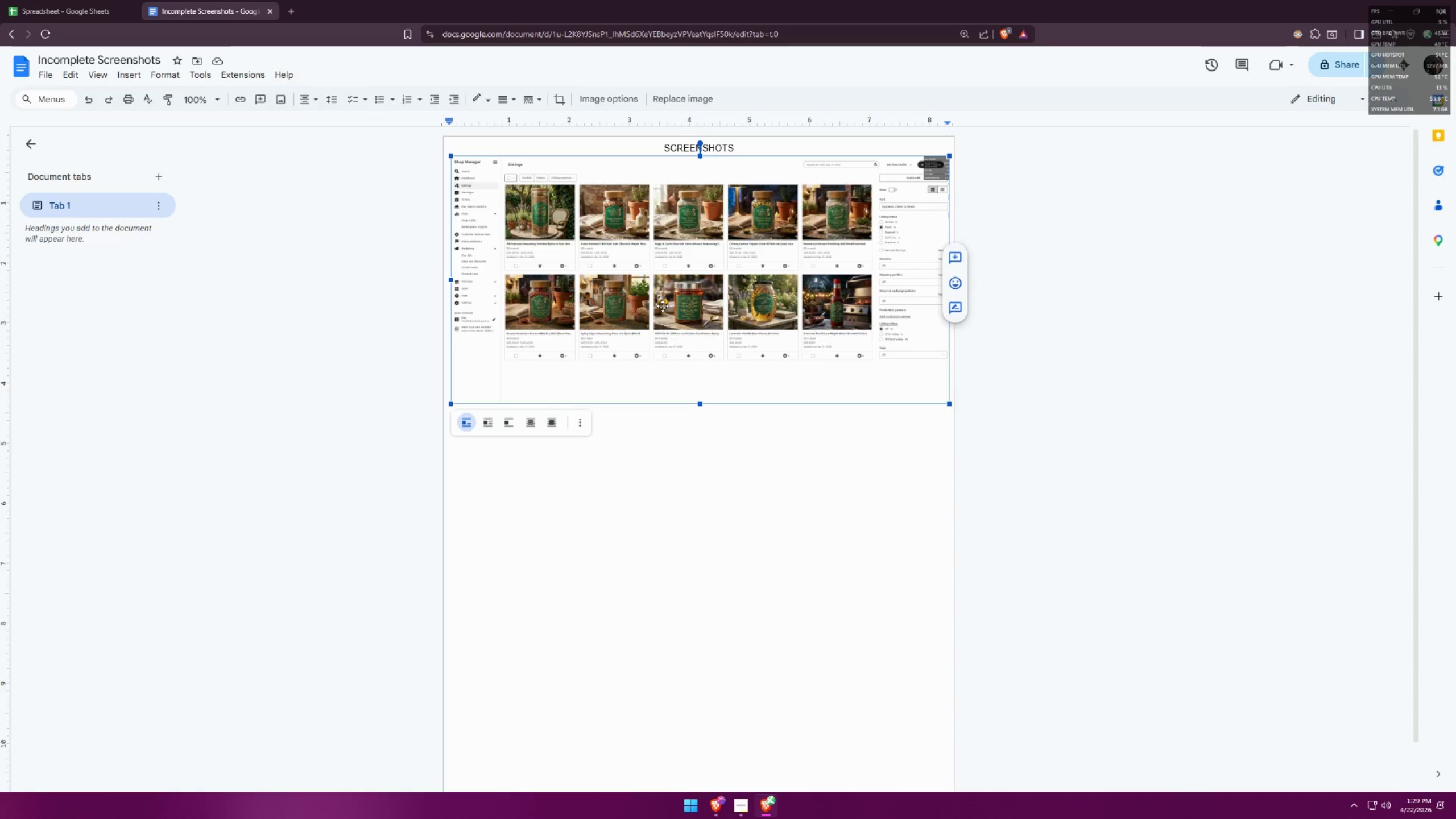 
left_click([1061, 396])
 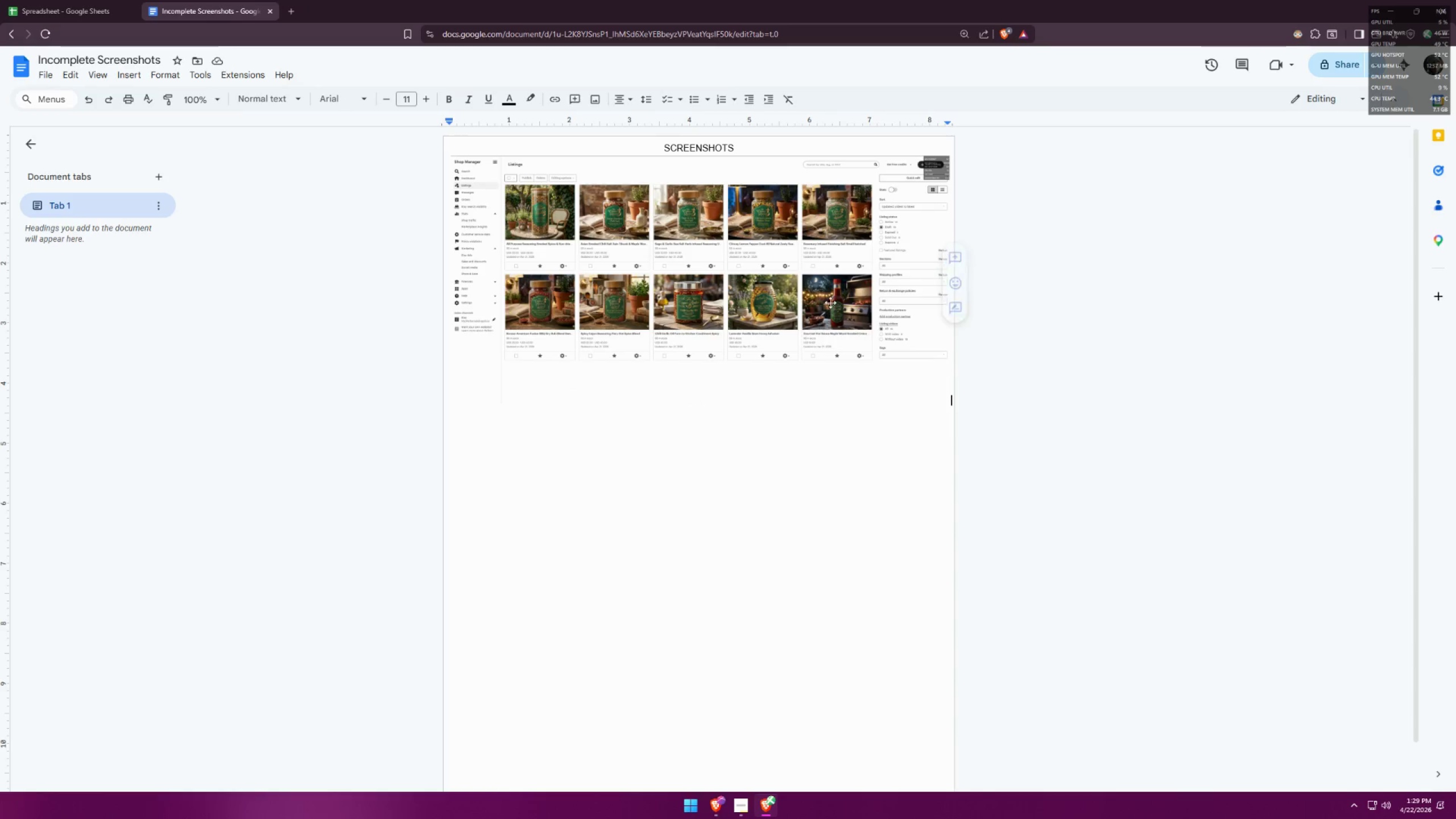 
wait(11.5)
 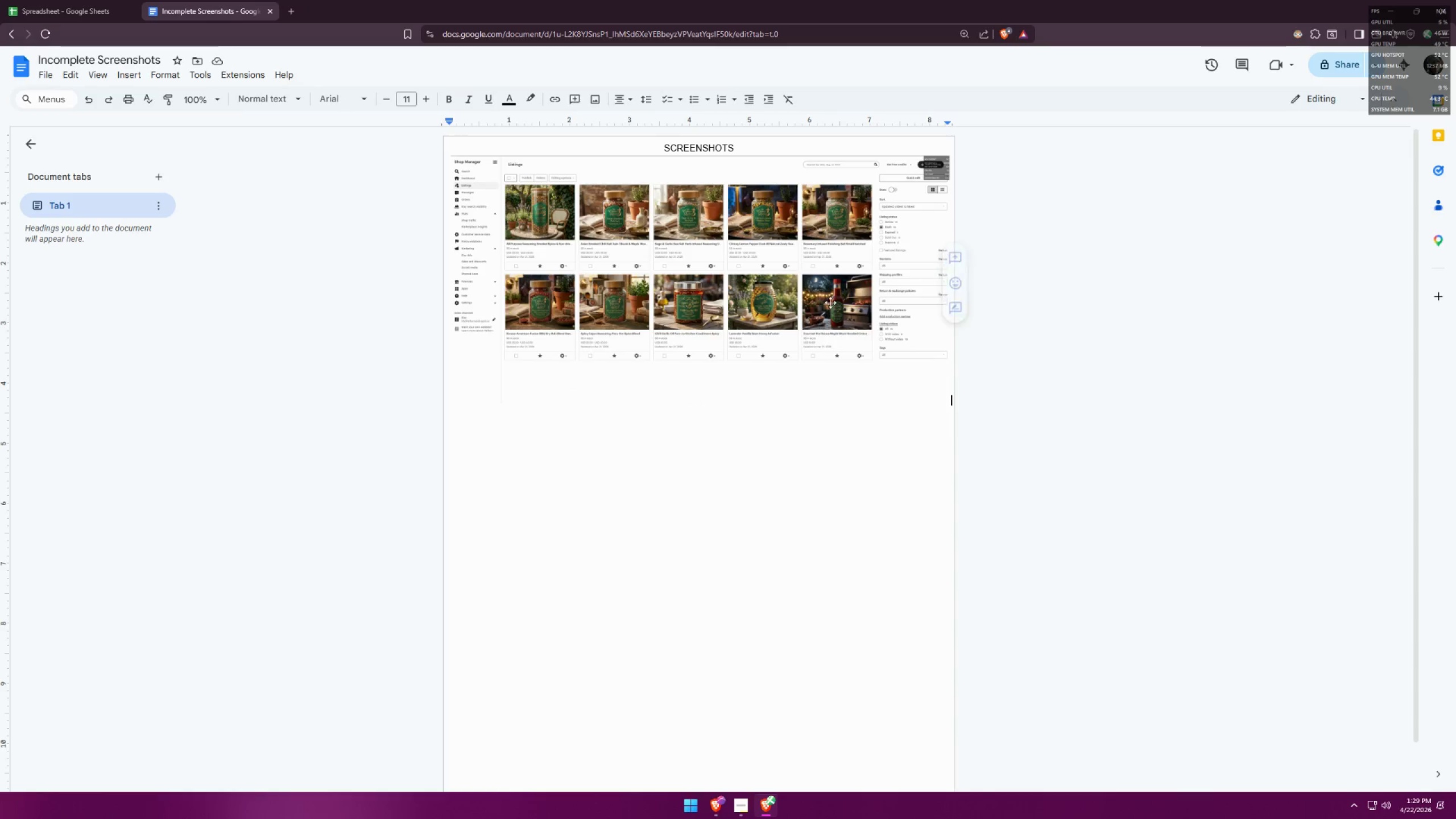 
double_click([955, 400])
 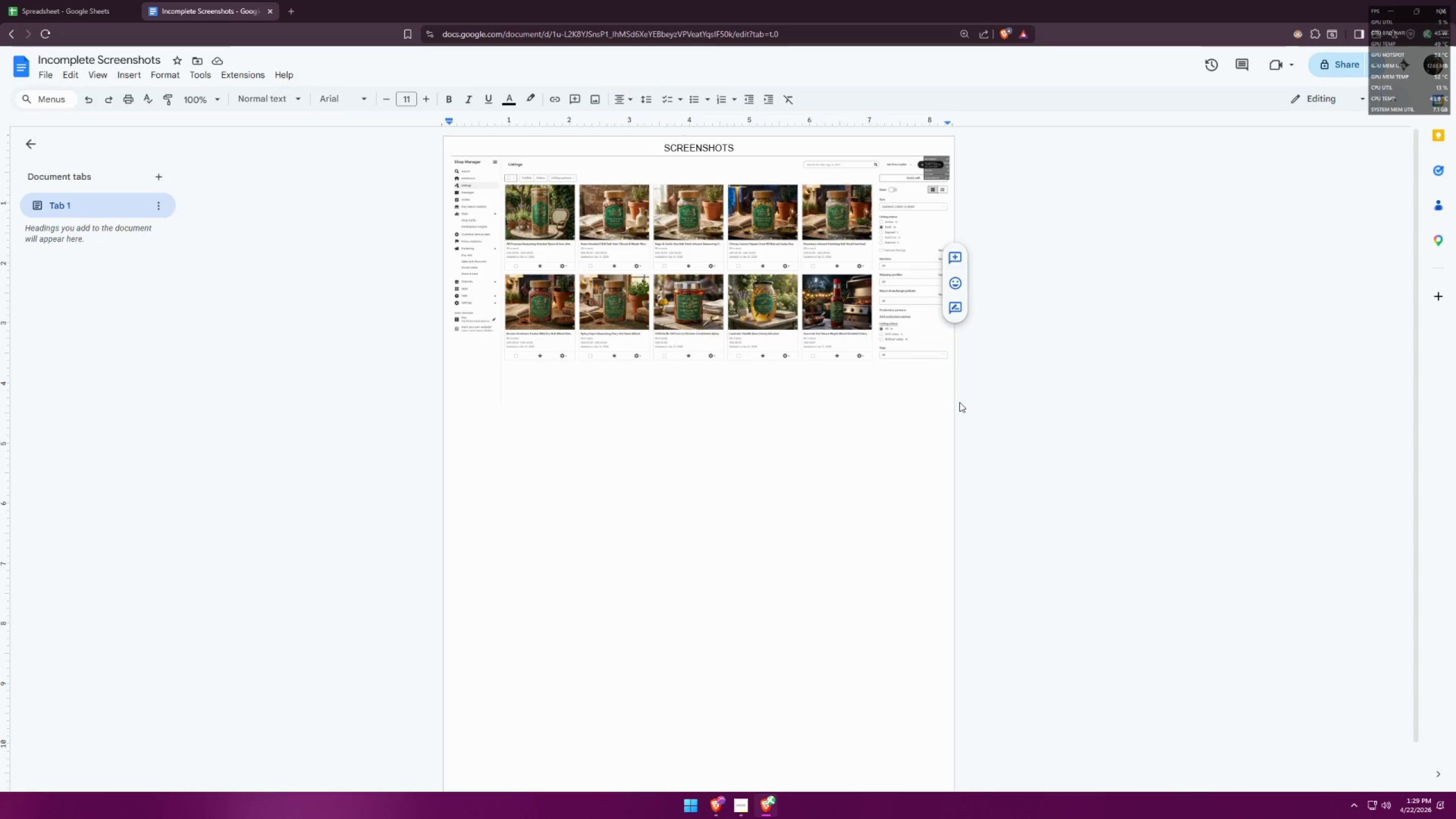 
key(Enter)
 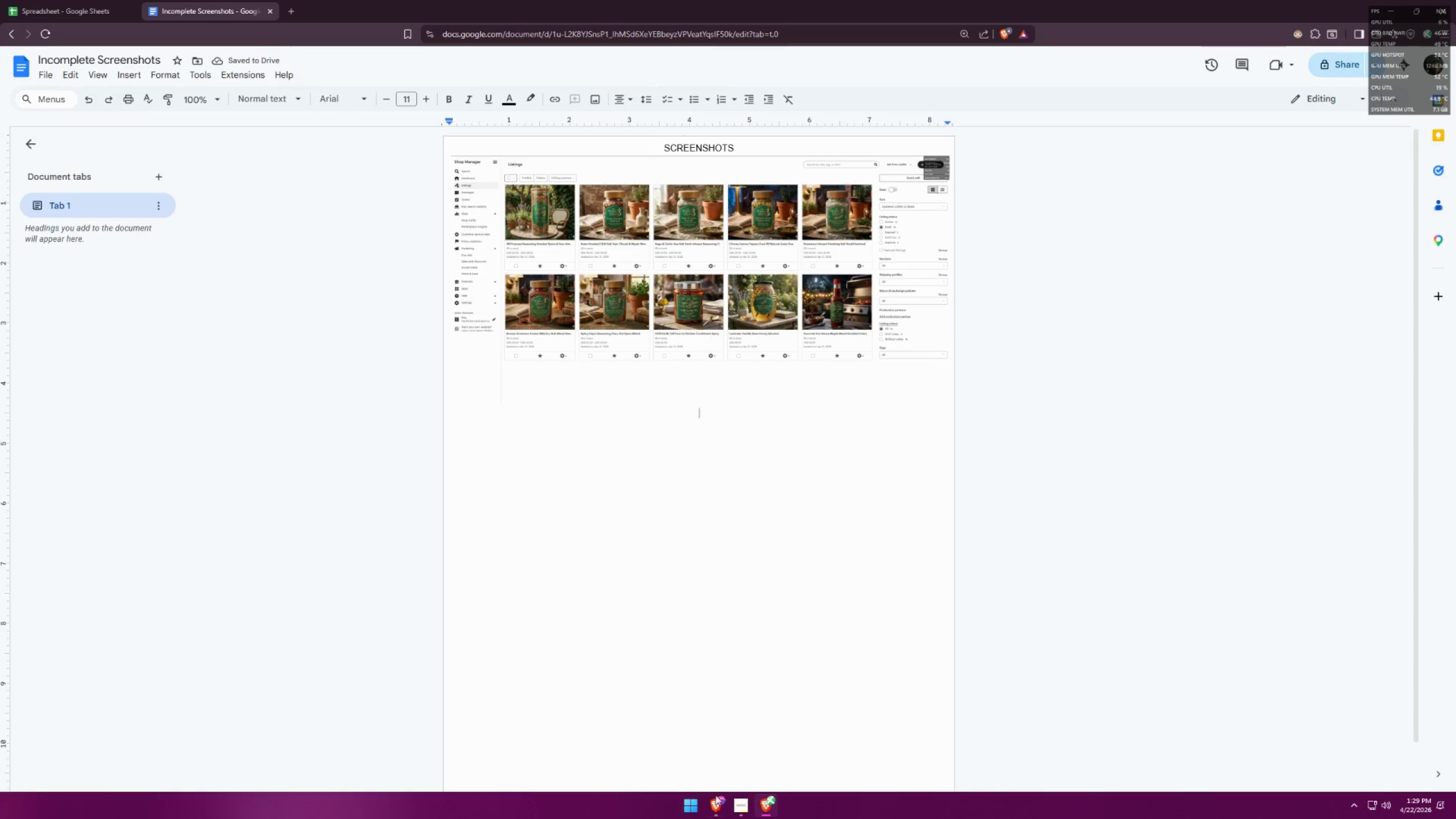 
wait(5.09)
 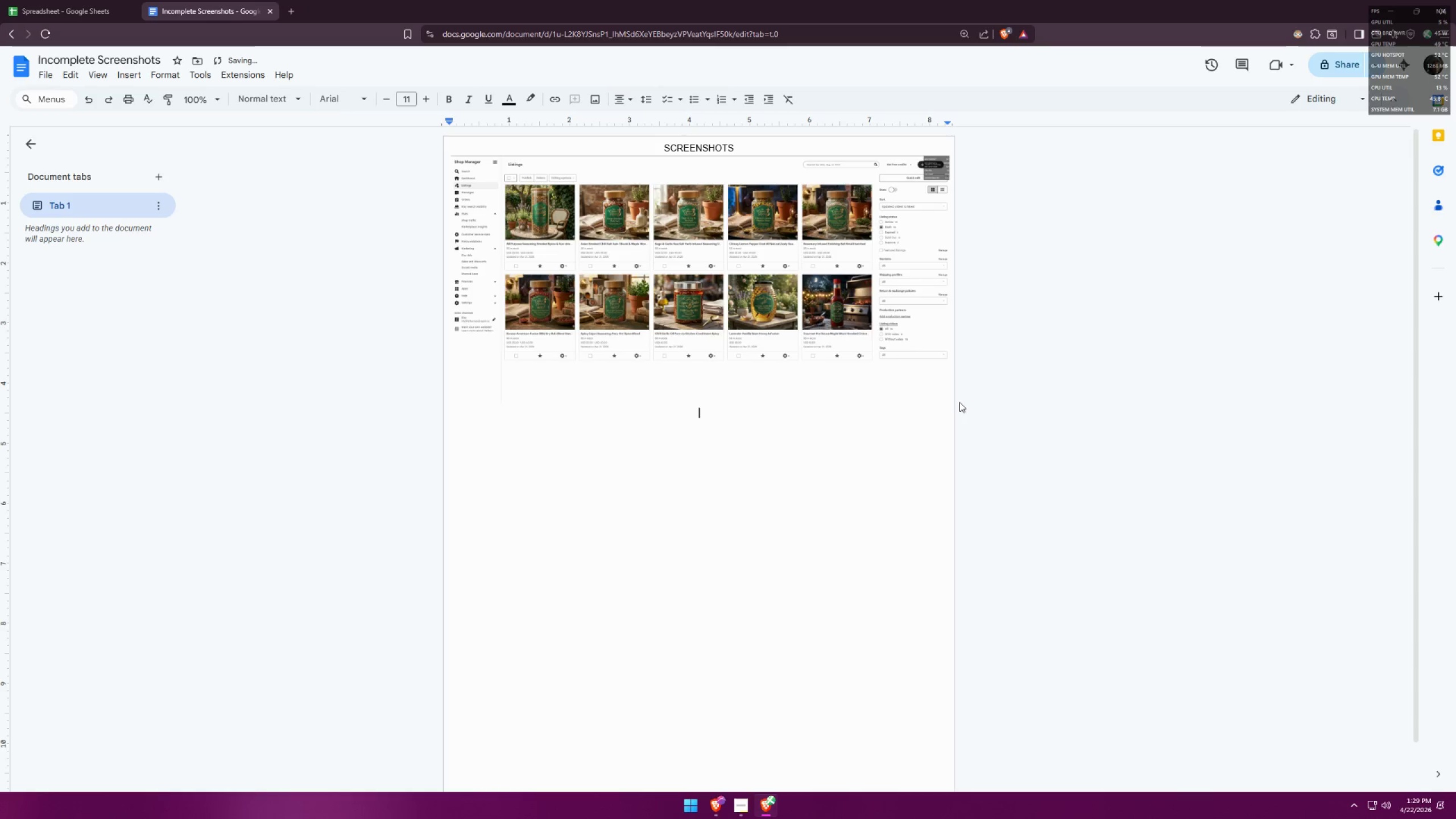 
left_click([710, 745])
 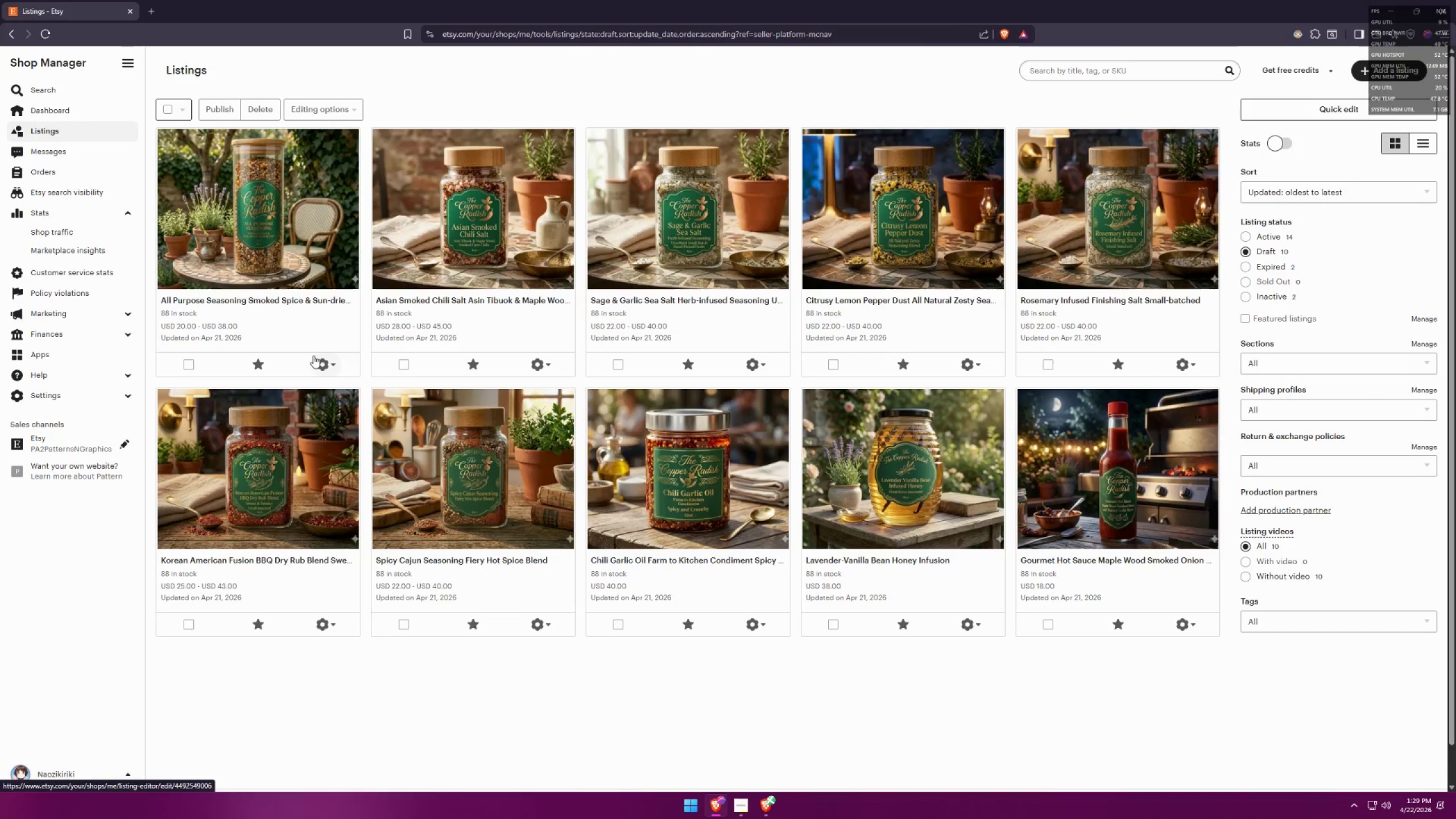 
key(Alt+AltLeft)
 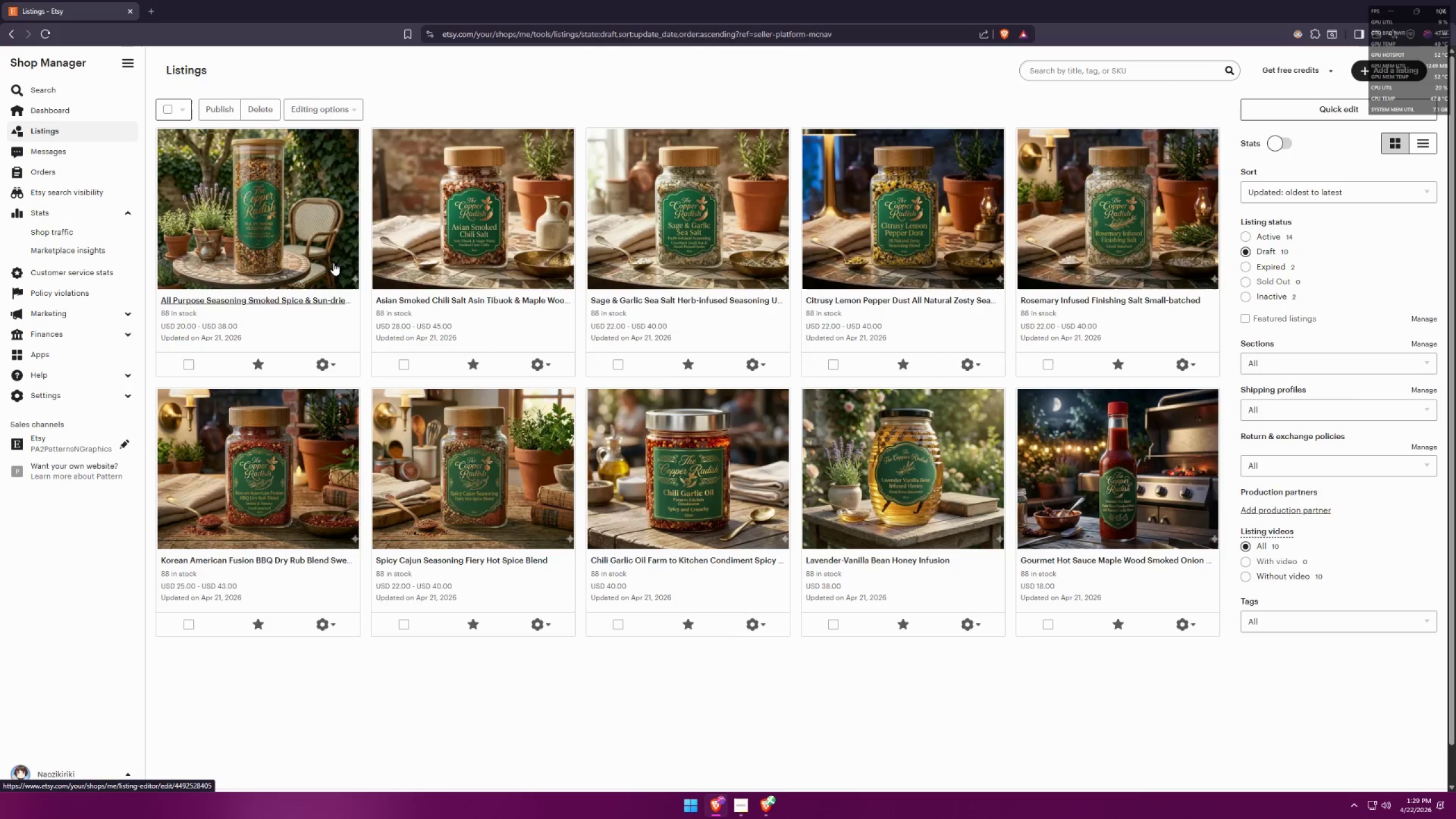 
key(Alt+Tab)
 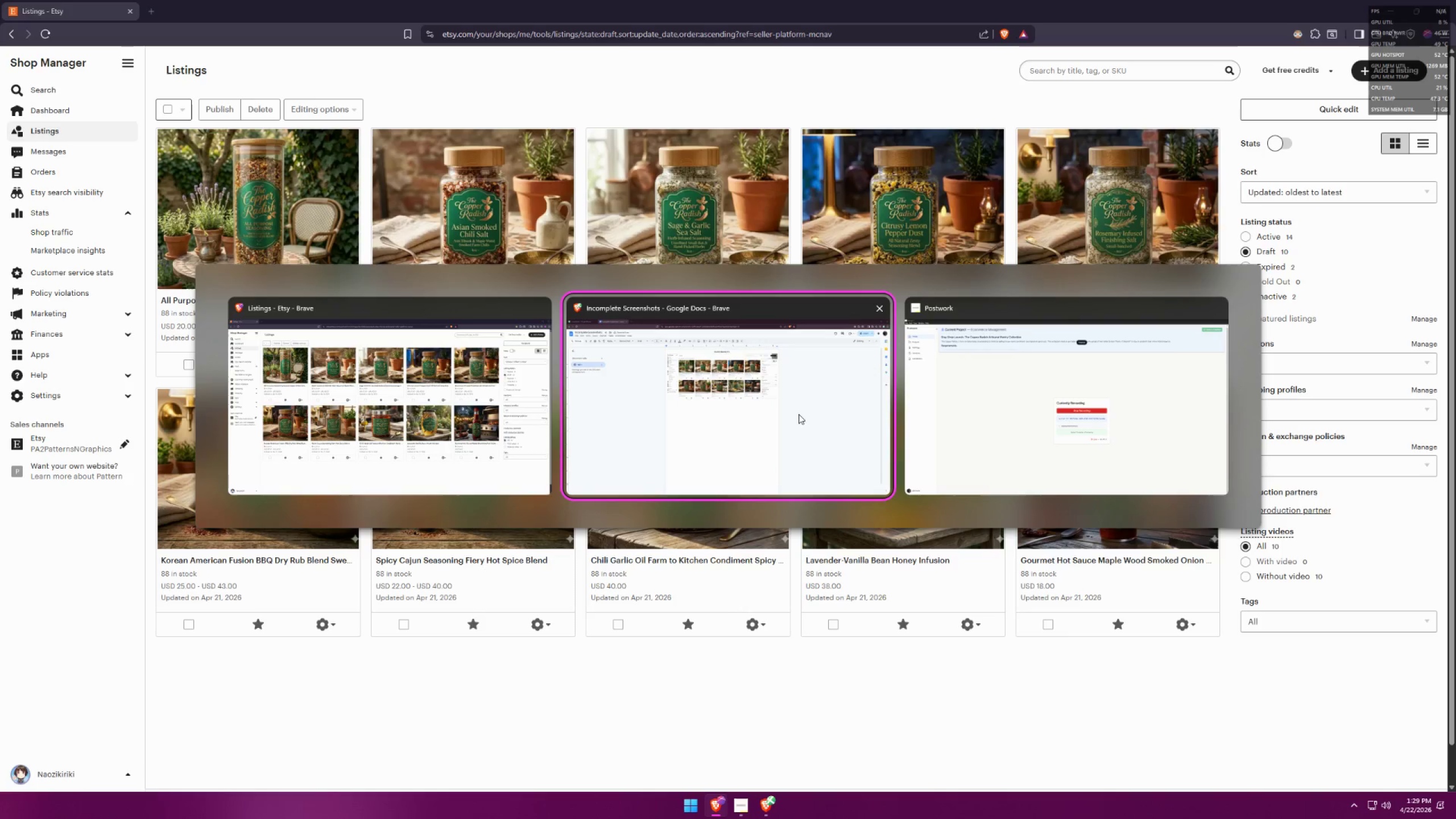 
left_click([796, 411])
 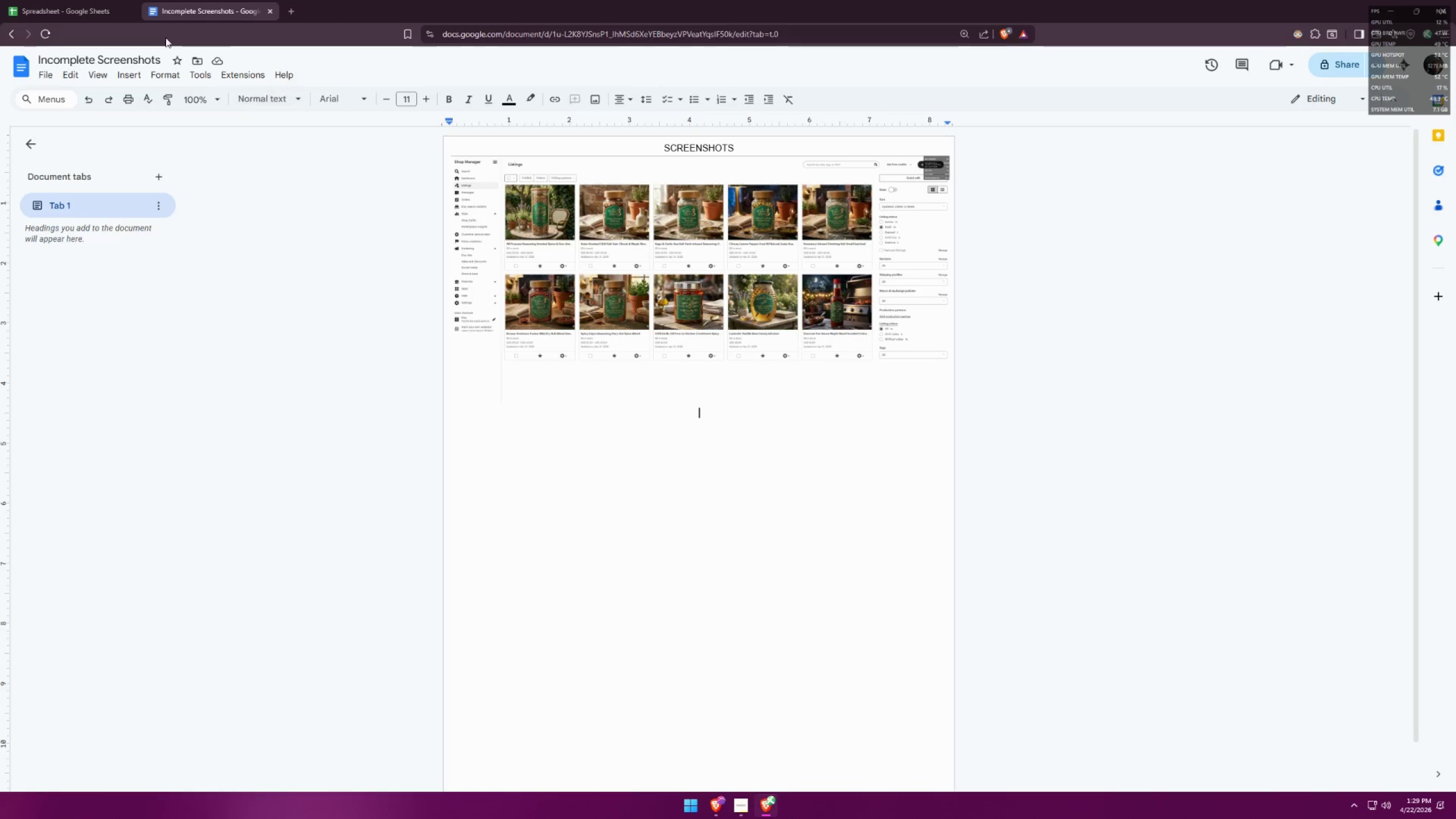 
left_click([35, 0])
 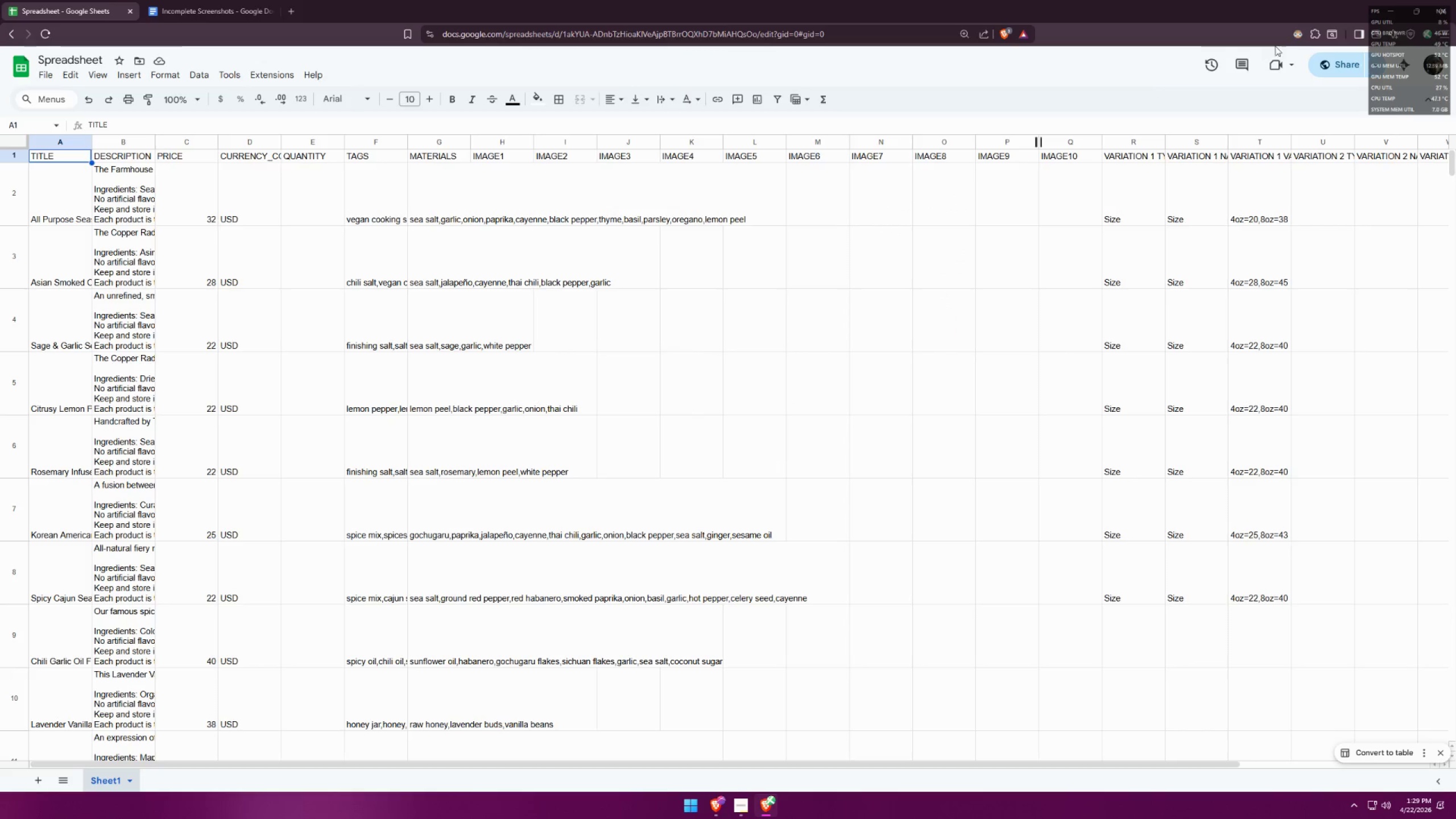 
left_click([1303, 30])
 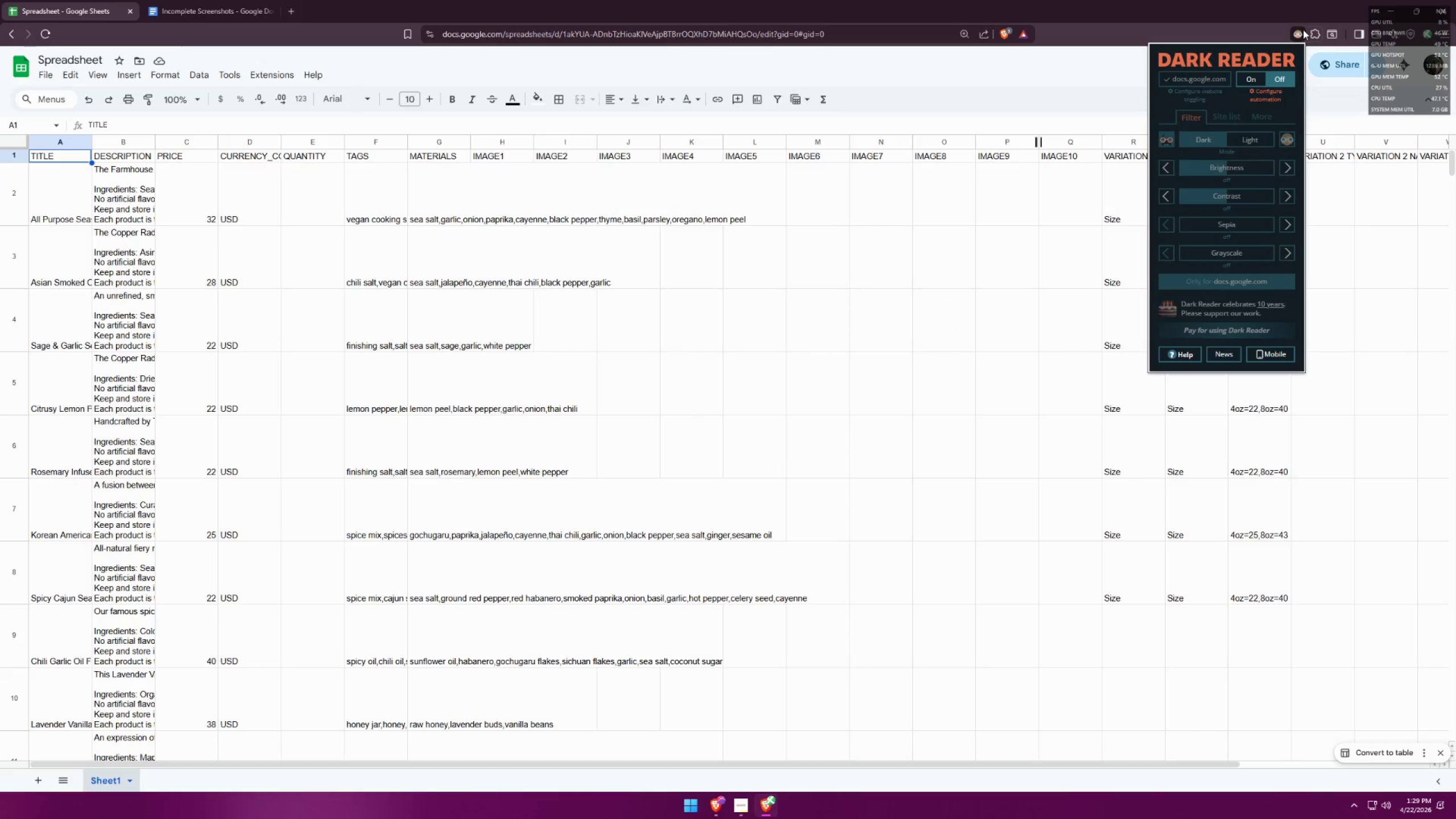 
left_click([1302, 29])
 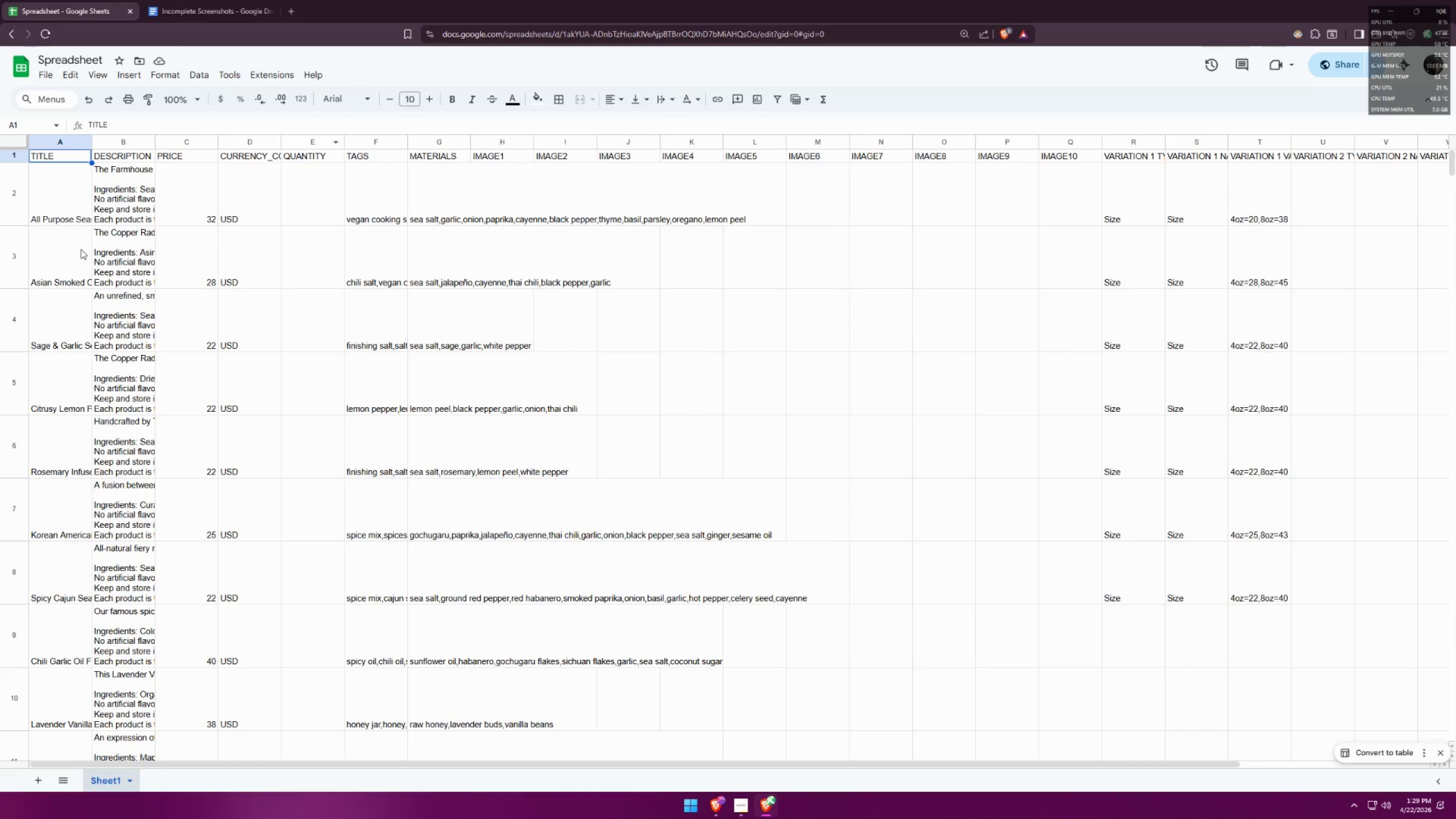 
left_click([45, 181])
 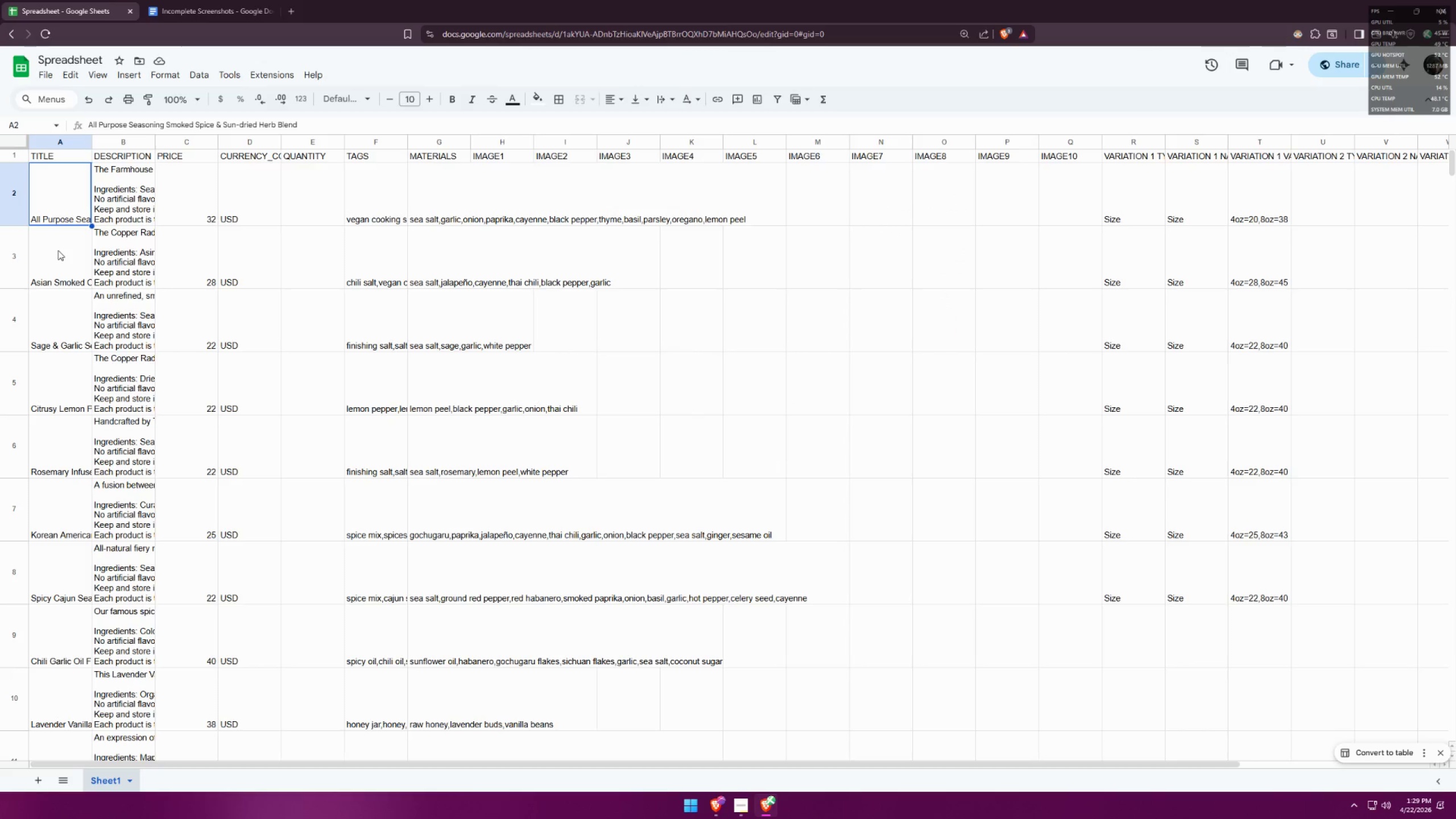 
key(Control+C)
 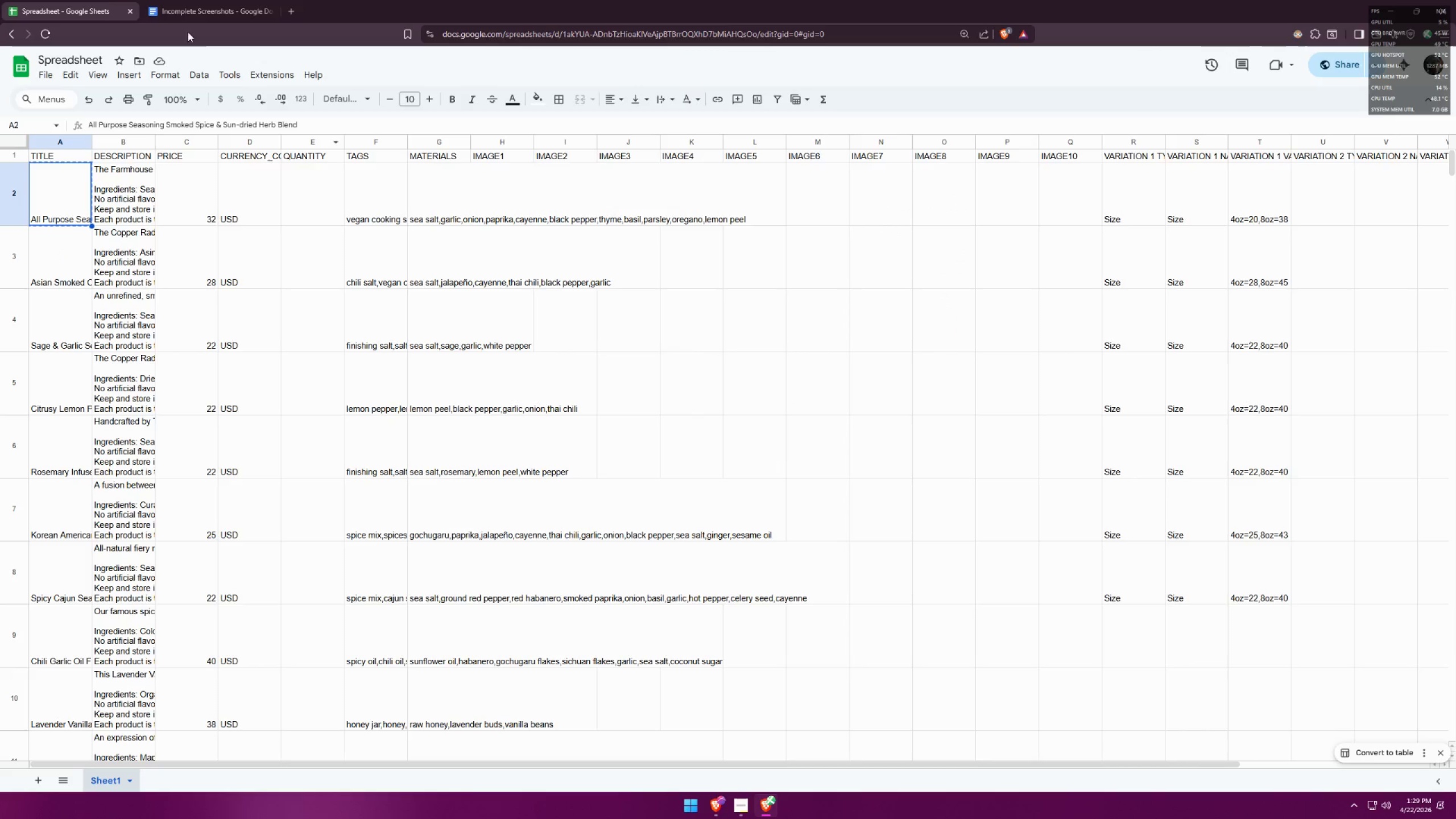 
left_click([177, 5])
 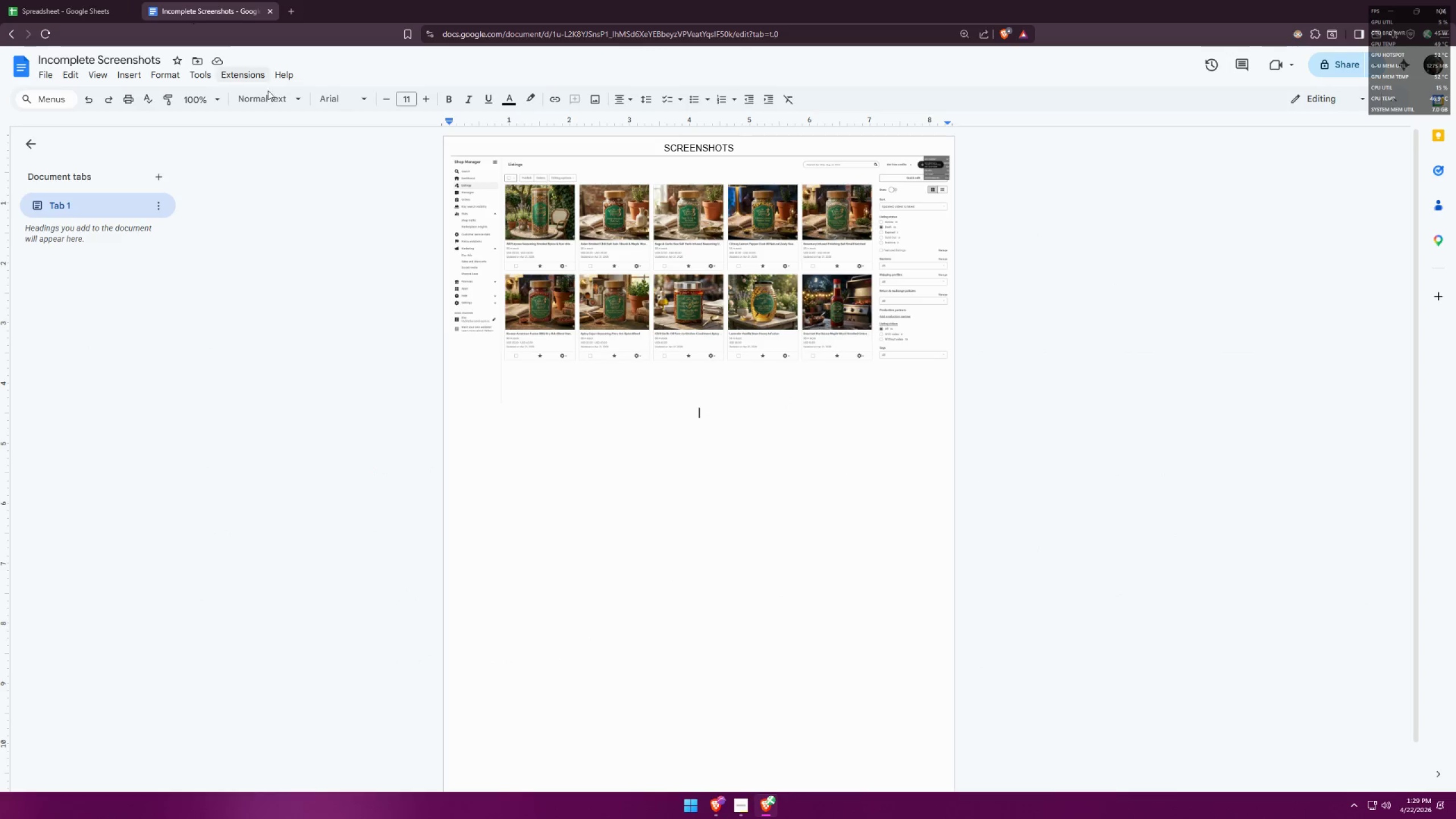 
key(Control+ControlLeft)
 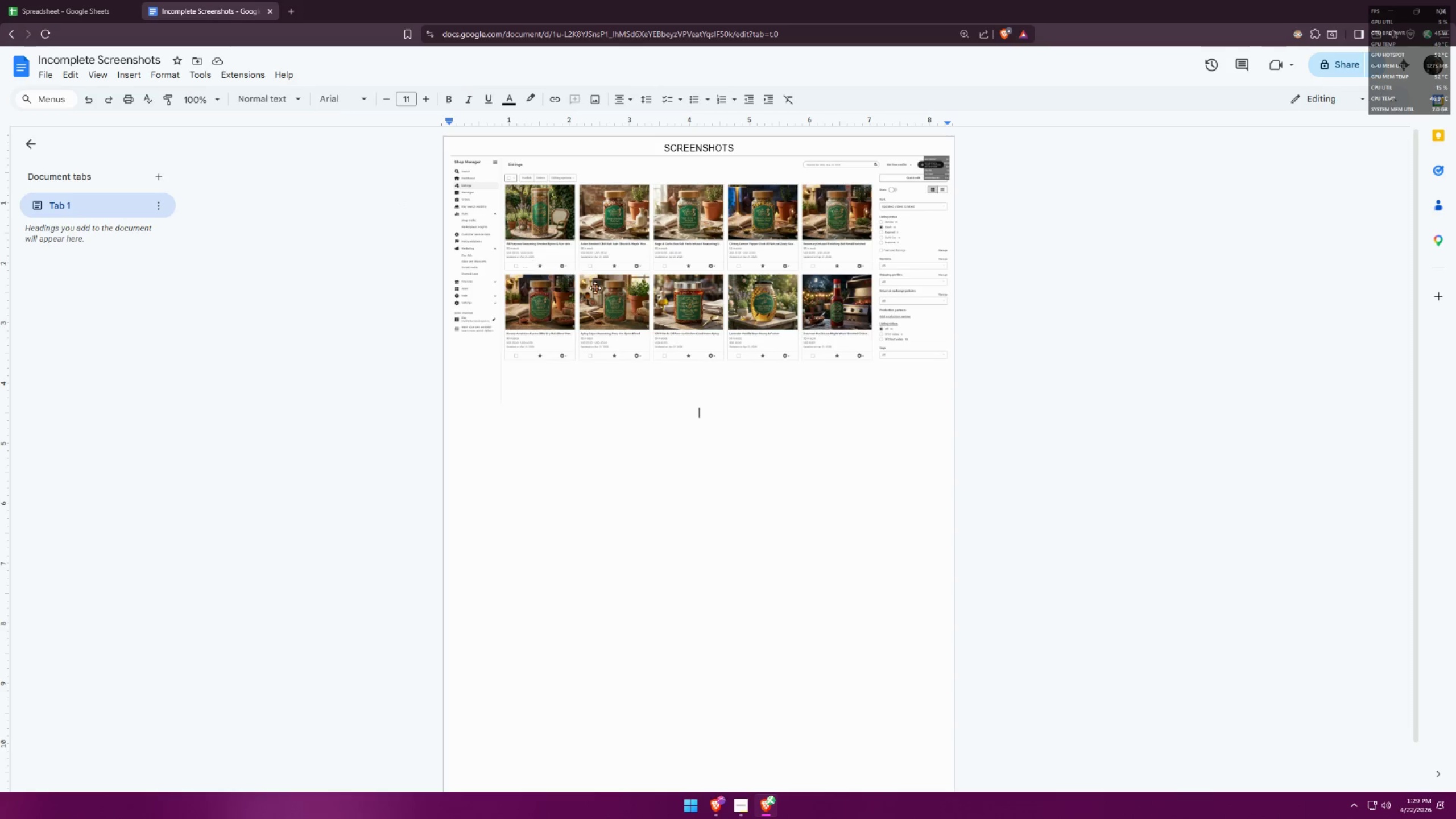 
key(Control+V)
 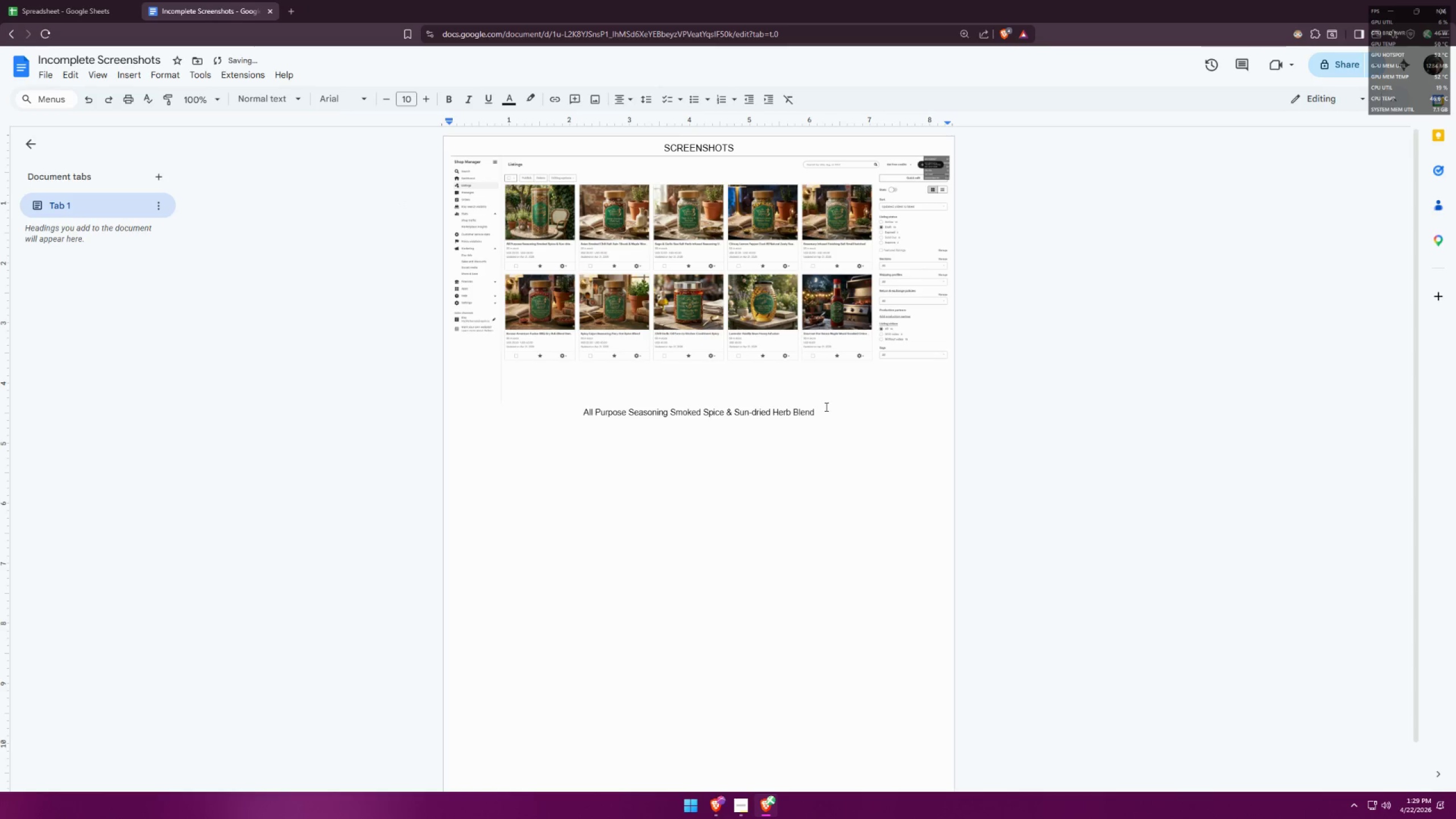 
key(Enter)
 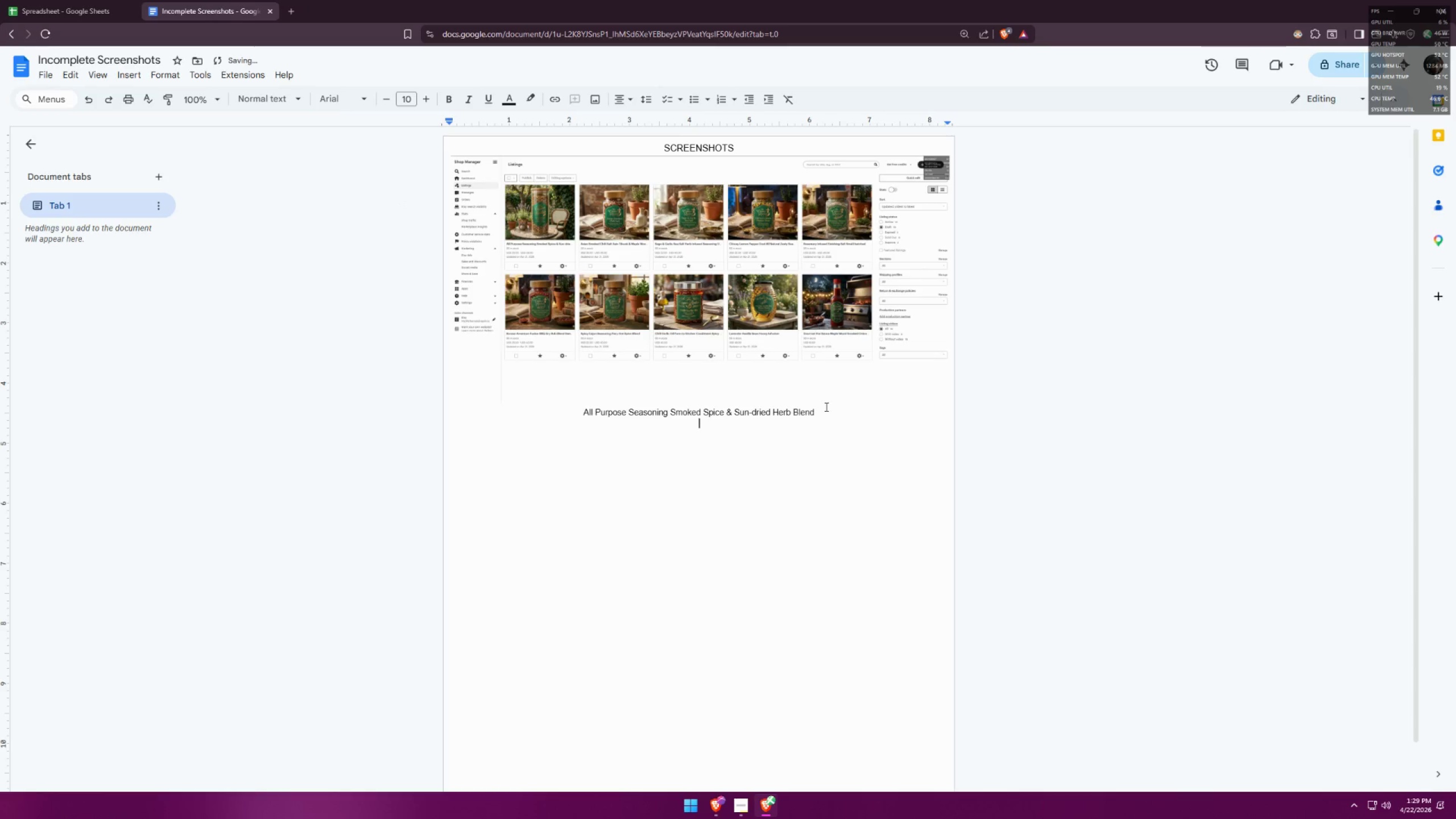 
key(Alt+AltLeft)
 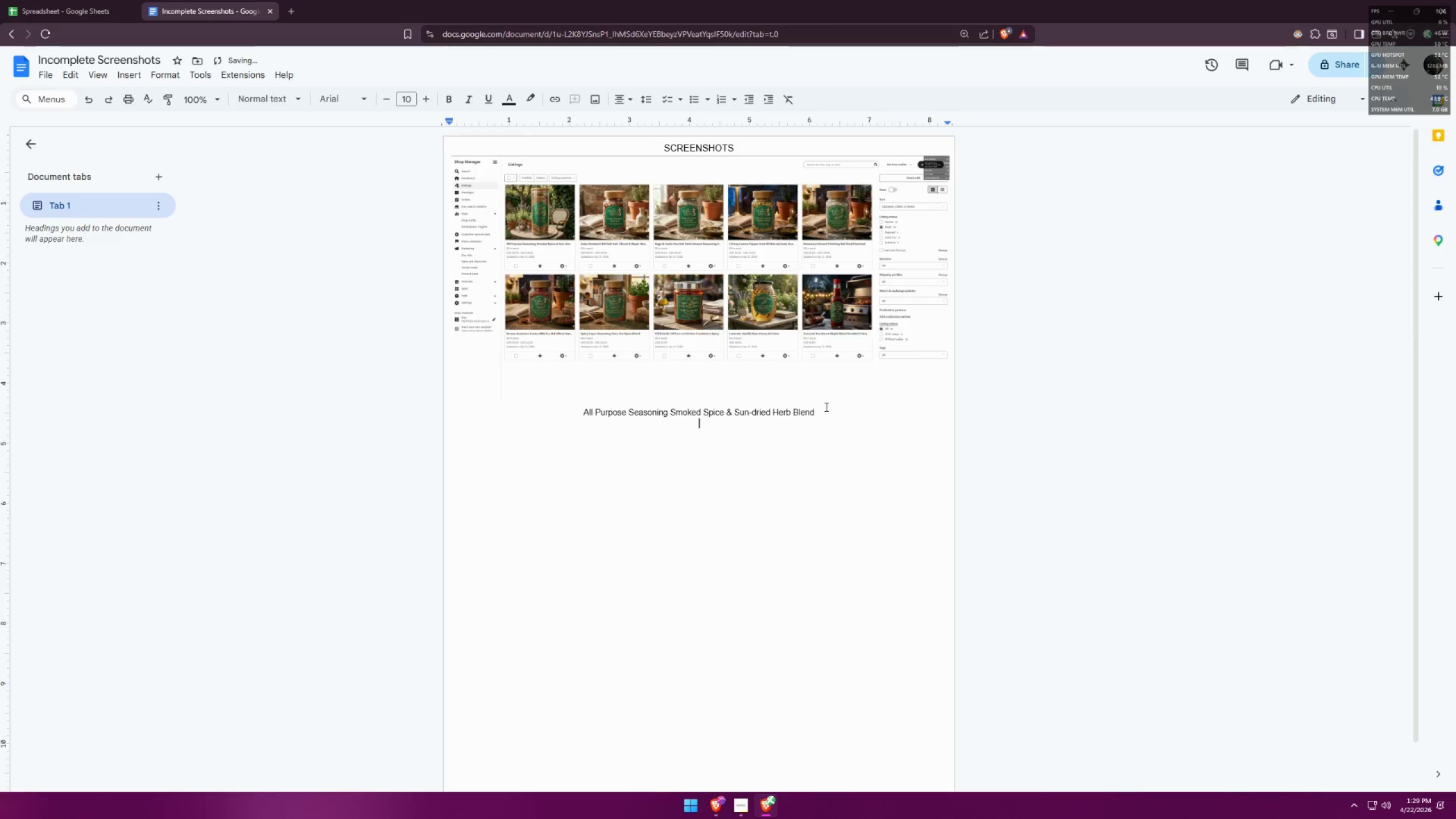 
key(Alt+Tab)
 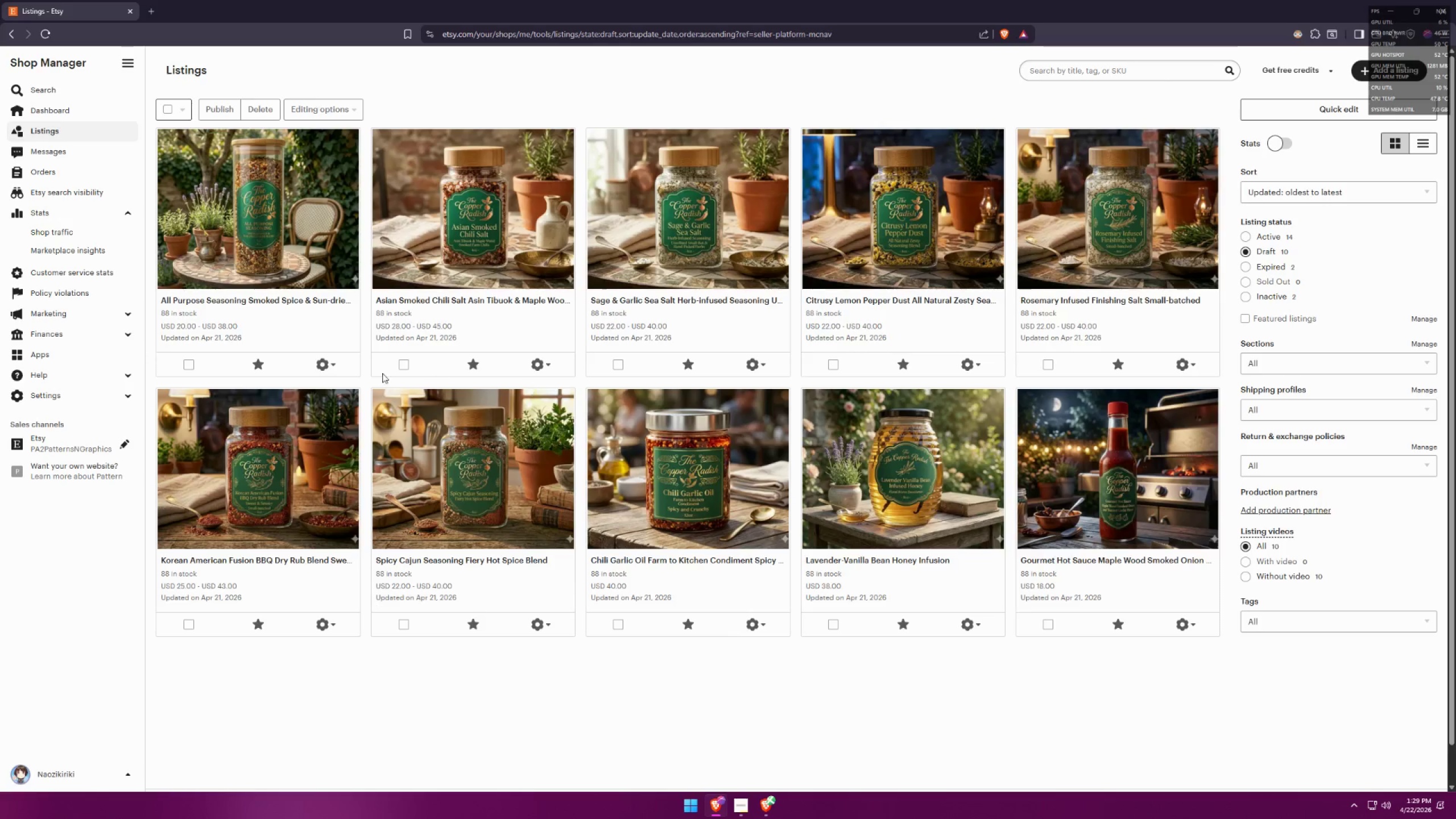 
left_click([317, 354])
 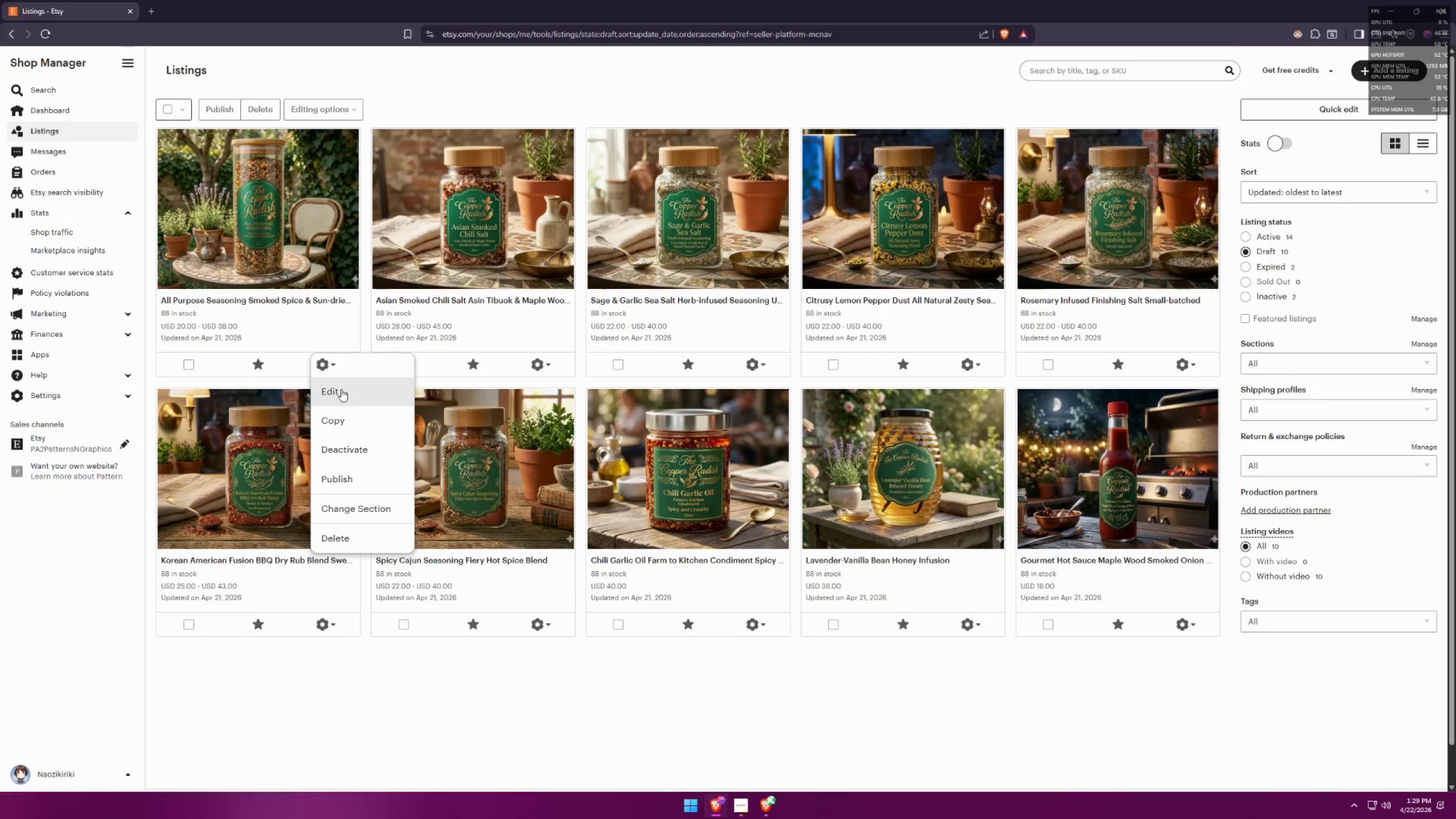 
left_click([341, 389])
 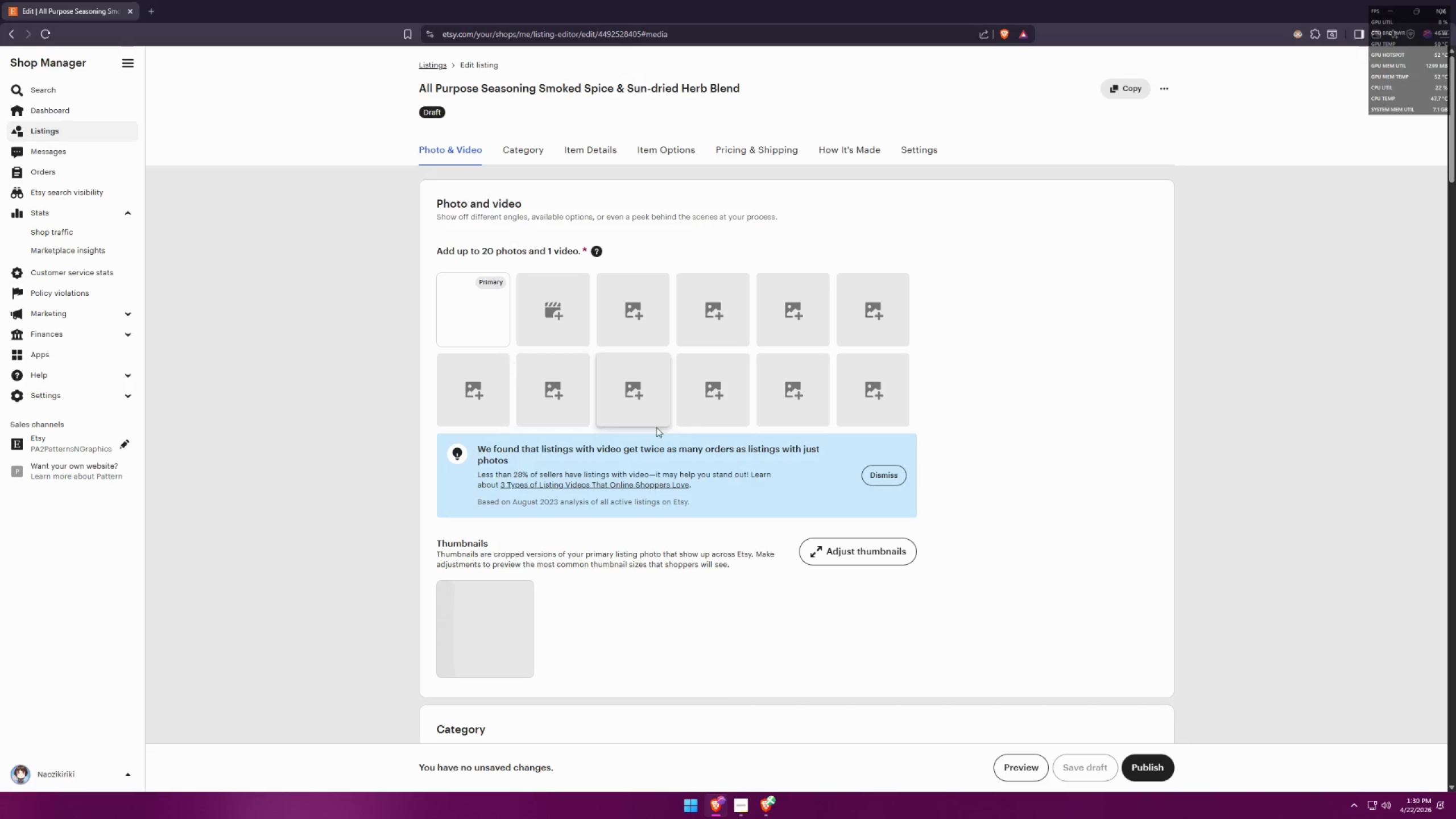 
scroll: coordinate [1340, 365], scroll_direction: up, amount: 3.0
 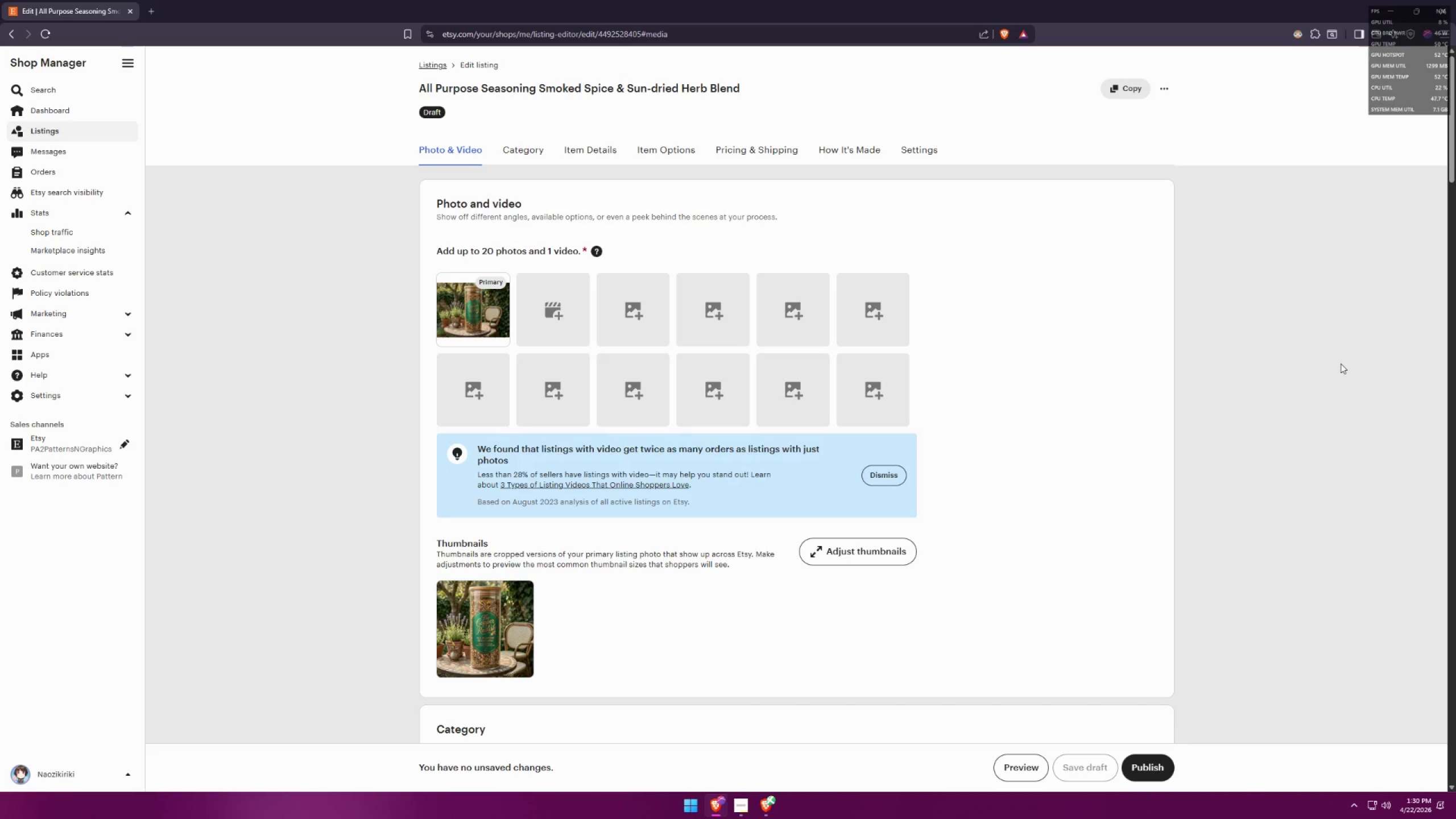 
left_click([1341, 363])
 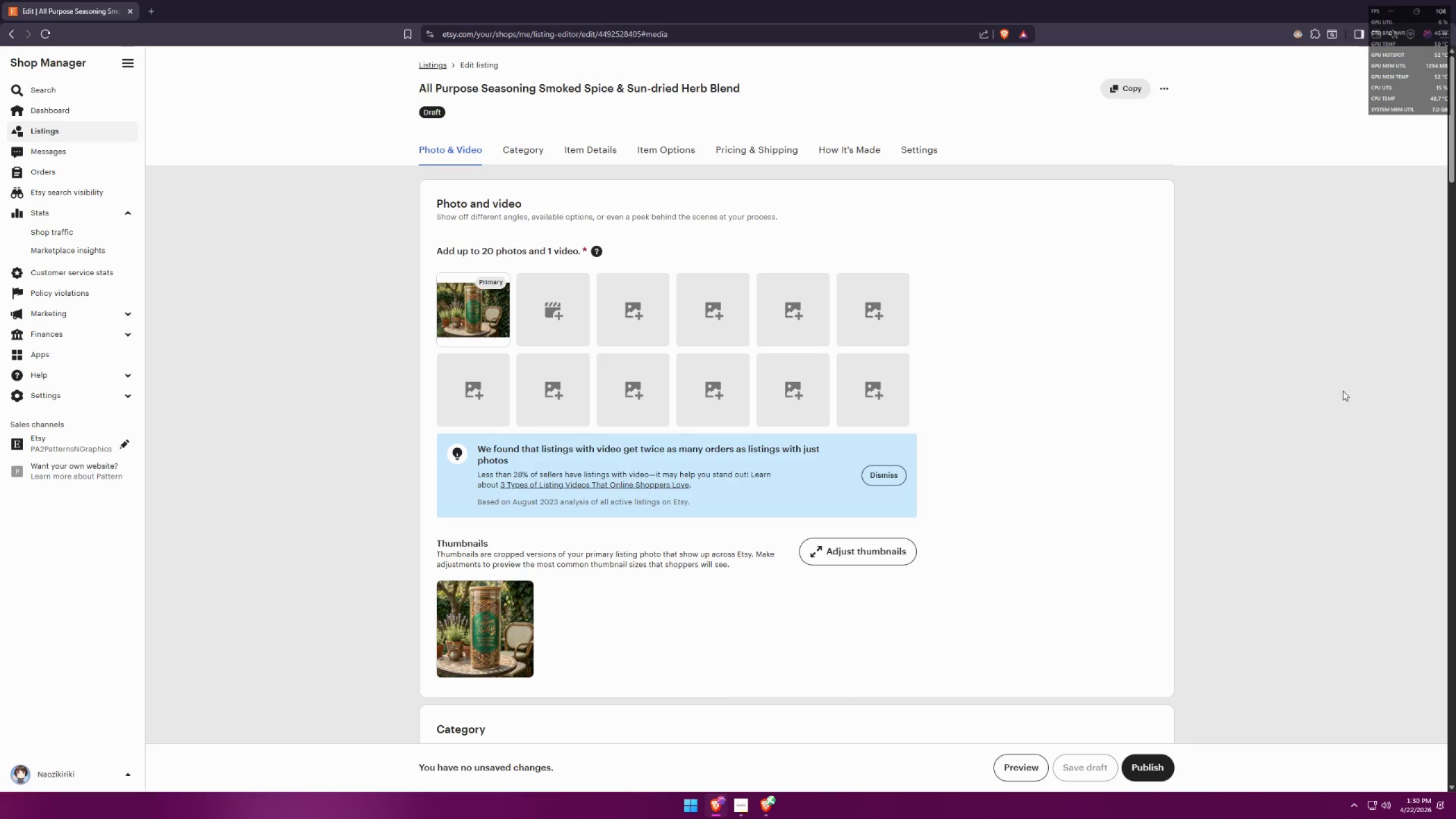 
scroll: coordinate [1343, 388], scroll_direction: down, amount: 1.0
 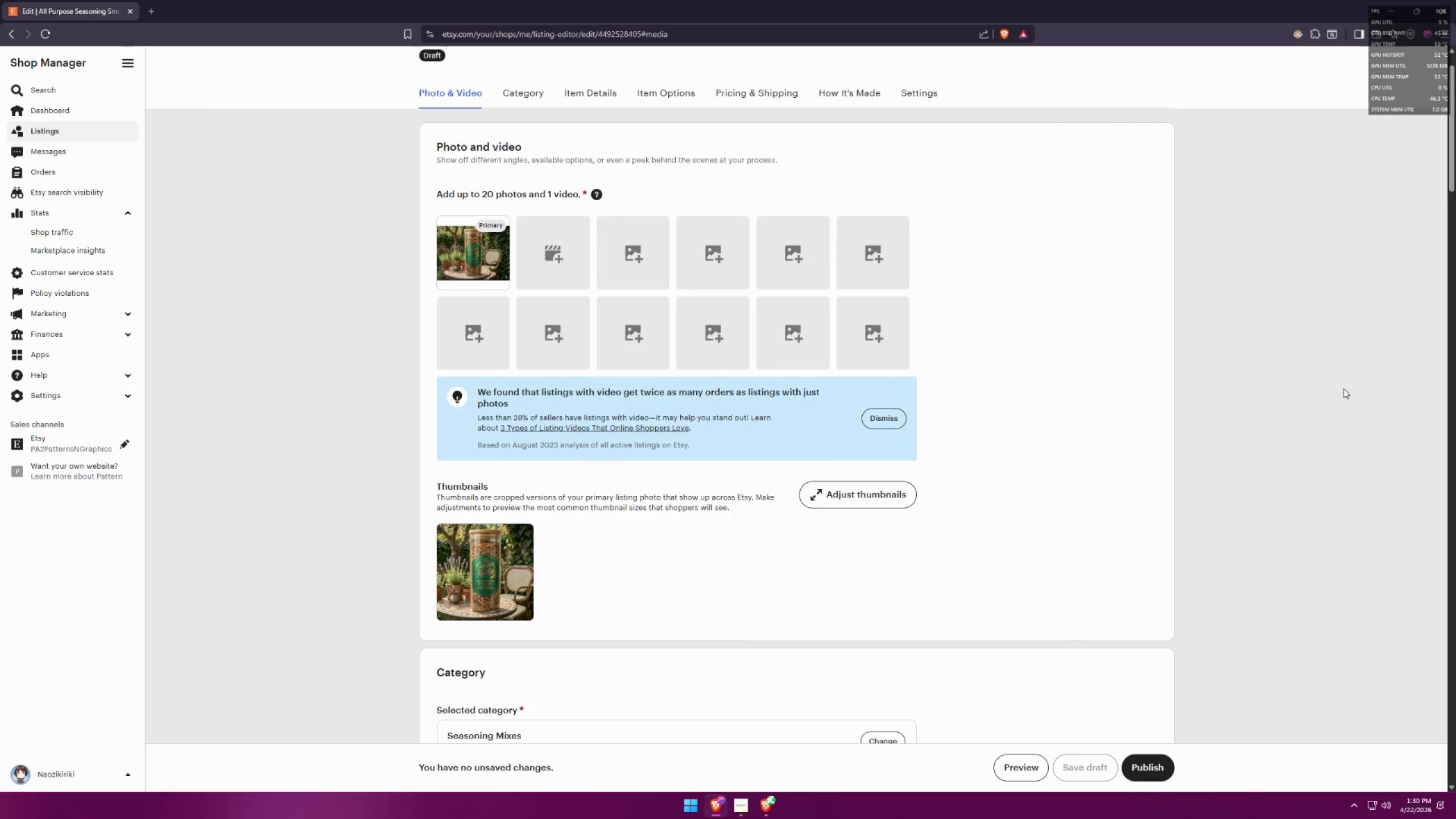 
scroll: coordinate [1345, 386], scroll_direction: up, amount: 1.0
 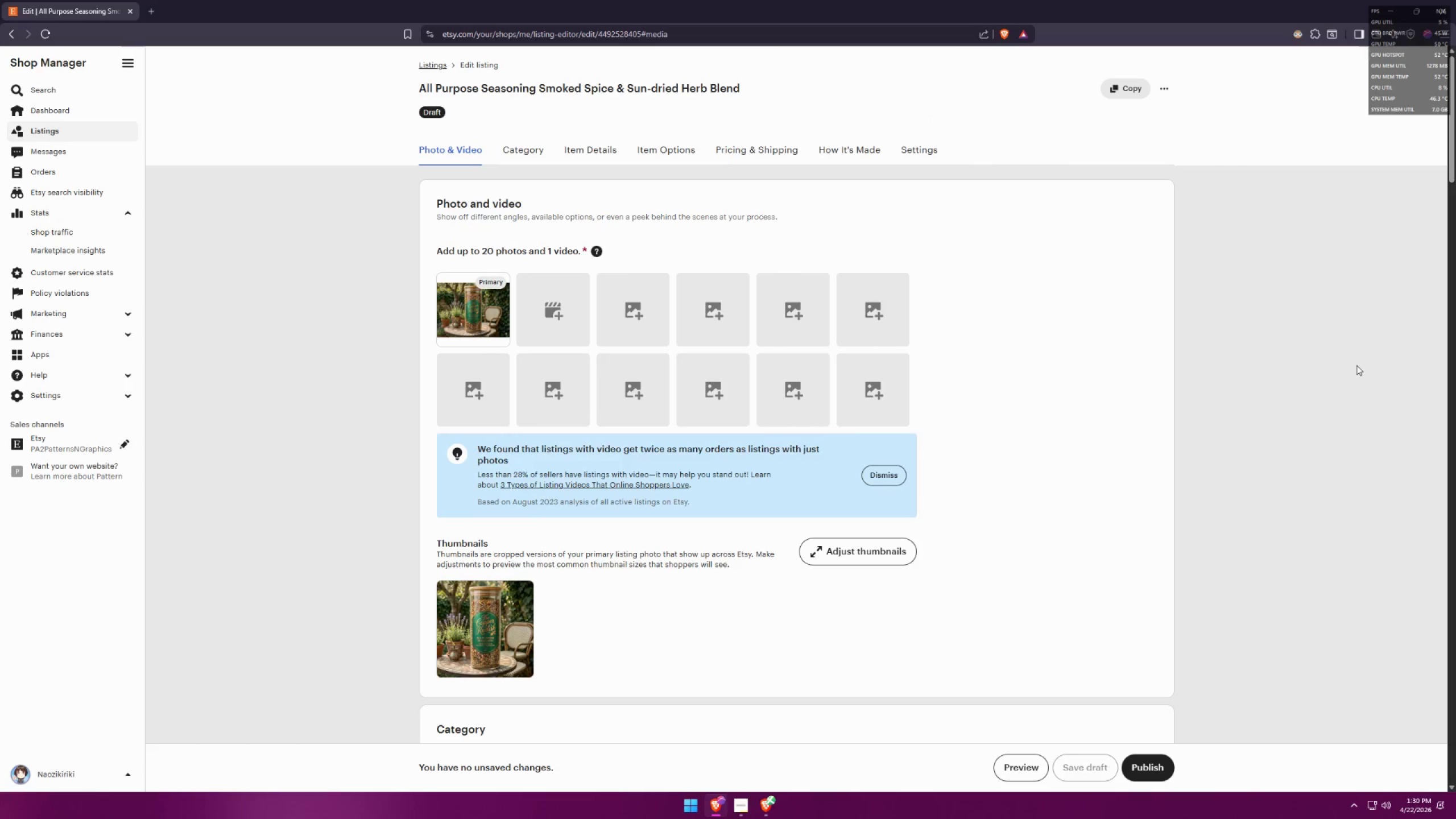 
key(Meta+Shift+ShiftLeft)
 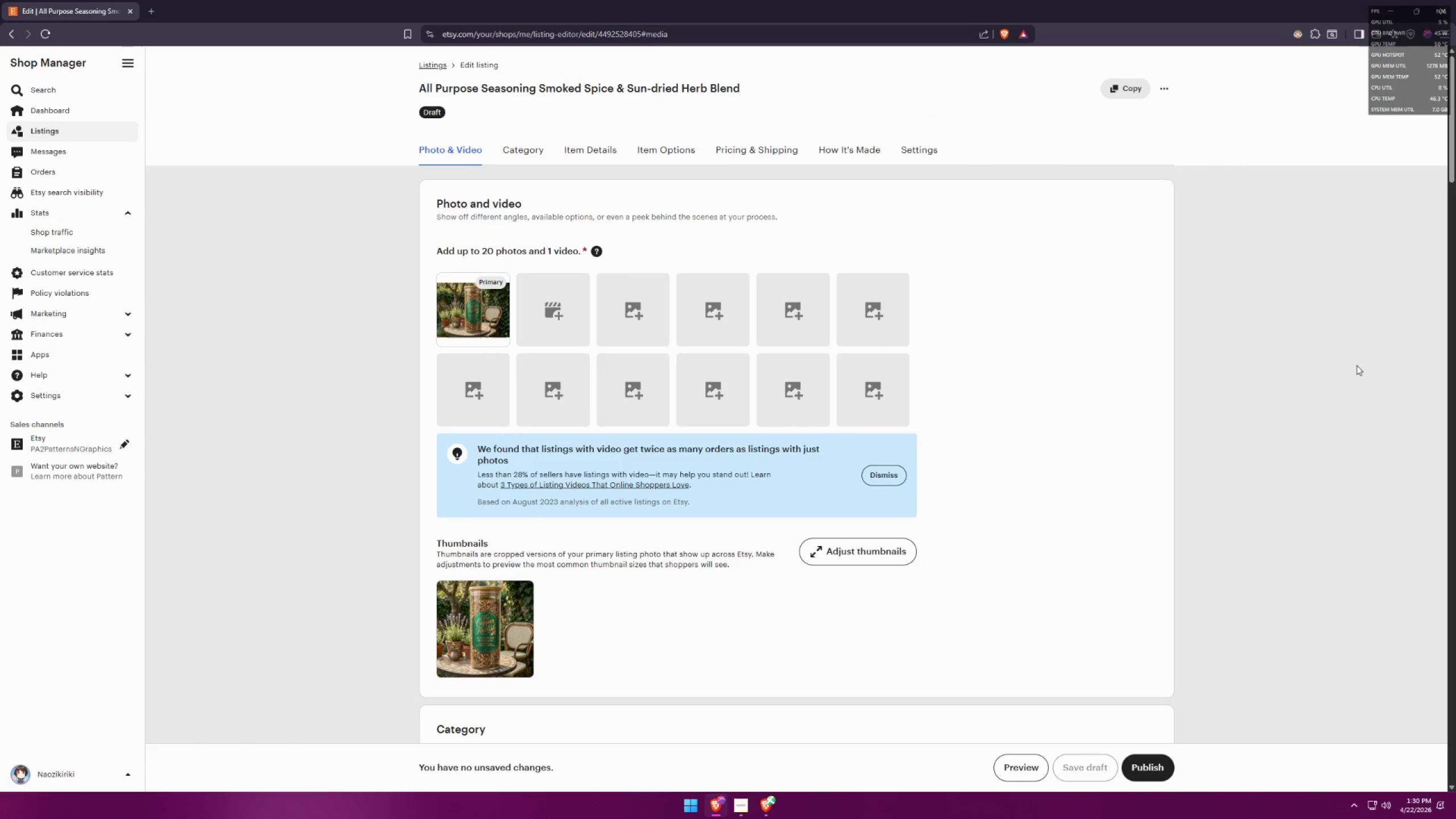 
key(Meta+Shift+S)
 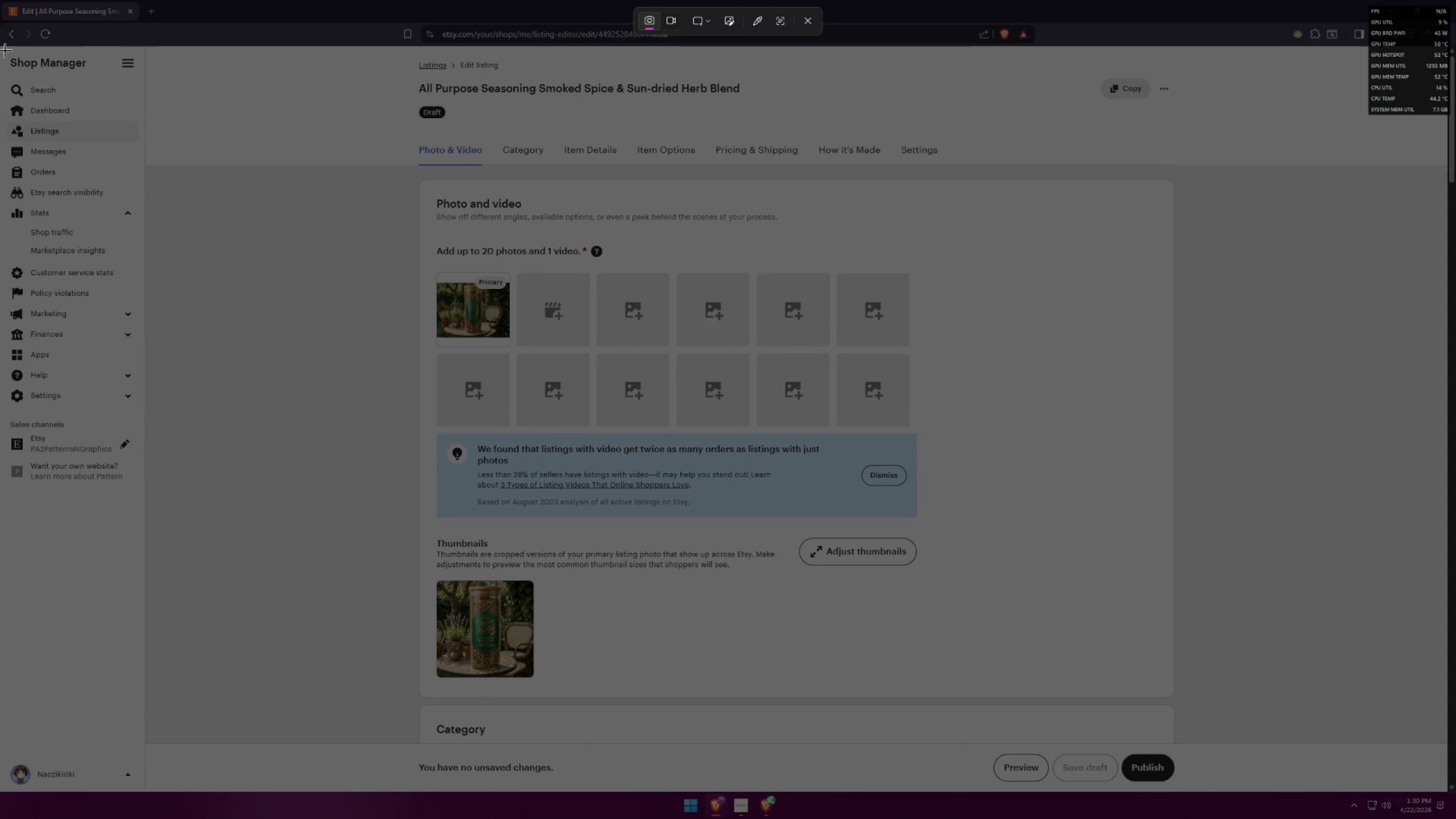 
left_click_drag(start_coordinate=[0, 46], to_coordinate=[1447, 741])
 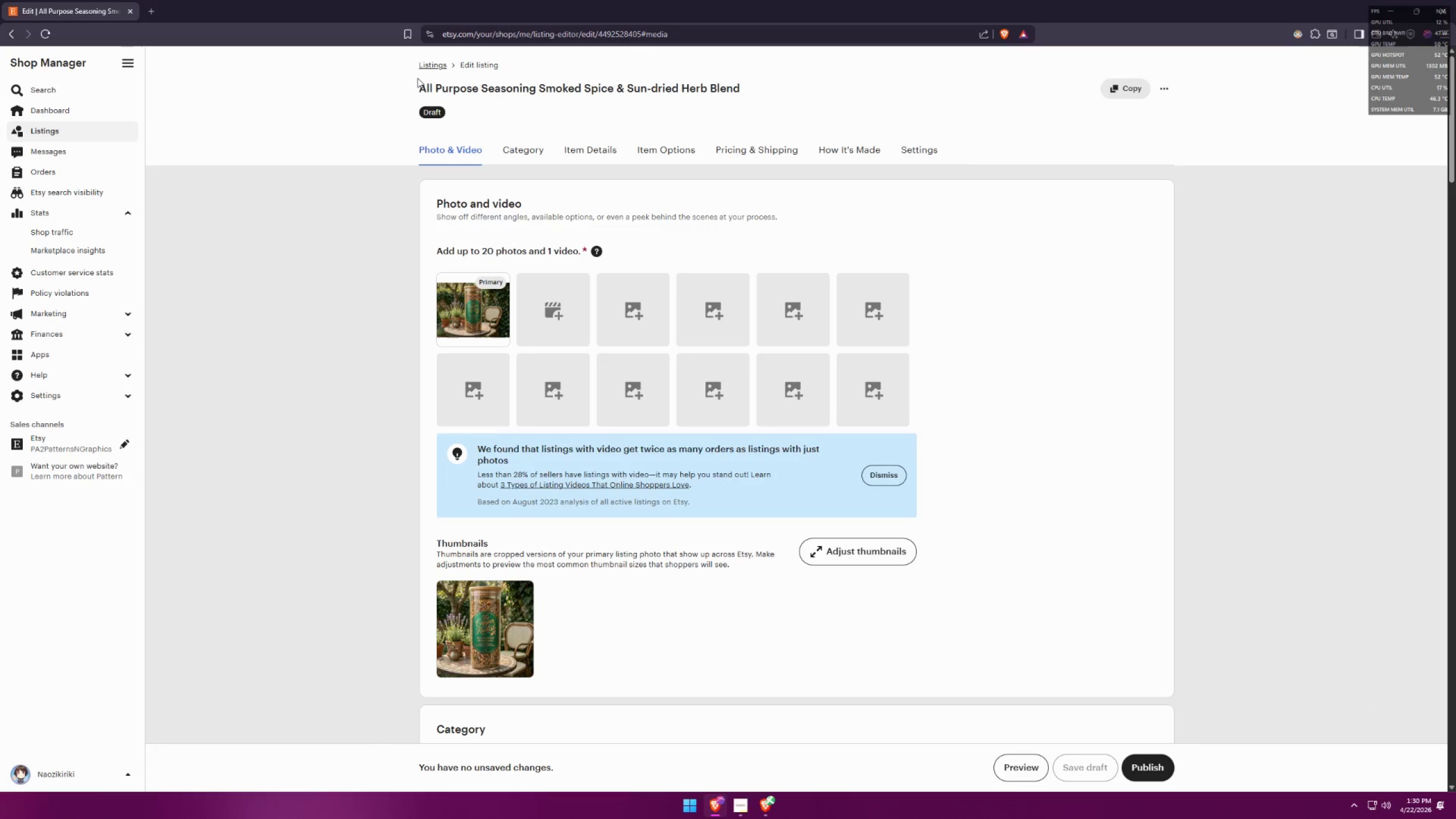 
key(Alt+AltLeft)
 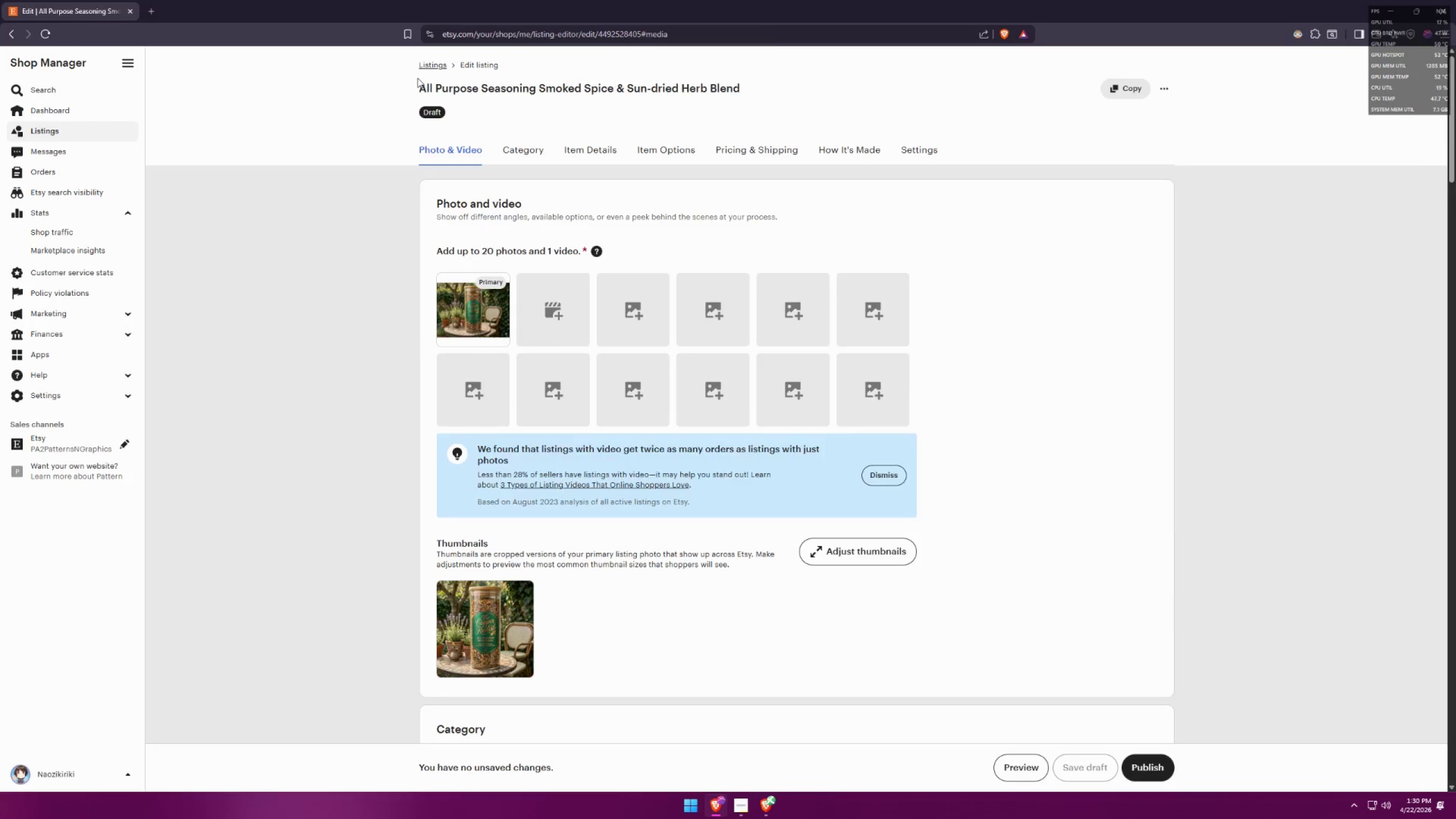 
key(Alt+Tab)
 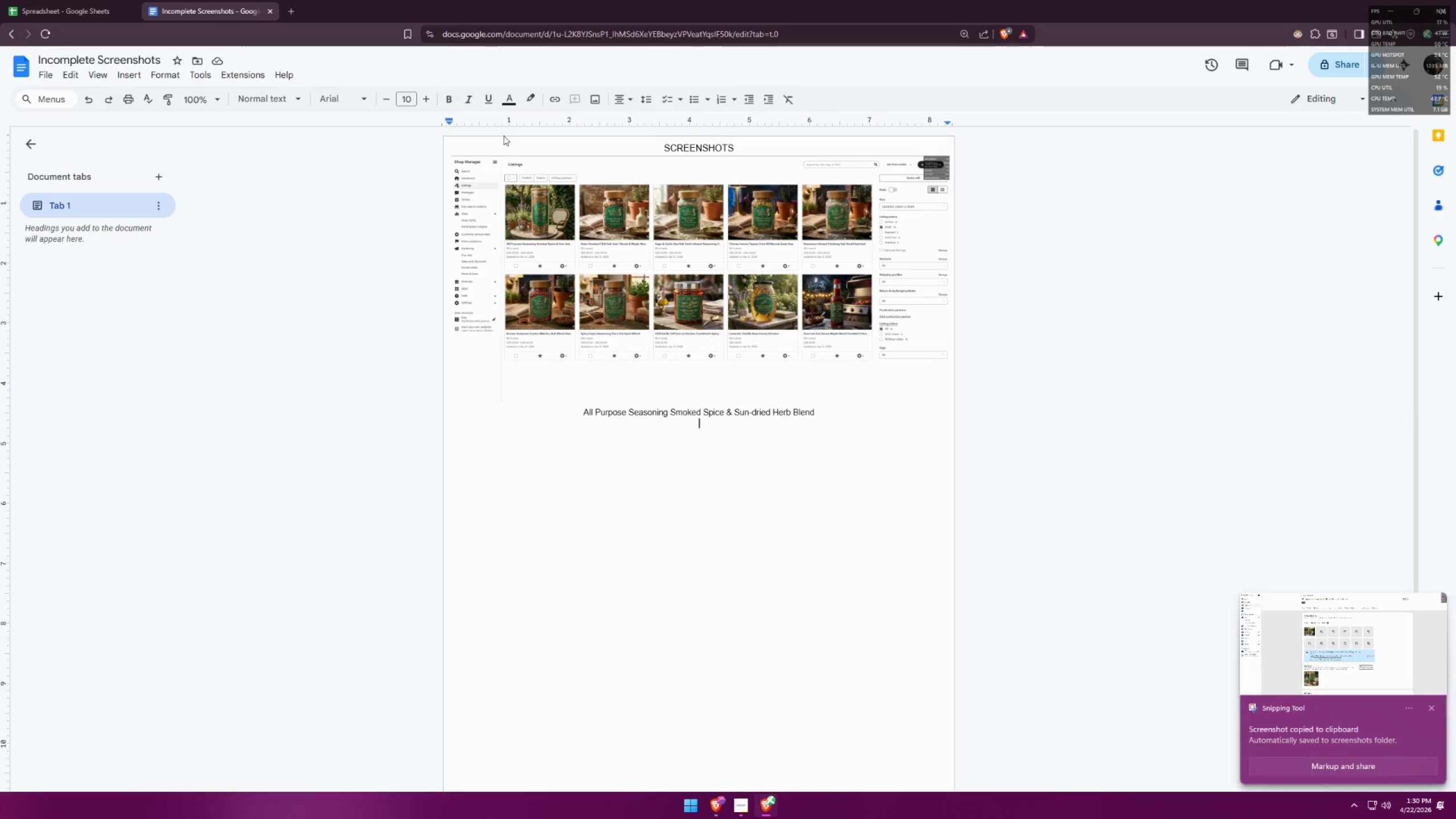 
key(Control+ControlLeft)
 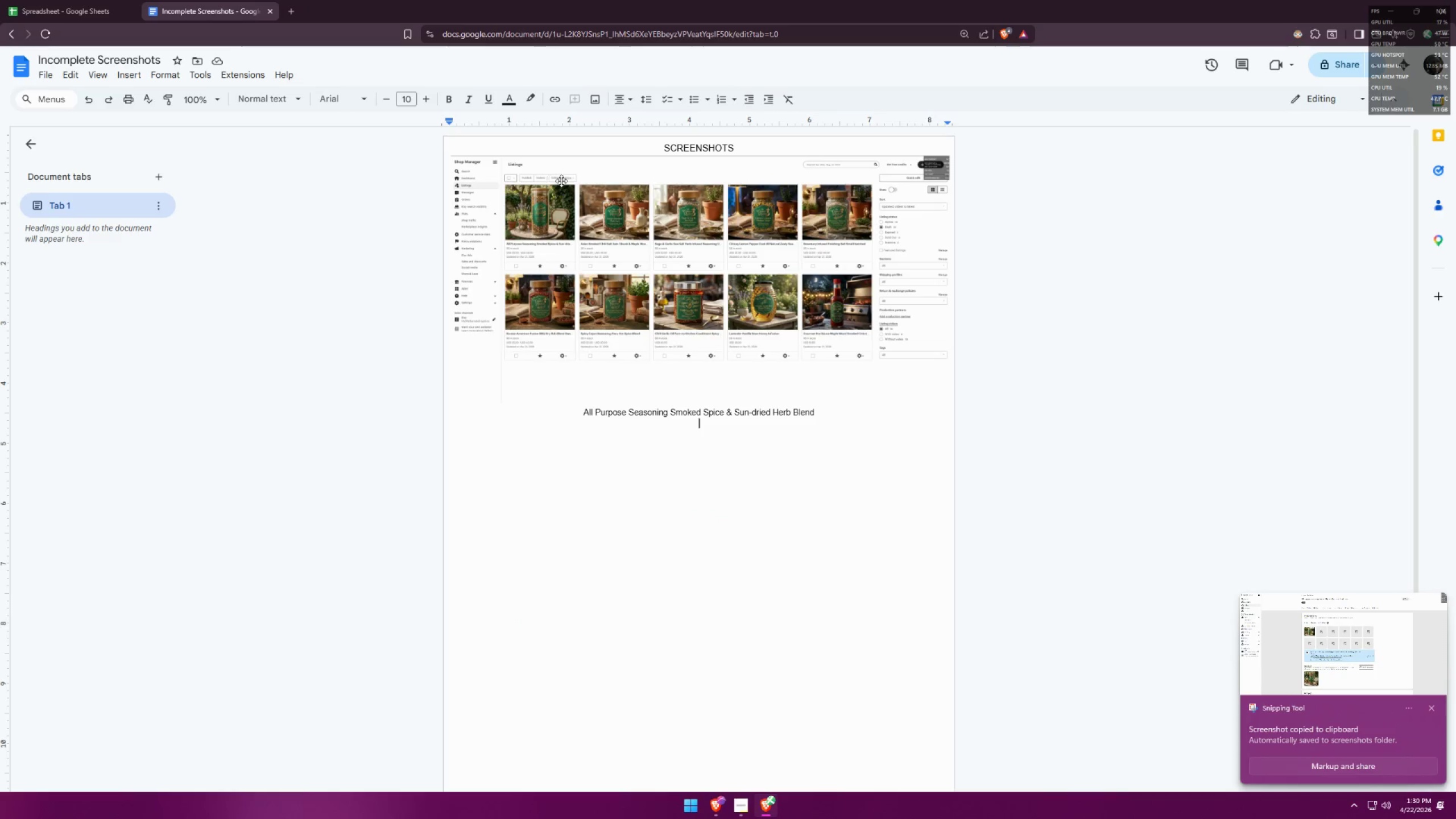 
key(Control+V)
 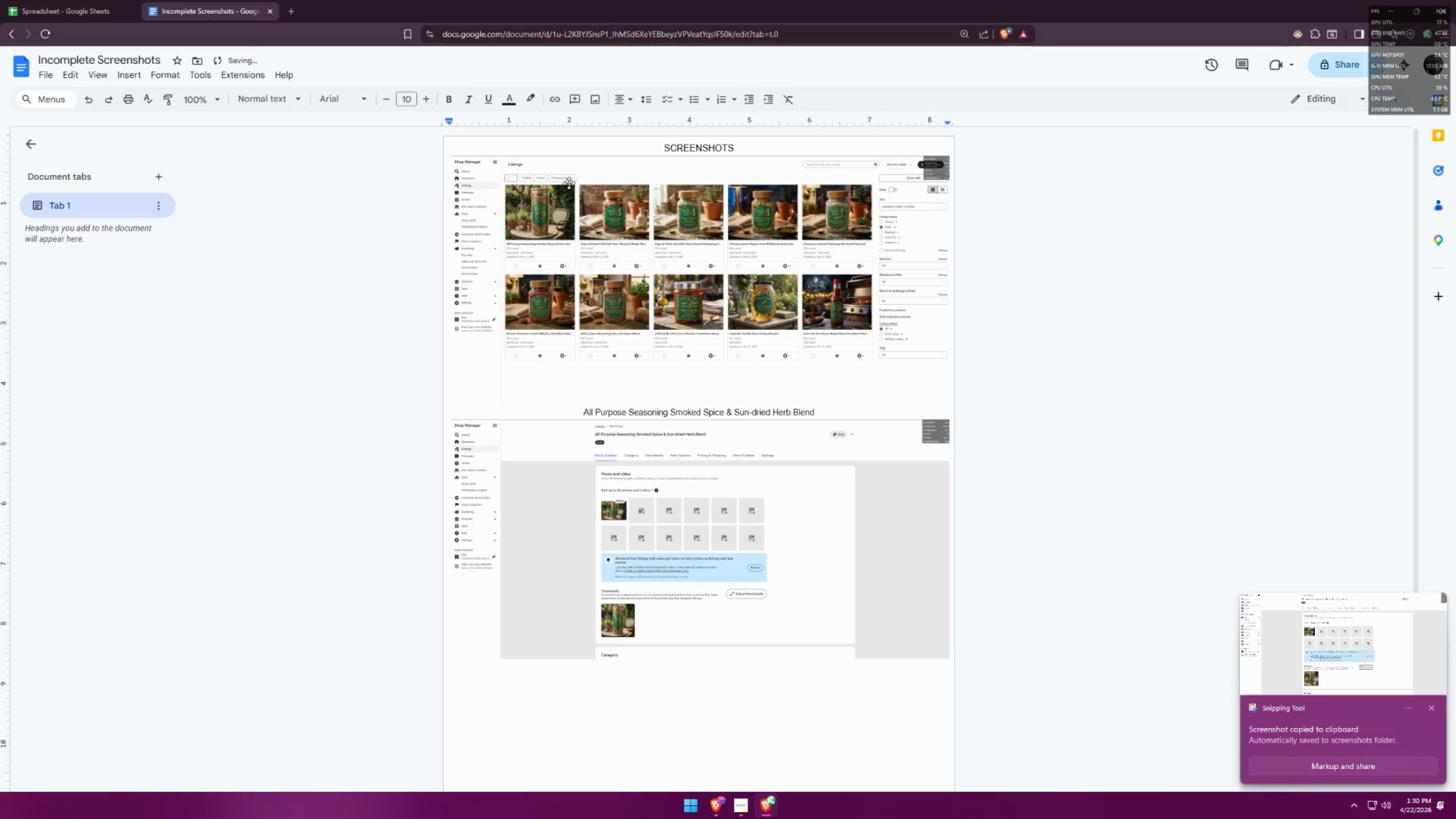 
key(Enter)
 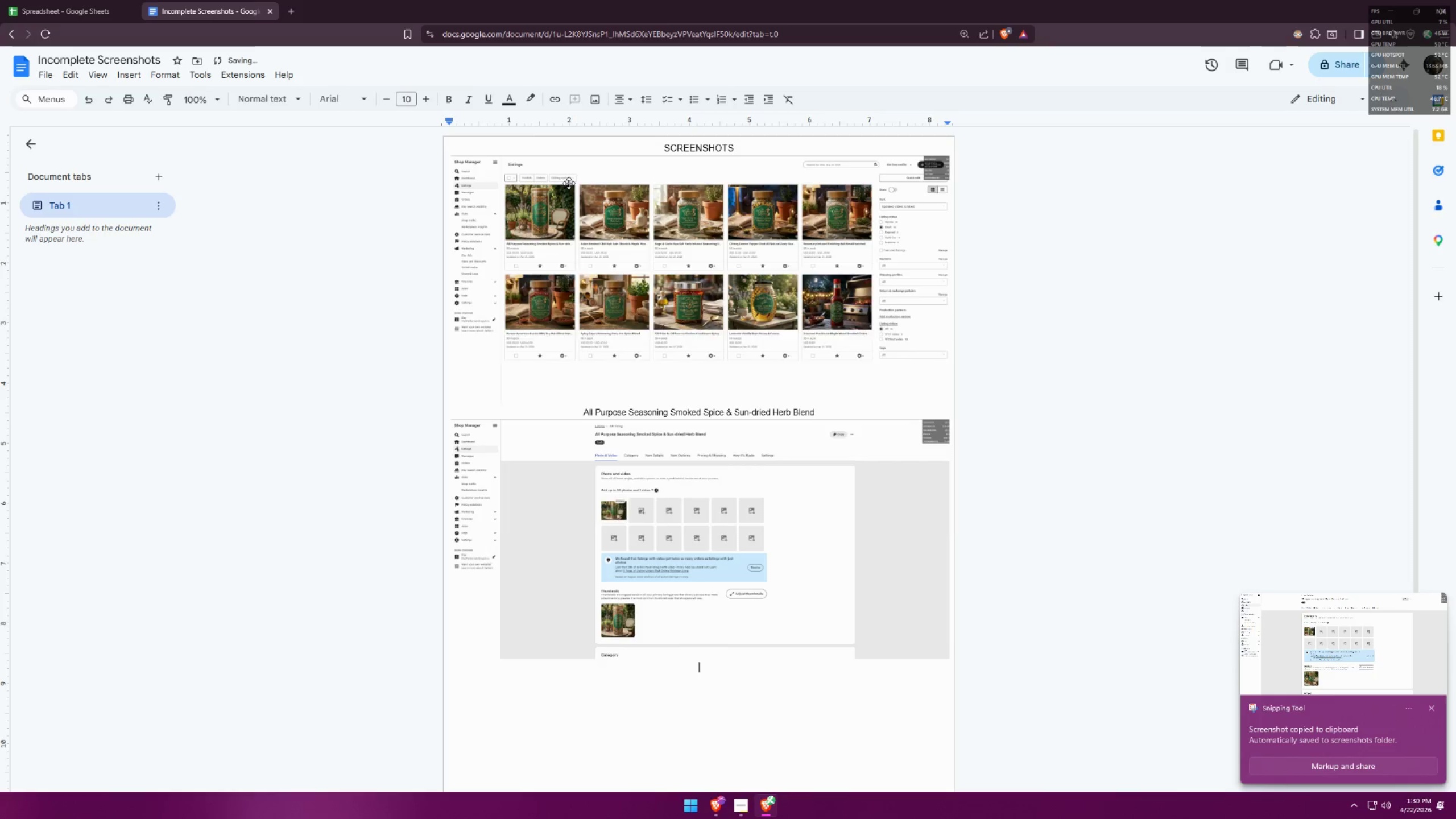 
key(Alt+AltLeft)
 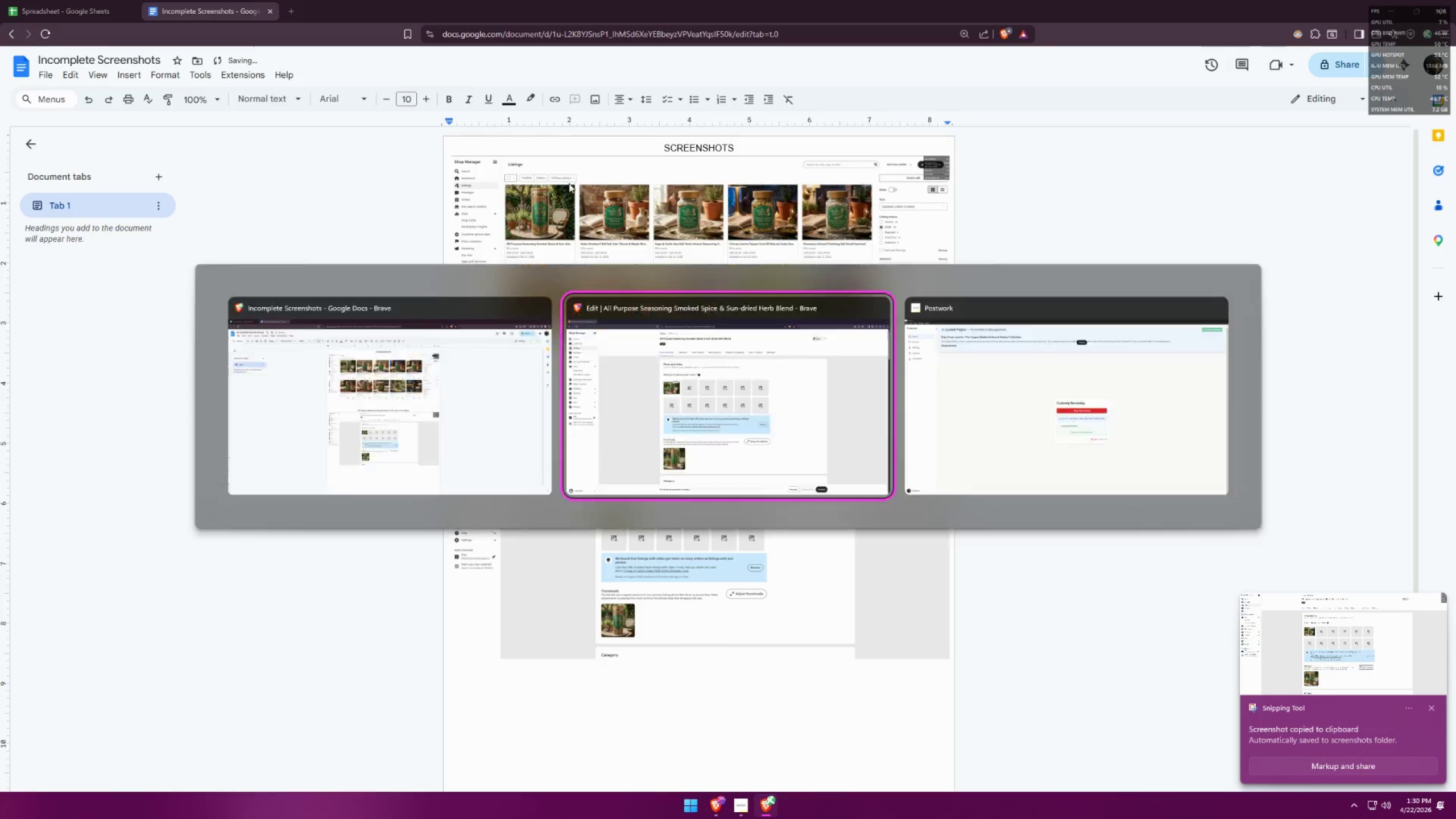 
key(Alt+Tab)
 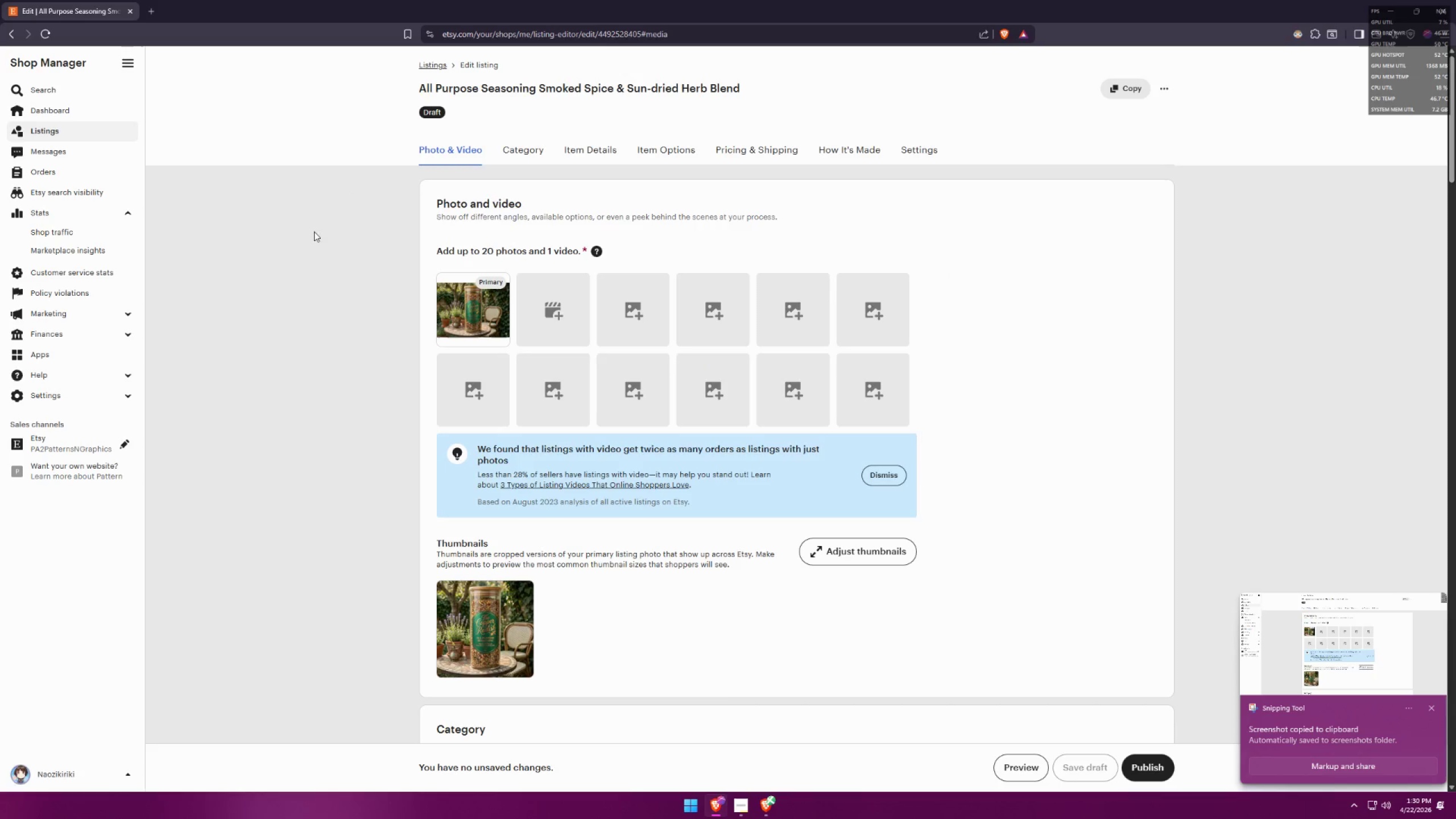 
scroll: coordinate [498, 355], scroll_direction: down, amount: 11.0
 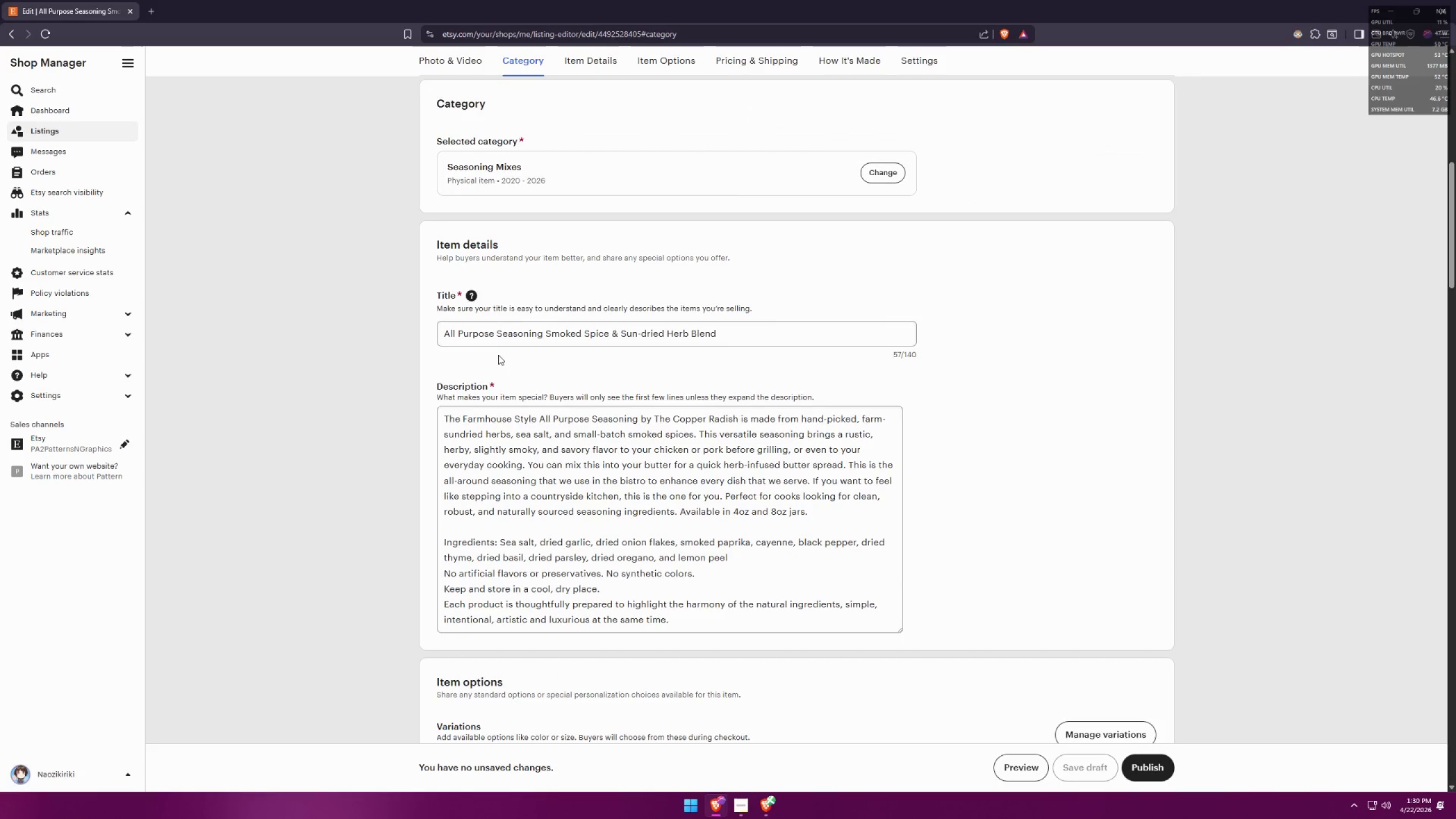 
key(Meta+Shift+S)
 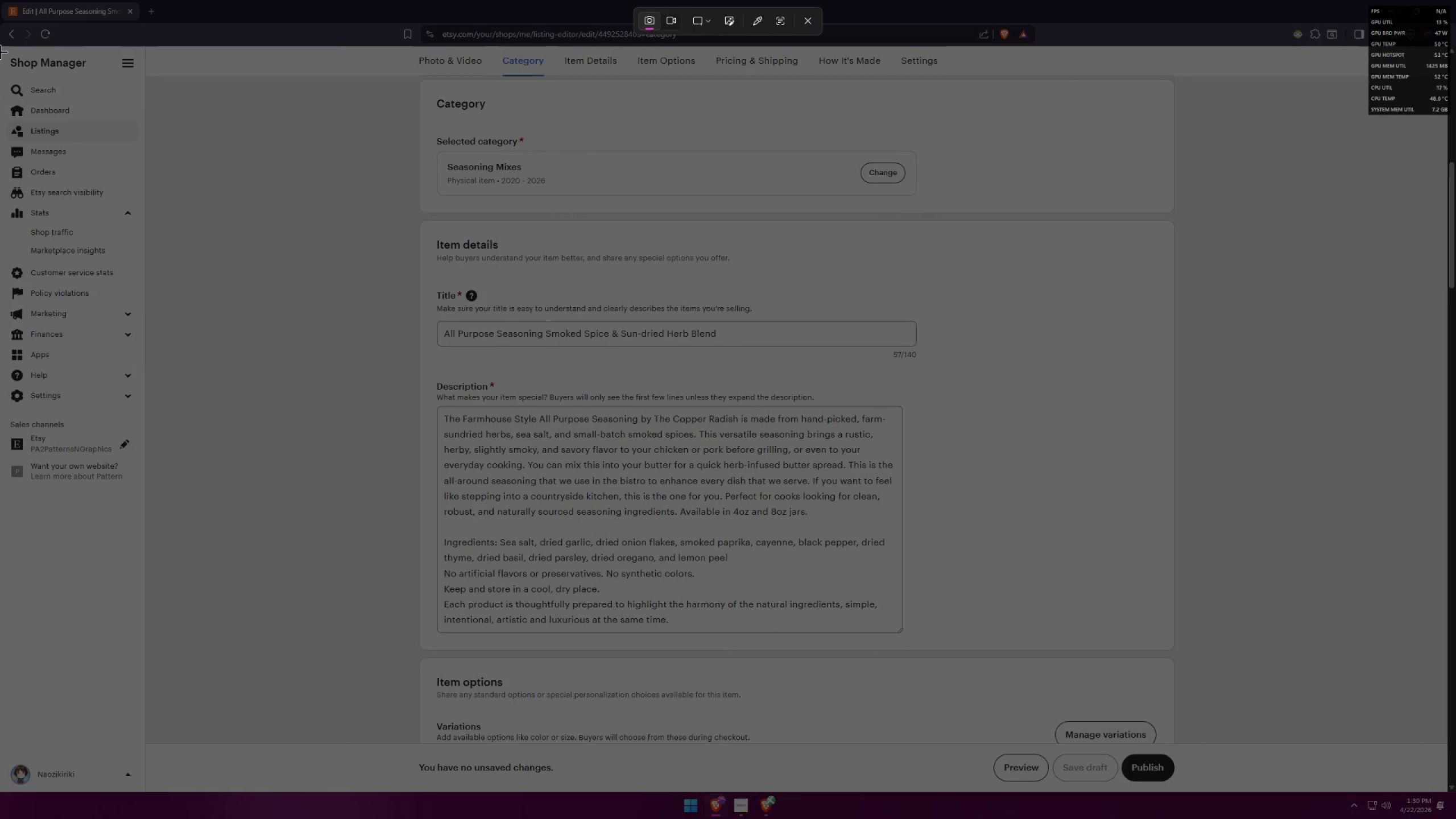 
left_click_drag(start_coordinate=[0, 46], to_coordinate=[1447, 744])
 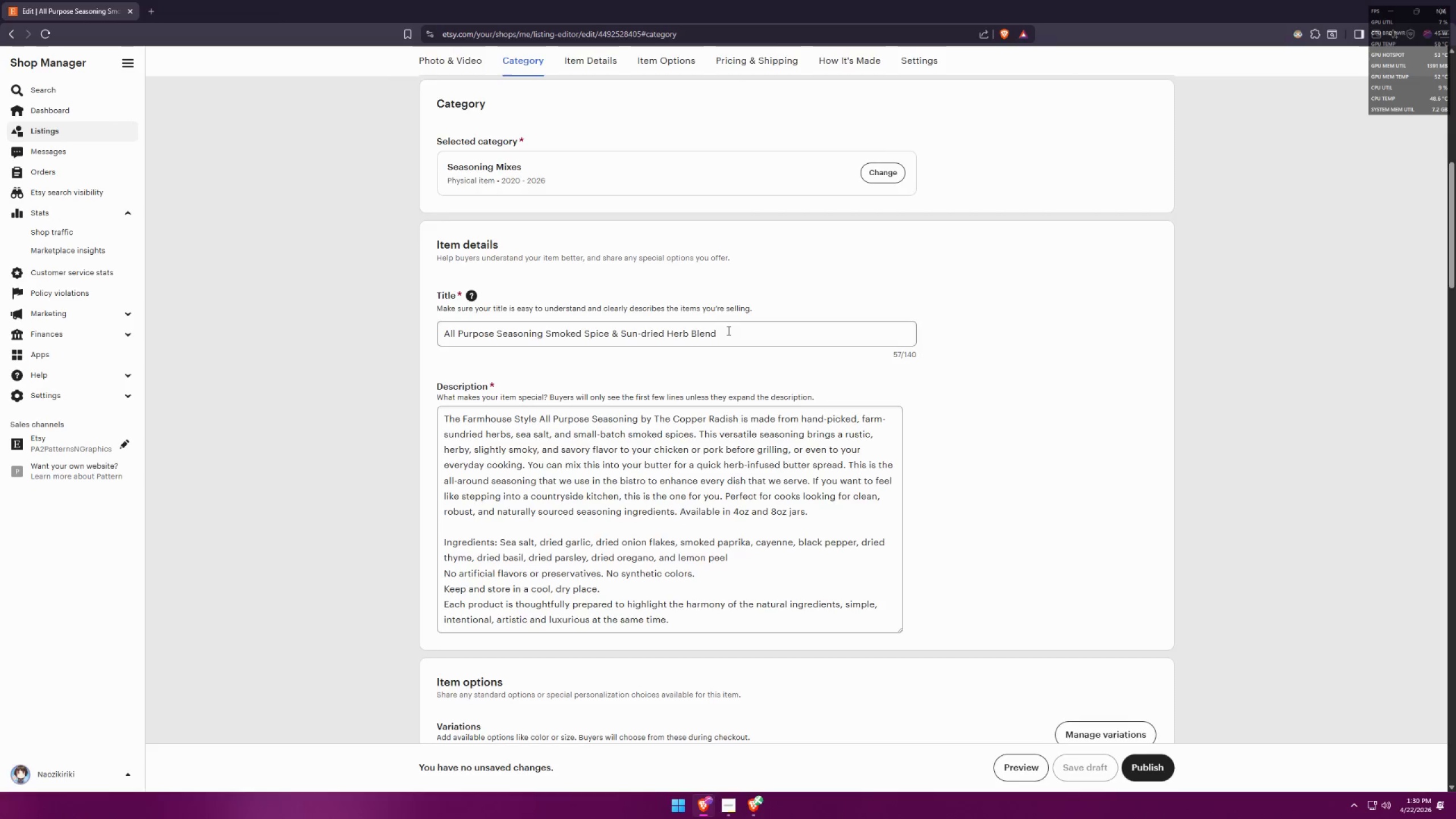 
key(Alt+AltLeft)
 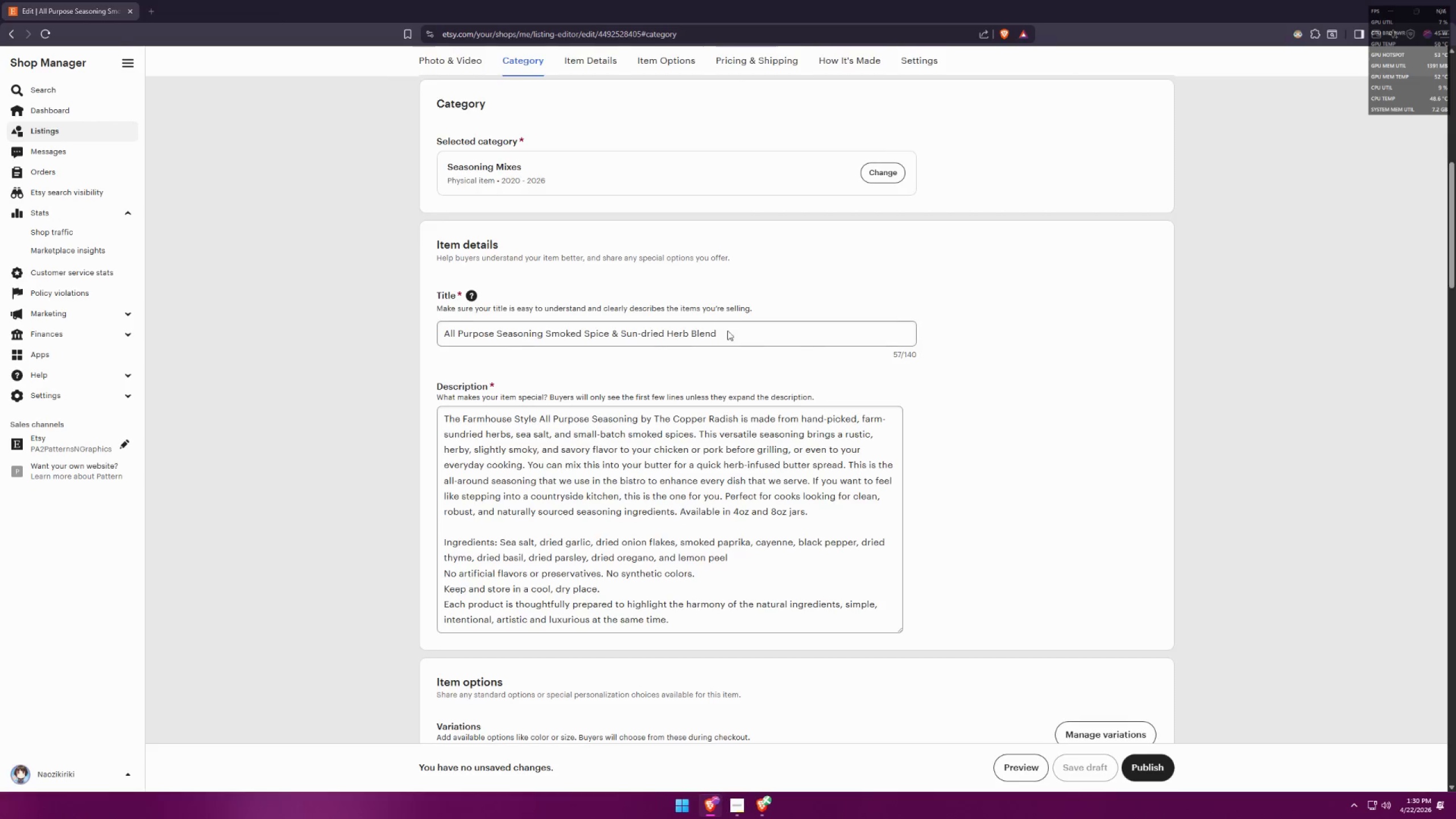 
key(Alt+Tab)
 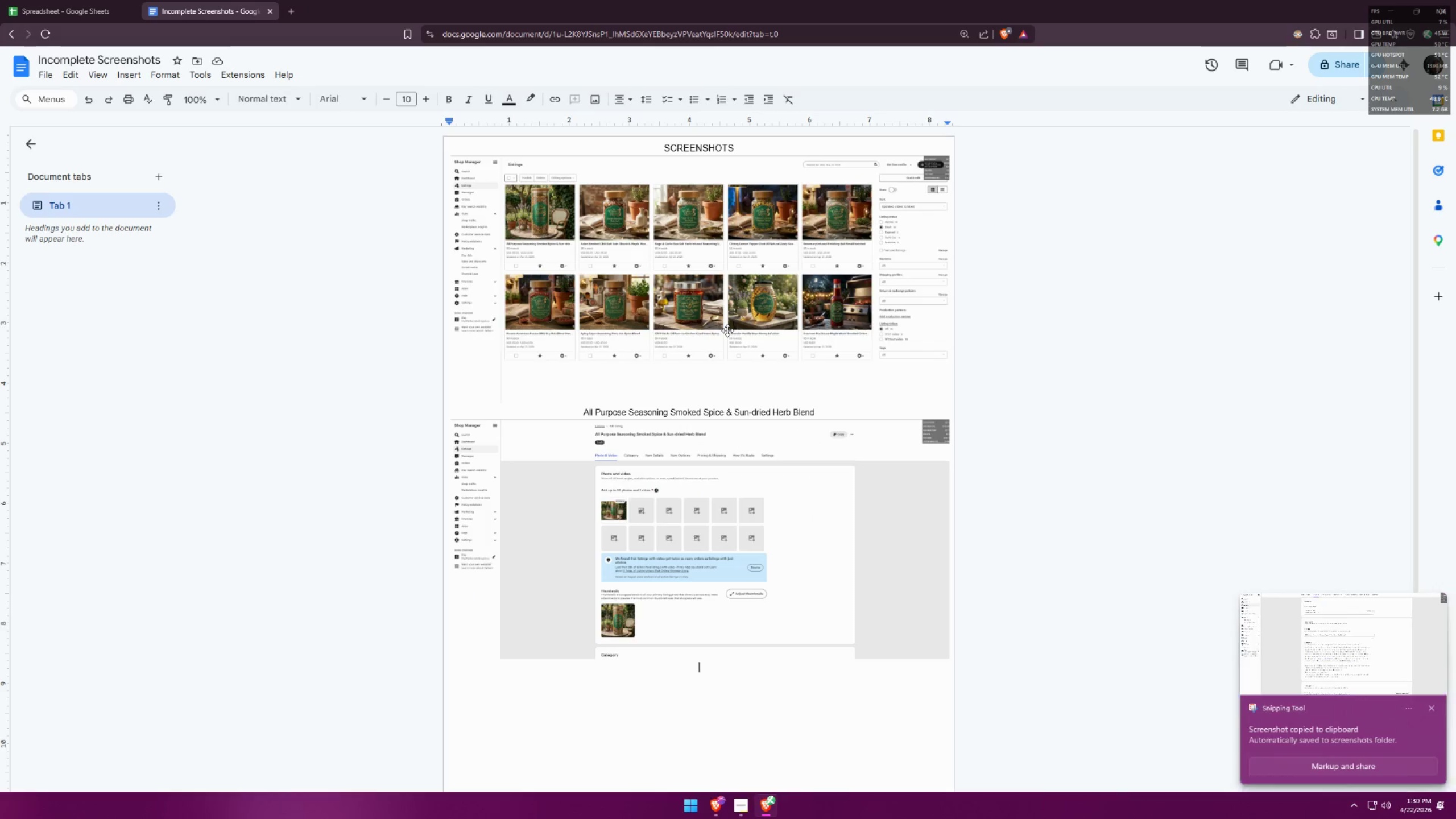 
key(Control+ControlLeft)
 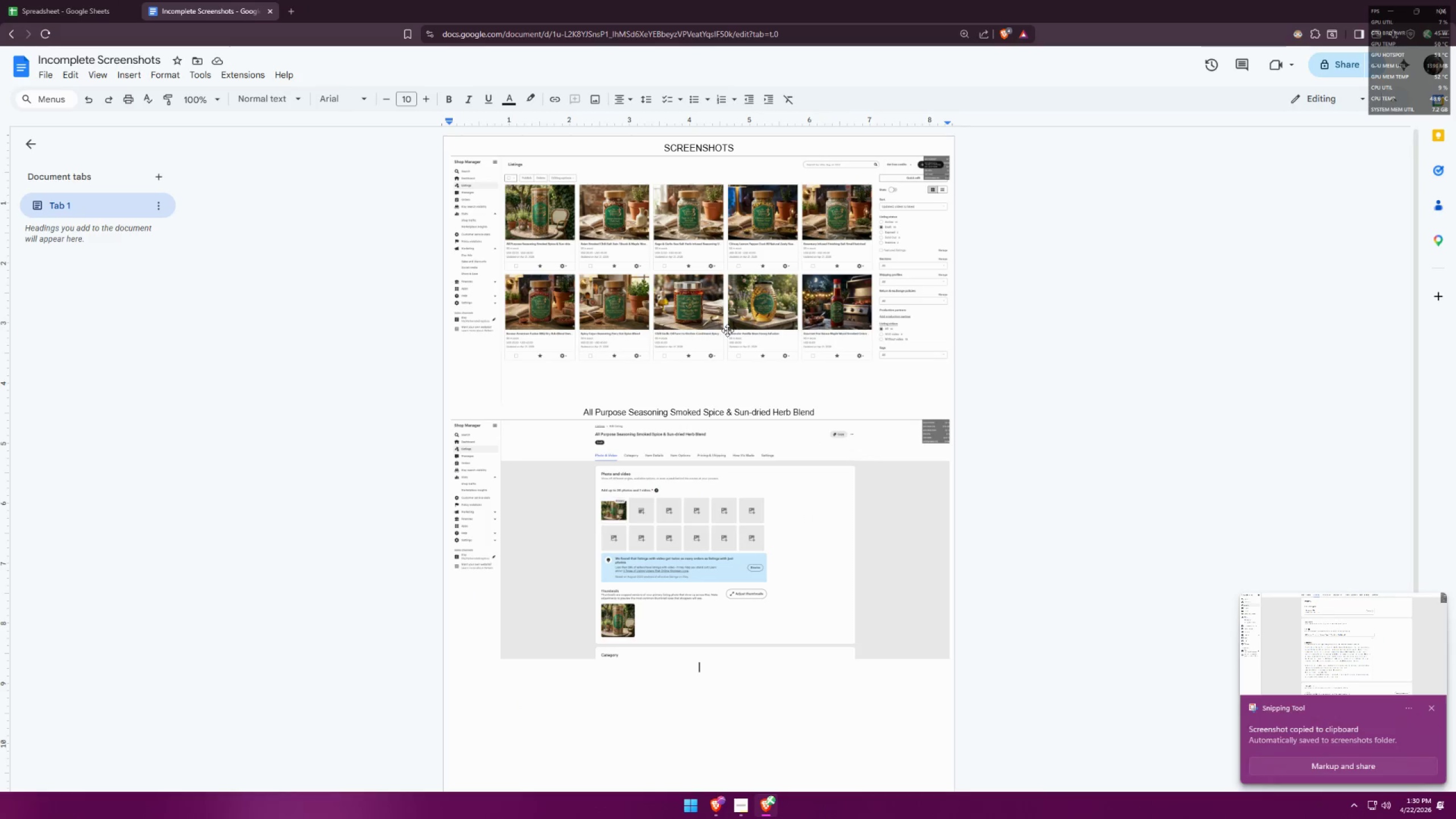 
key(Control+V)
 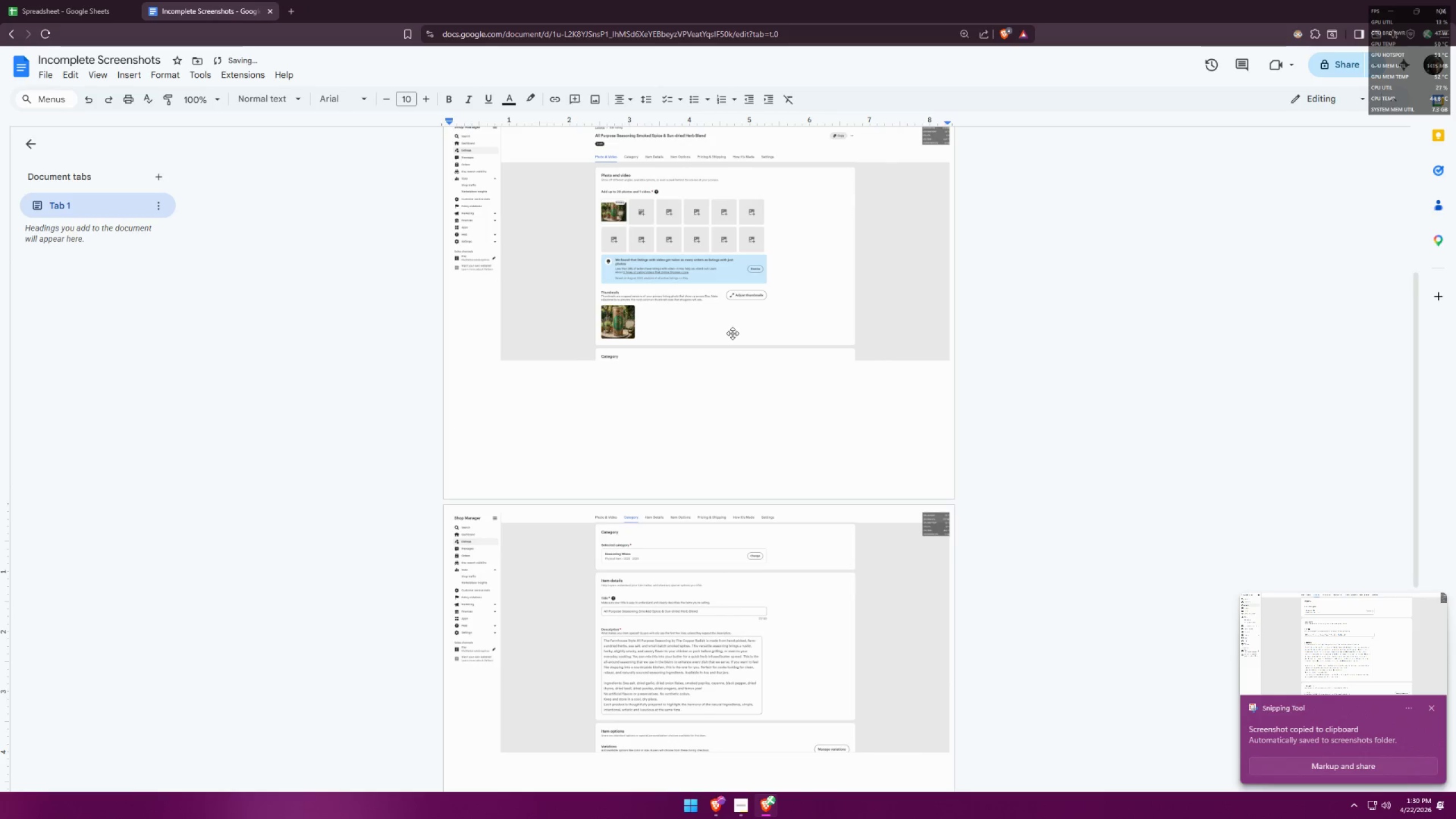 
key(Enter)
 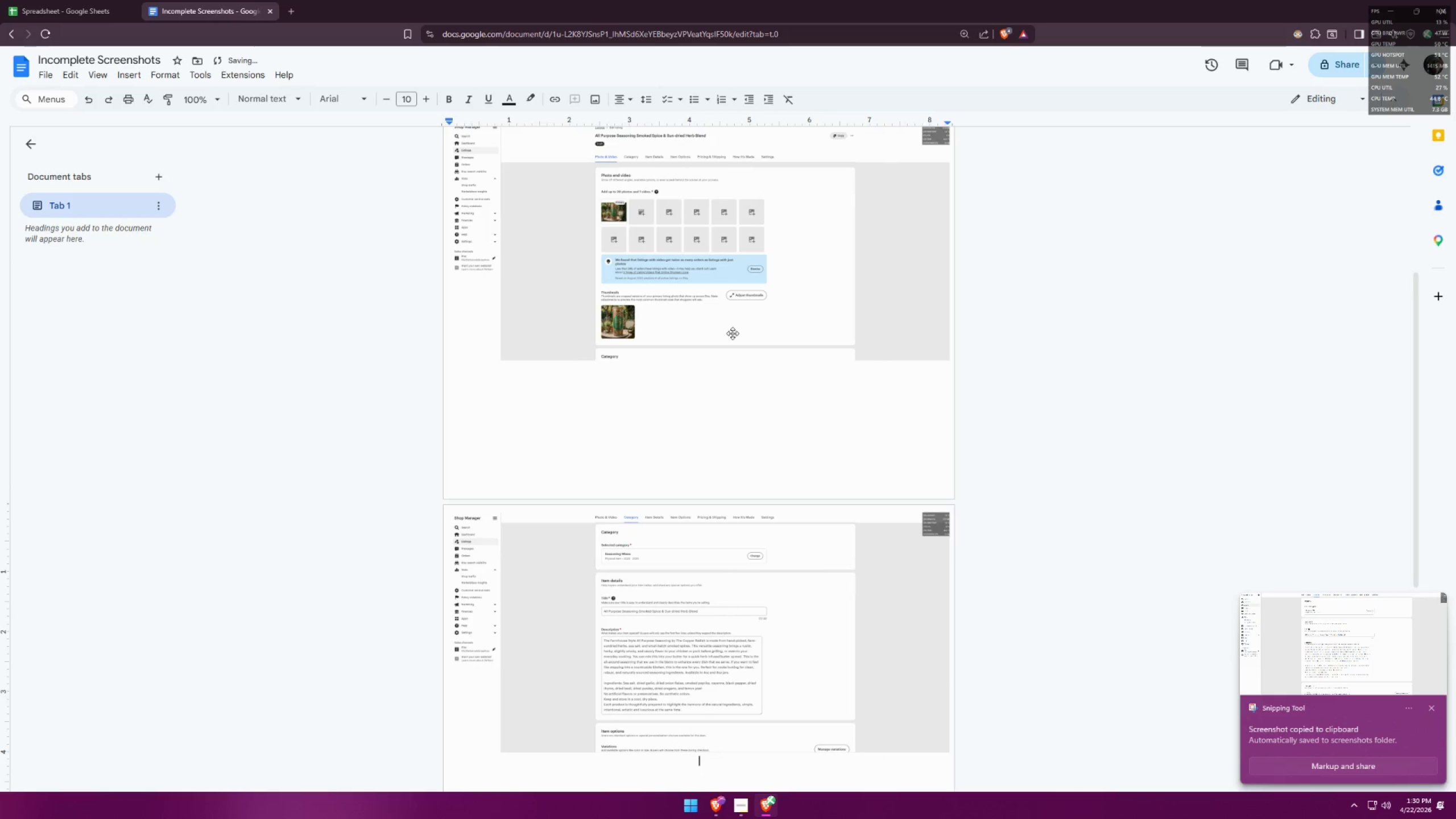 
key(Alt+AltLeft)
 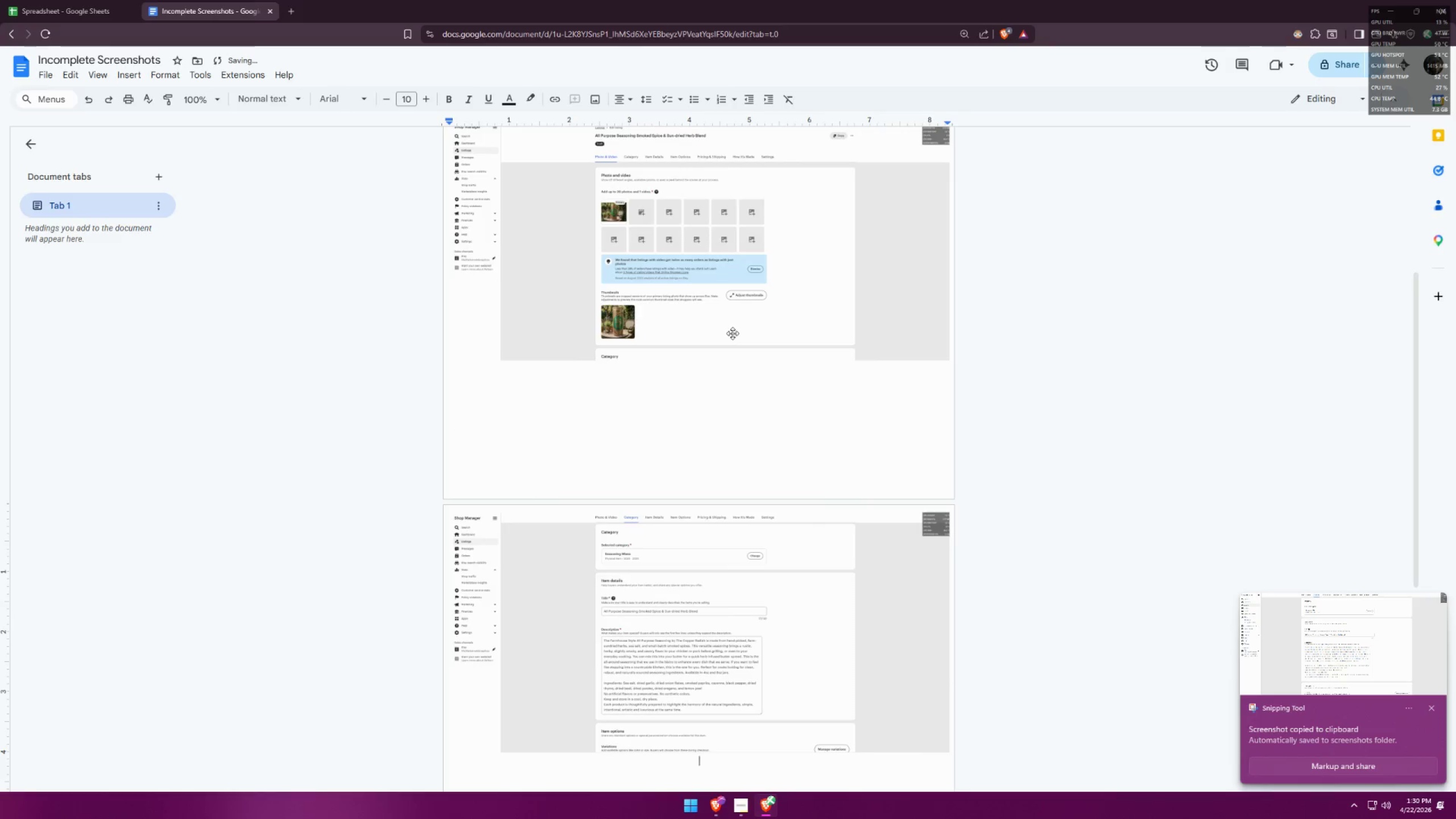 
key(Alt+Tab)
 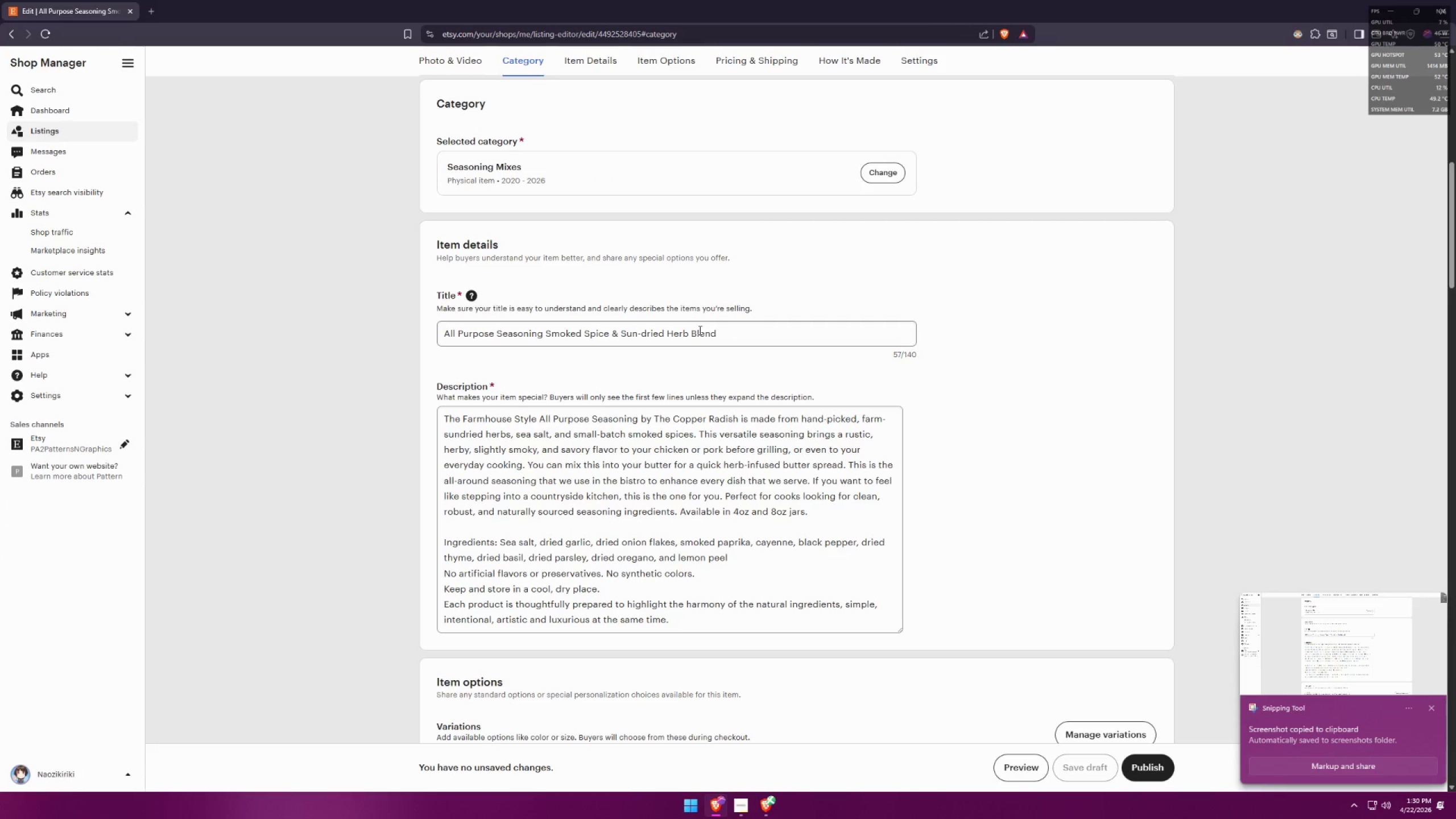 
scroll: coordinate [726, 335], scroll_direction: down, amount: 10.0
 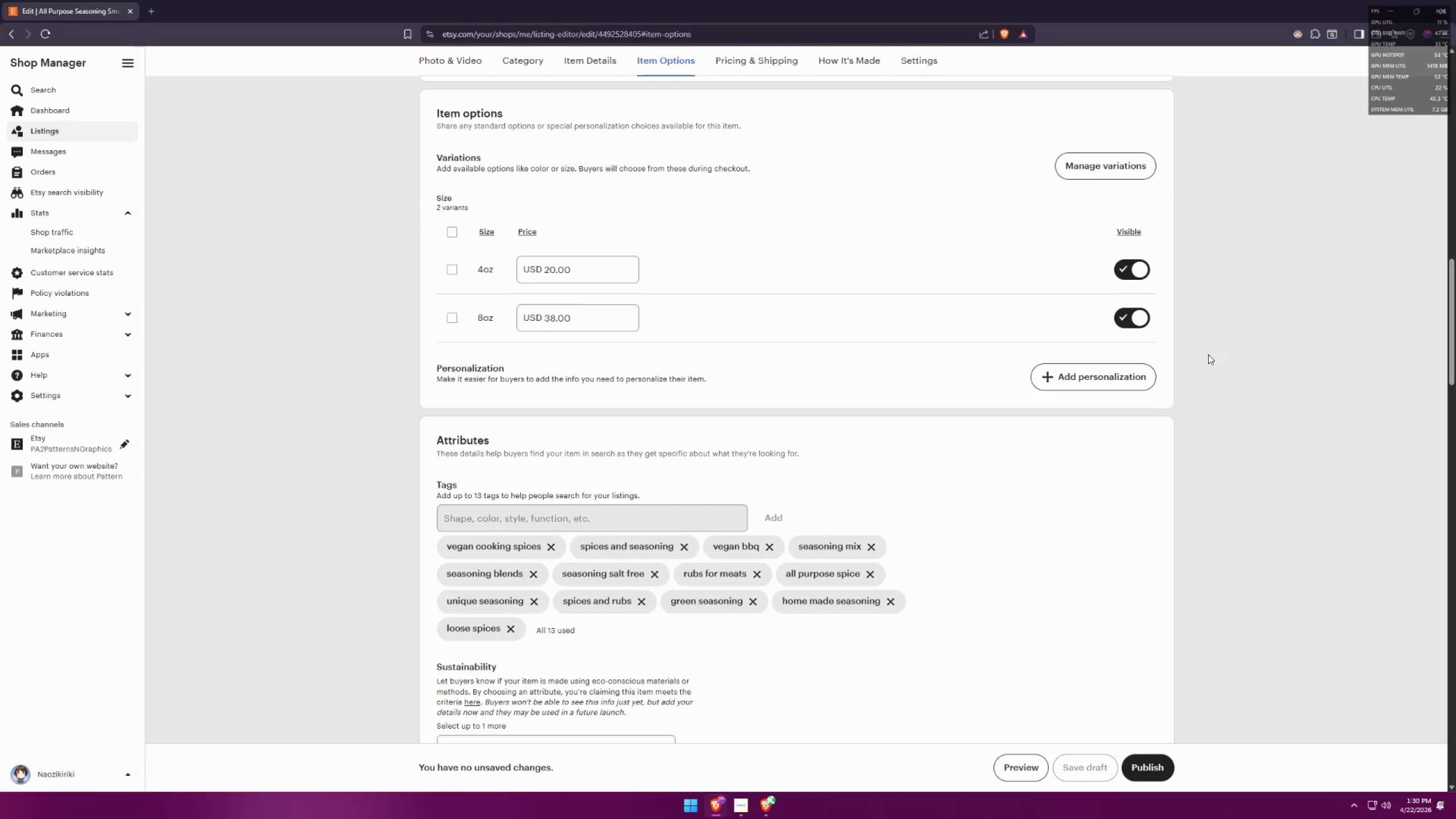 
scroll: coordinate [1211, 354], scroll_direction: none, amount: 0.0
 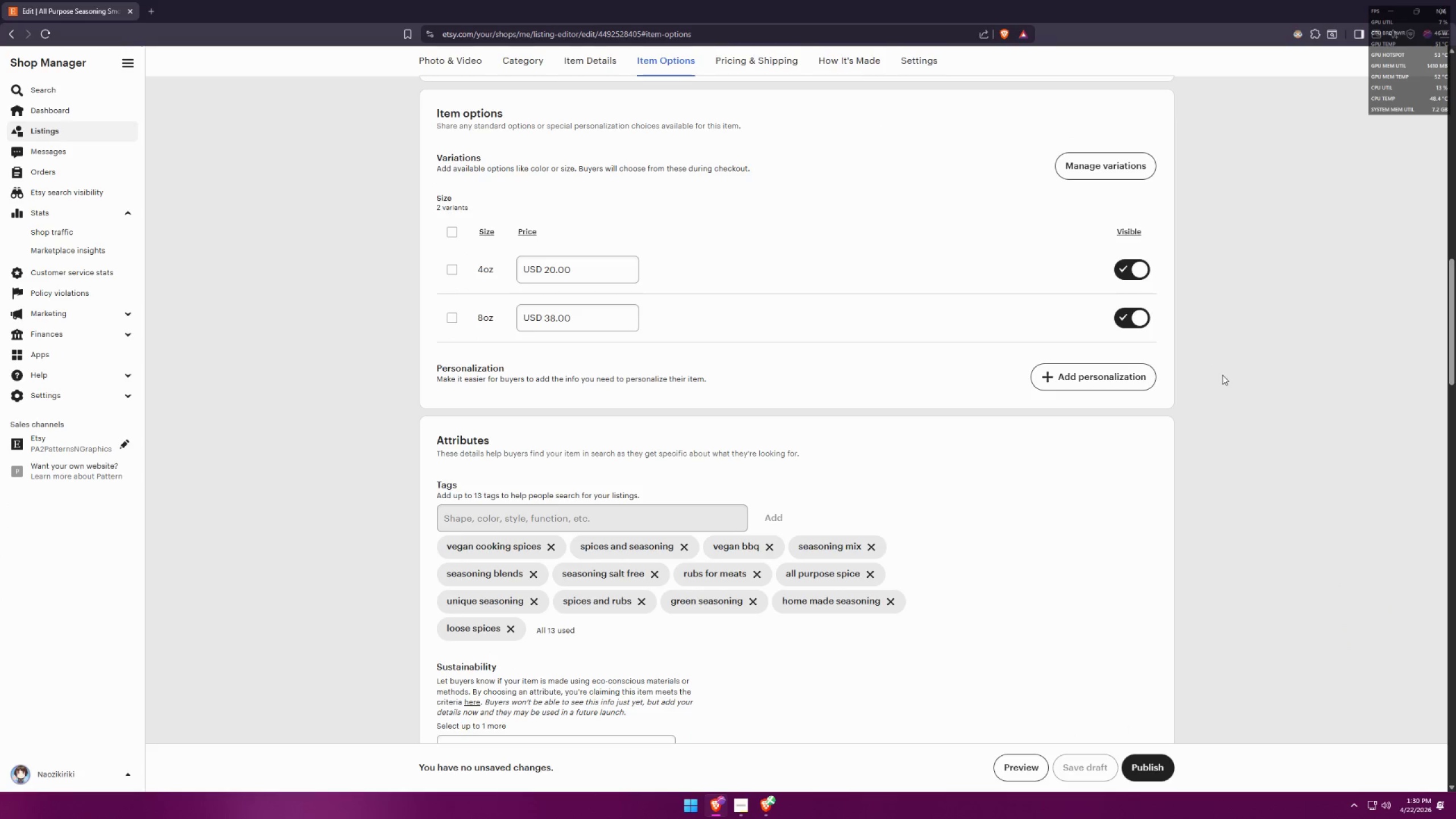 
key(Meta+Shift+S)
 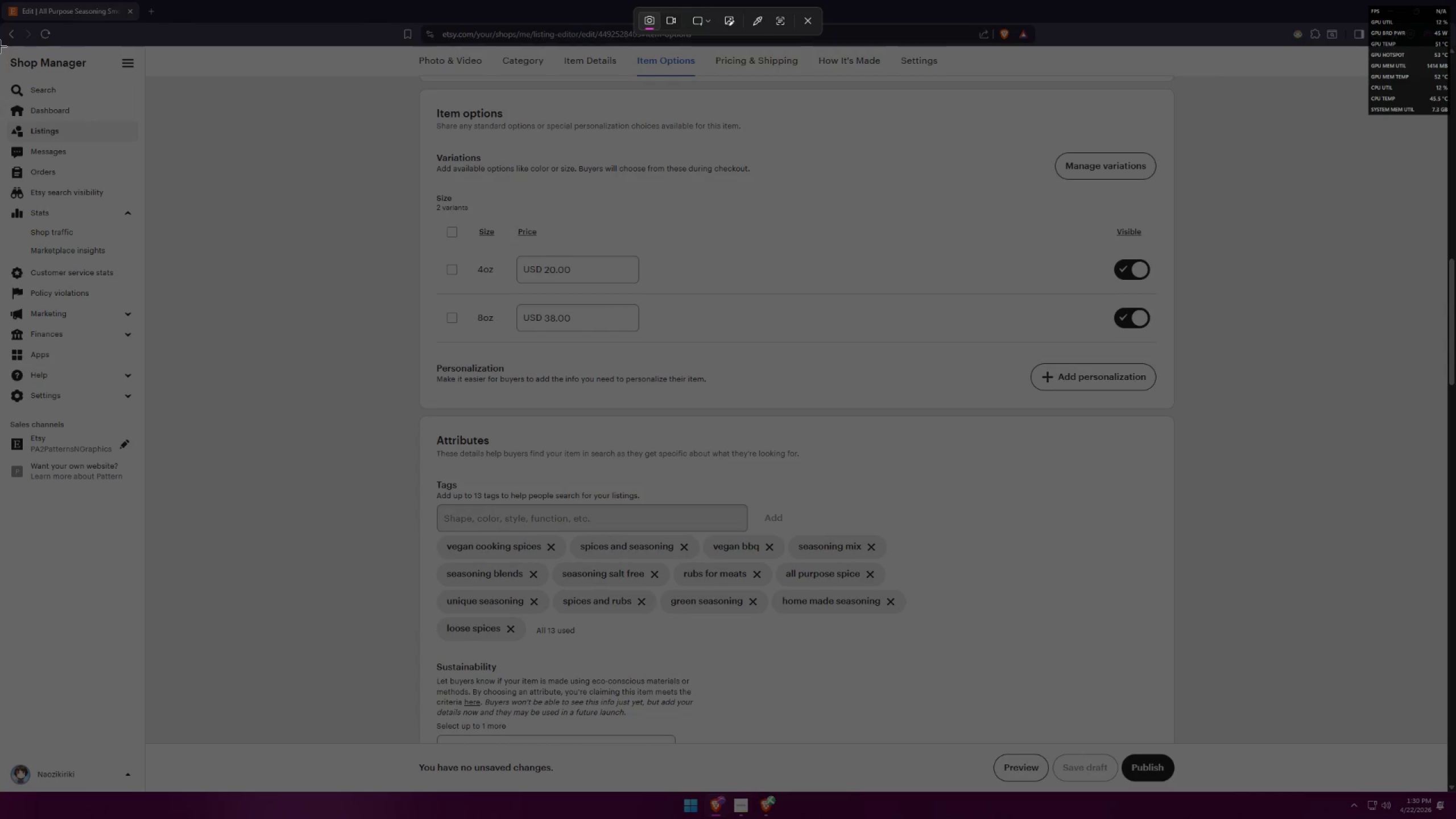 
left_click_drag(start_coordinate=[0, 47], to_coordinate=[1446, 791])
 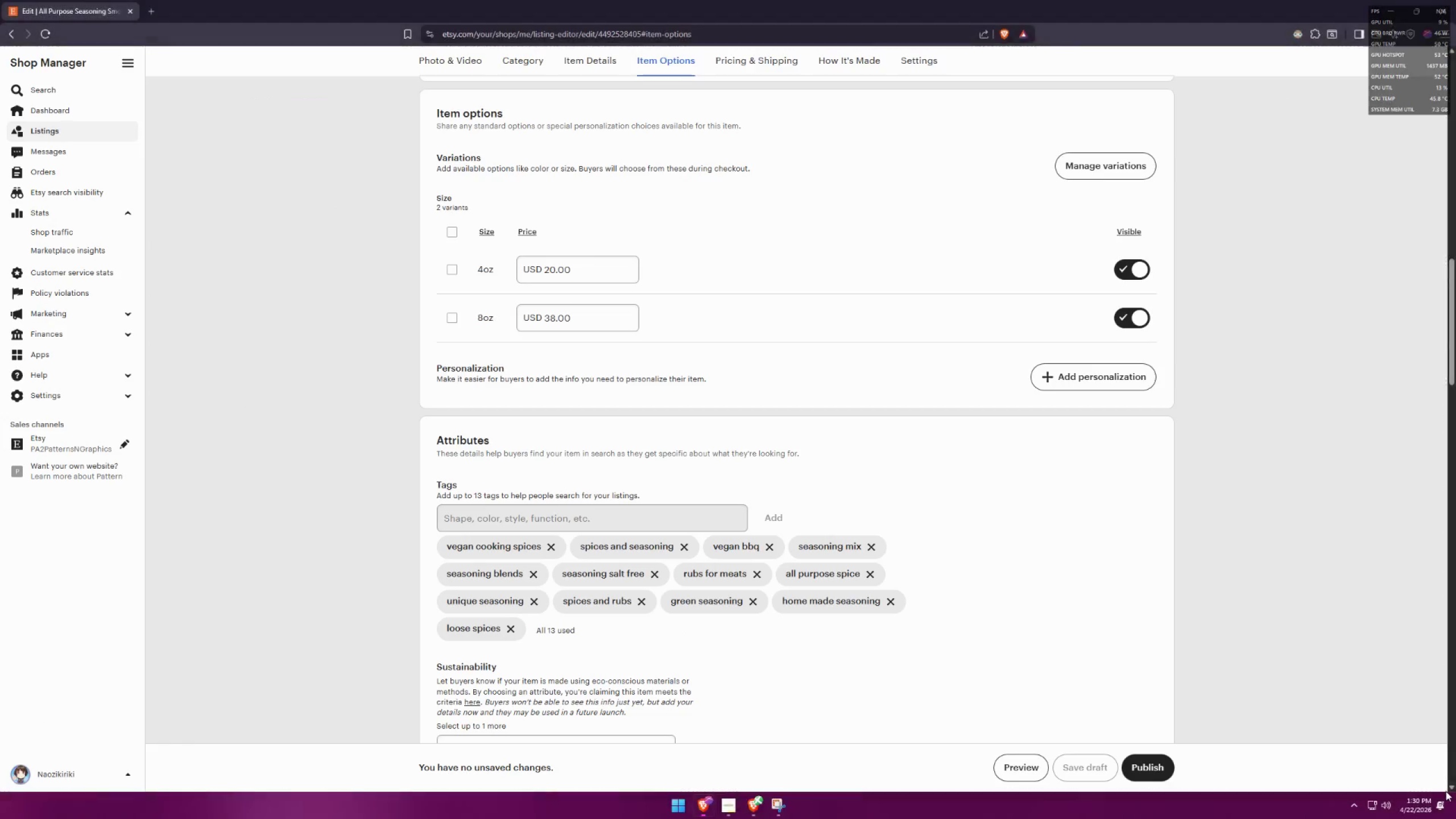 
key(Alt+AltLeft)
 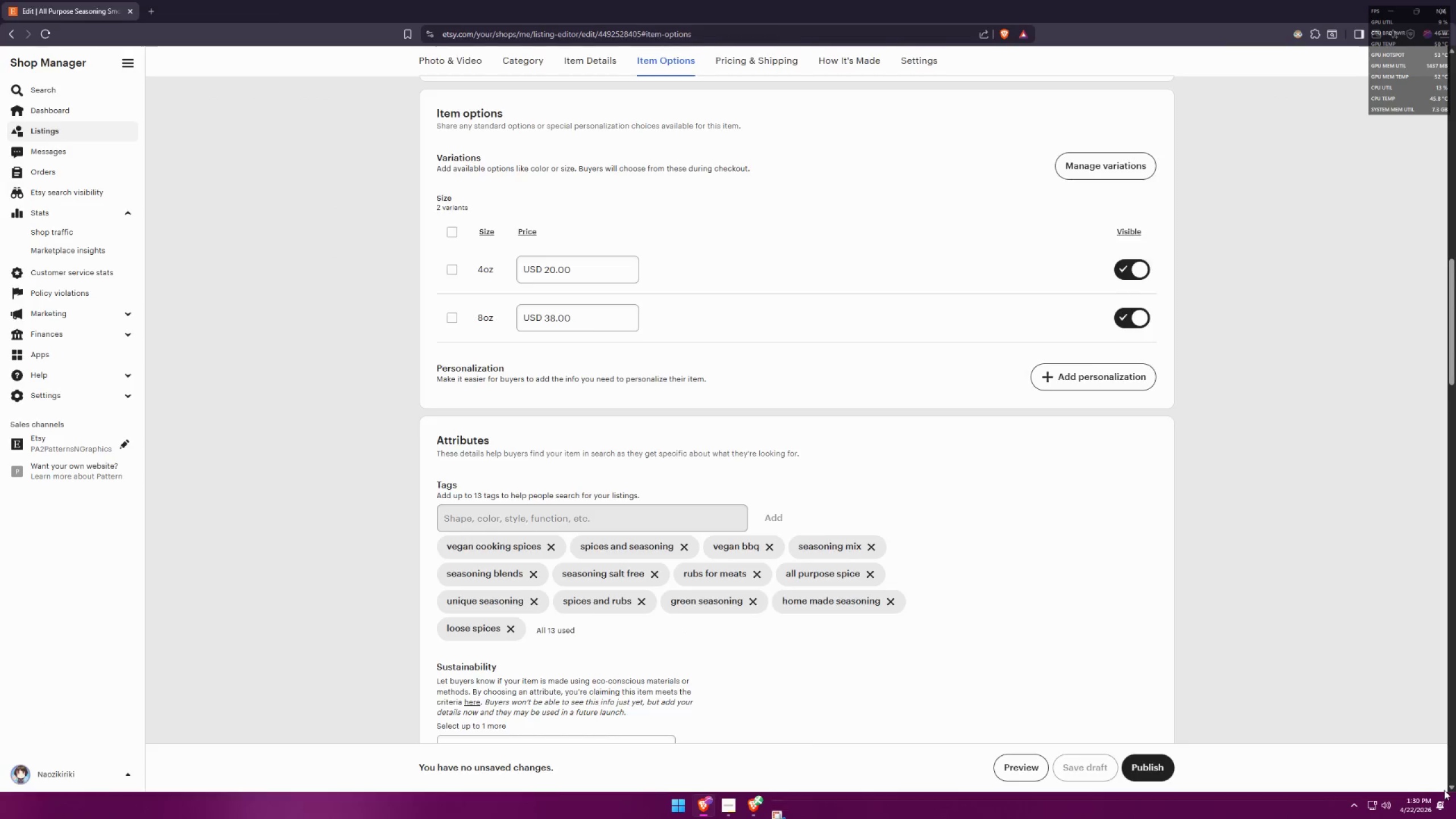 
key(Alt+Tab)
 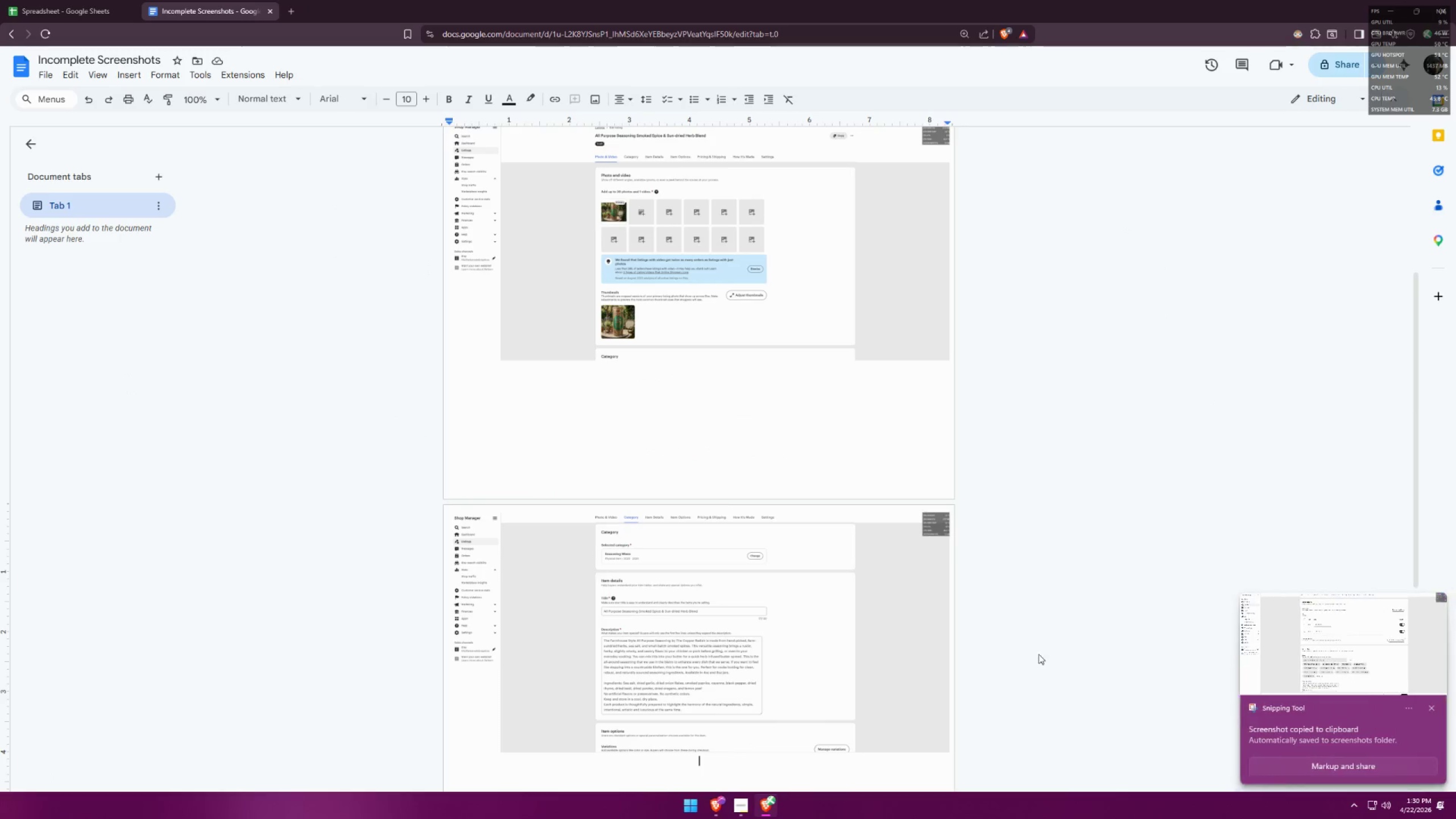 
key(Control+ControlLeft)
 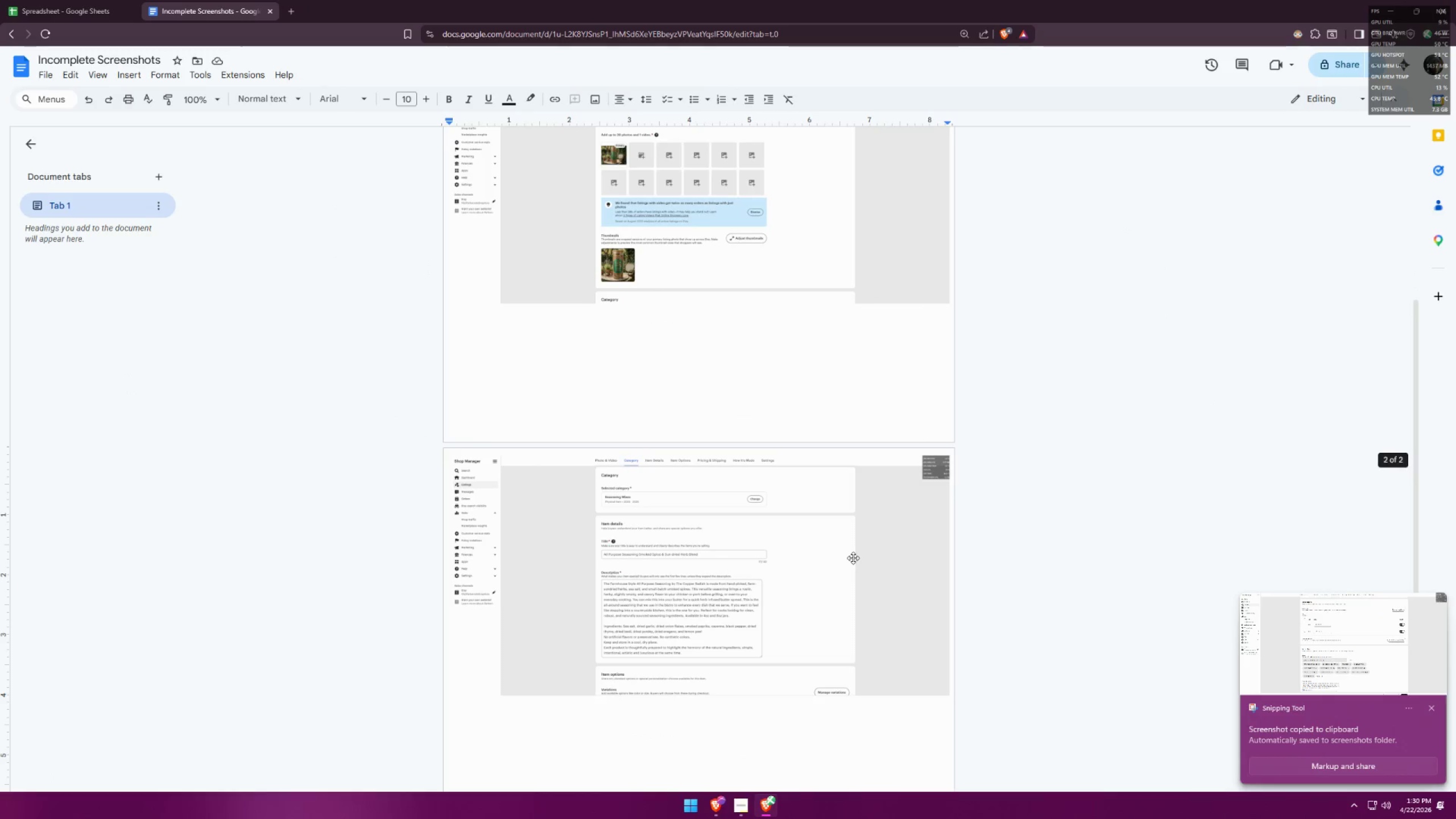 
key(Control+V)
 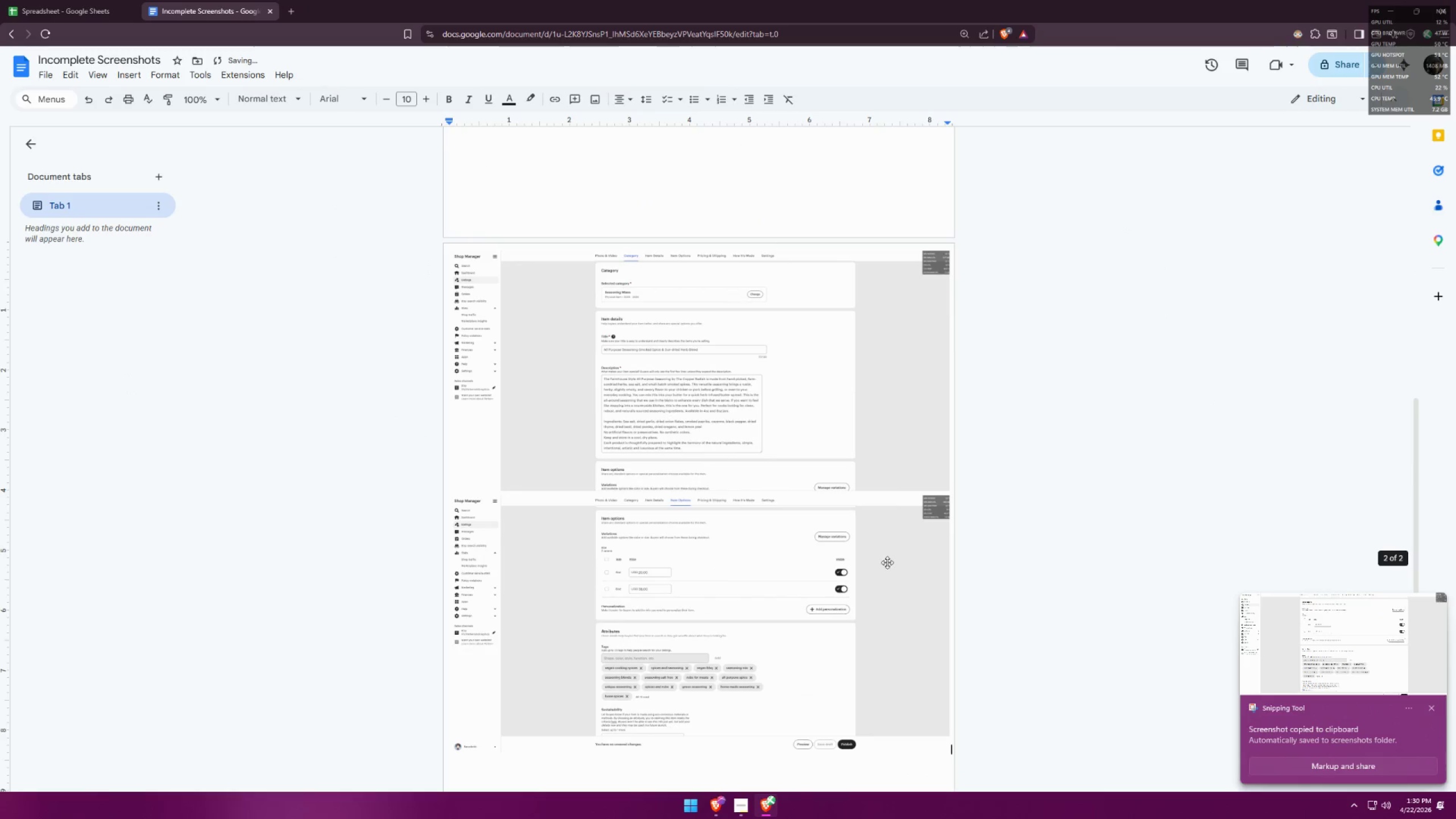 
scroll: coordinate [831, 561], scroll_direction: down, amount: 1.0
 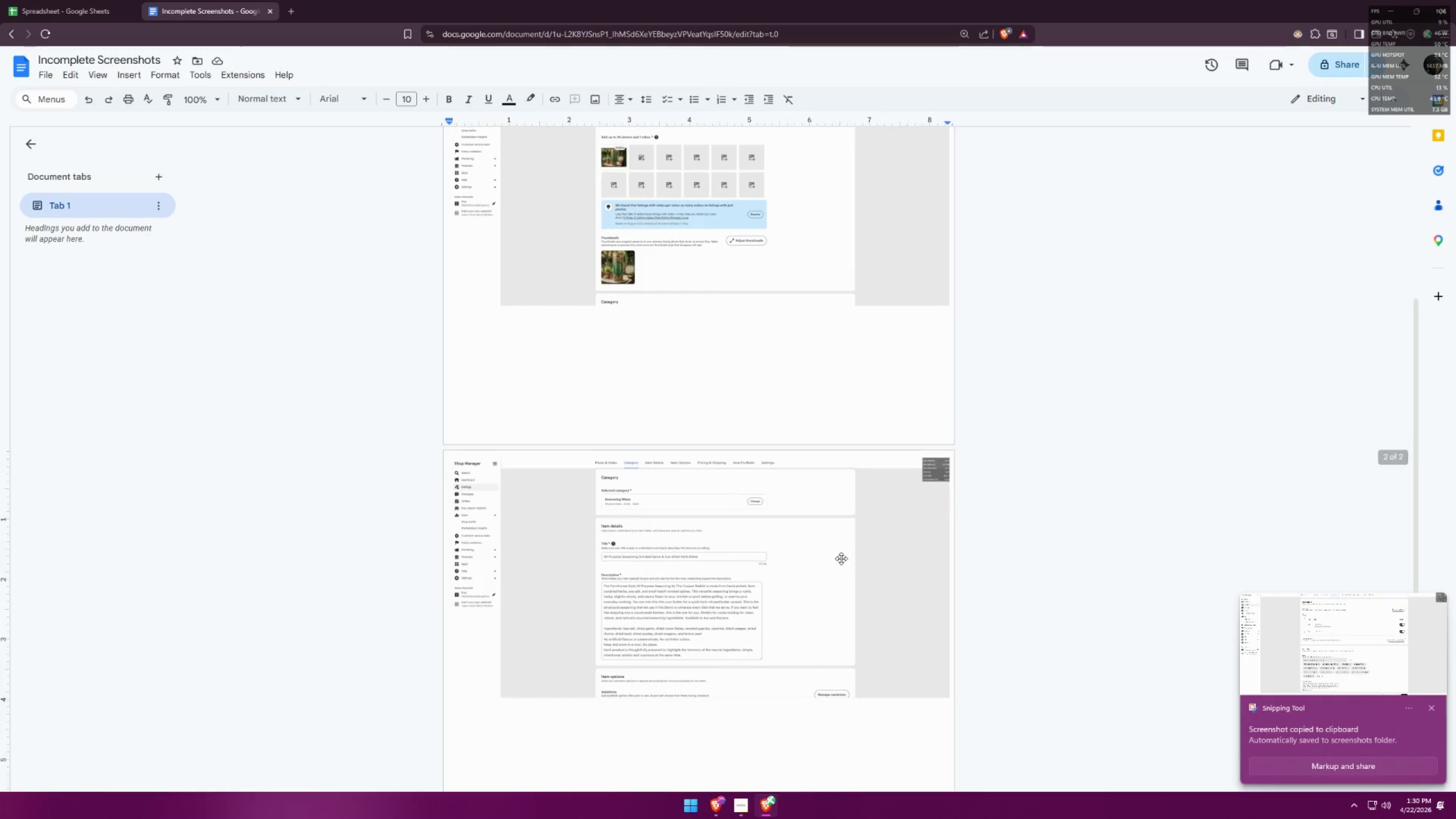 
key(Alt+AltLeft)
 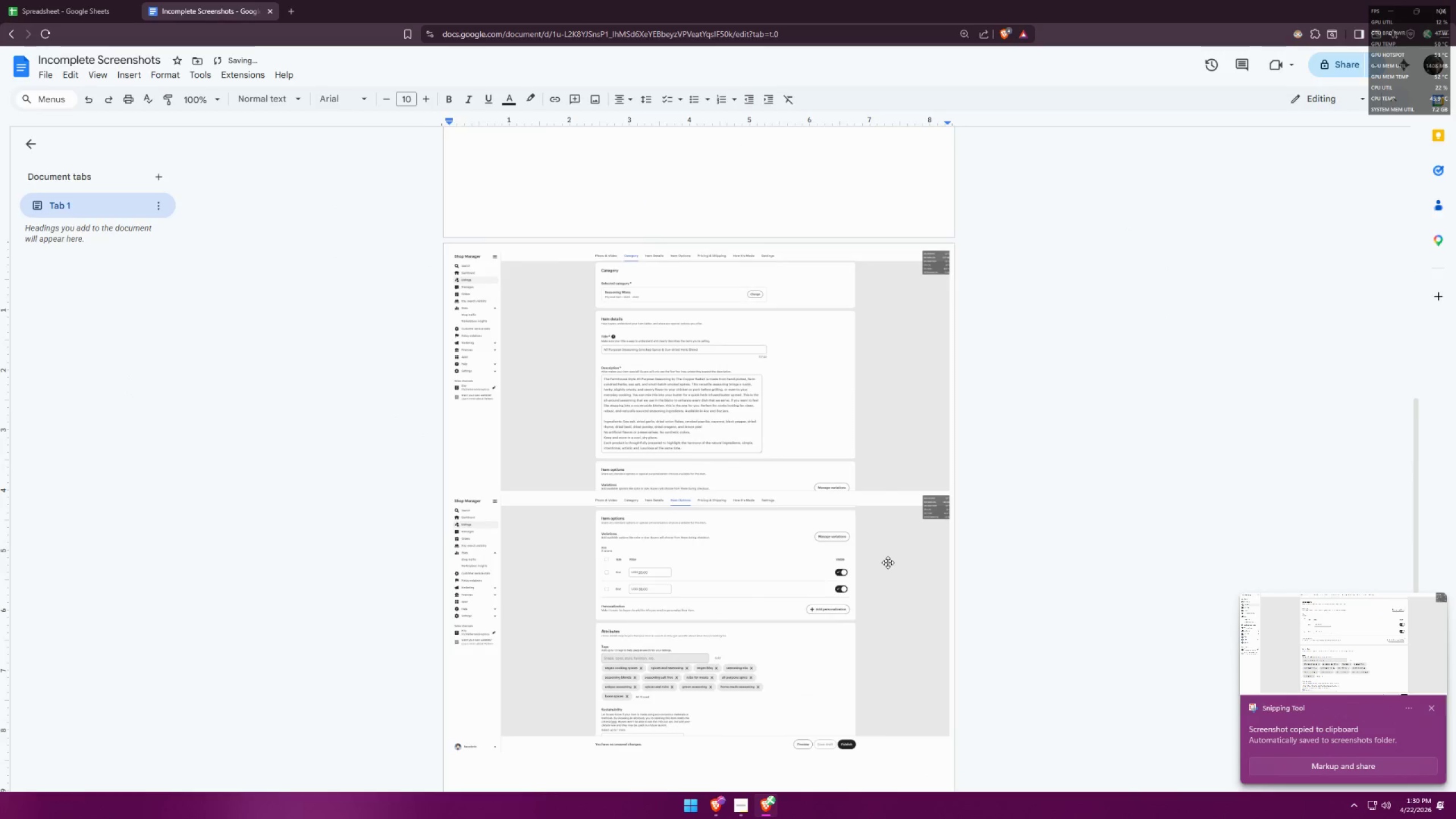 
key(Alt+Tab)
 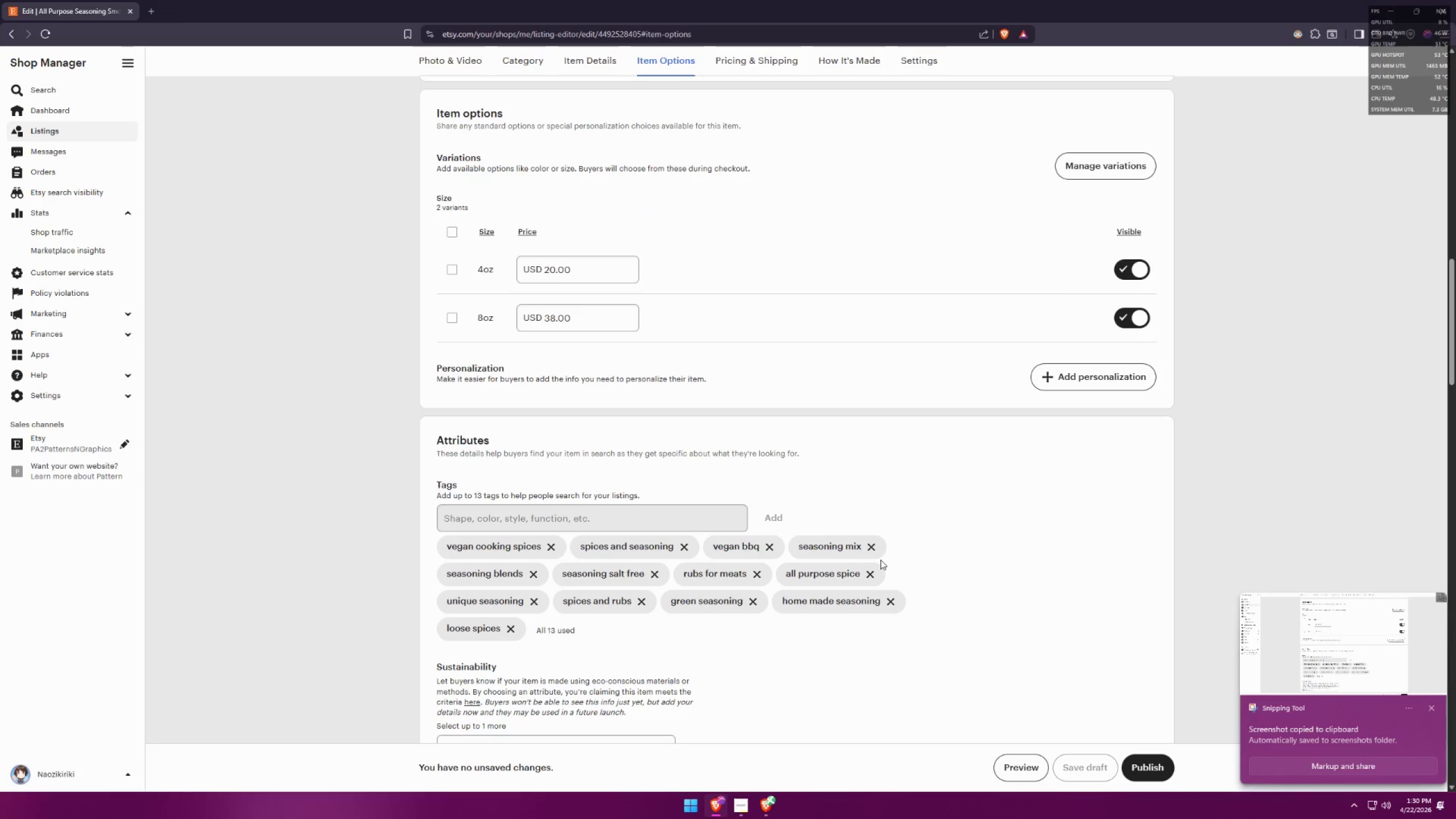 
scroll: coordinate [916, 548], scroll_direction: down, amount: 10.0
 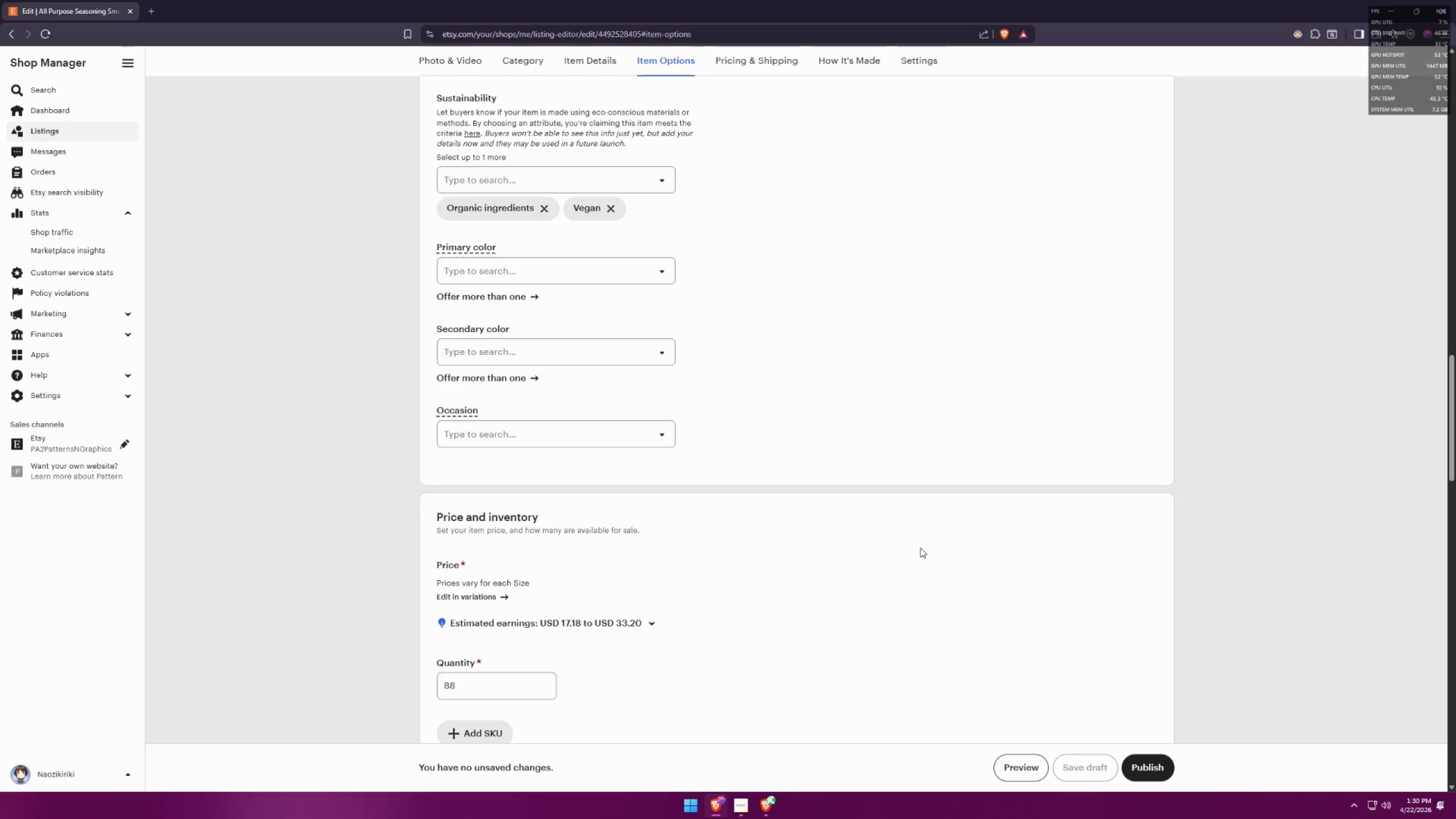 
key(Meta+Shift+S)
 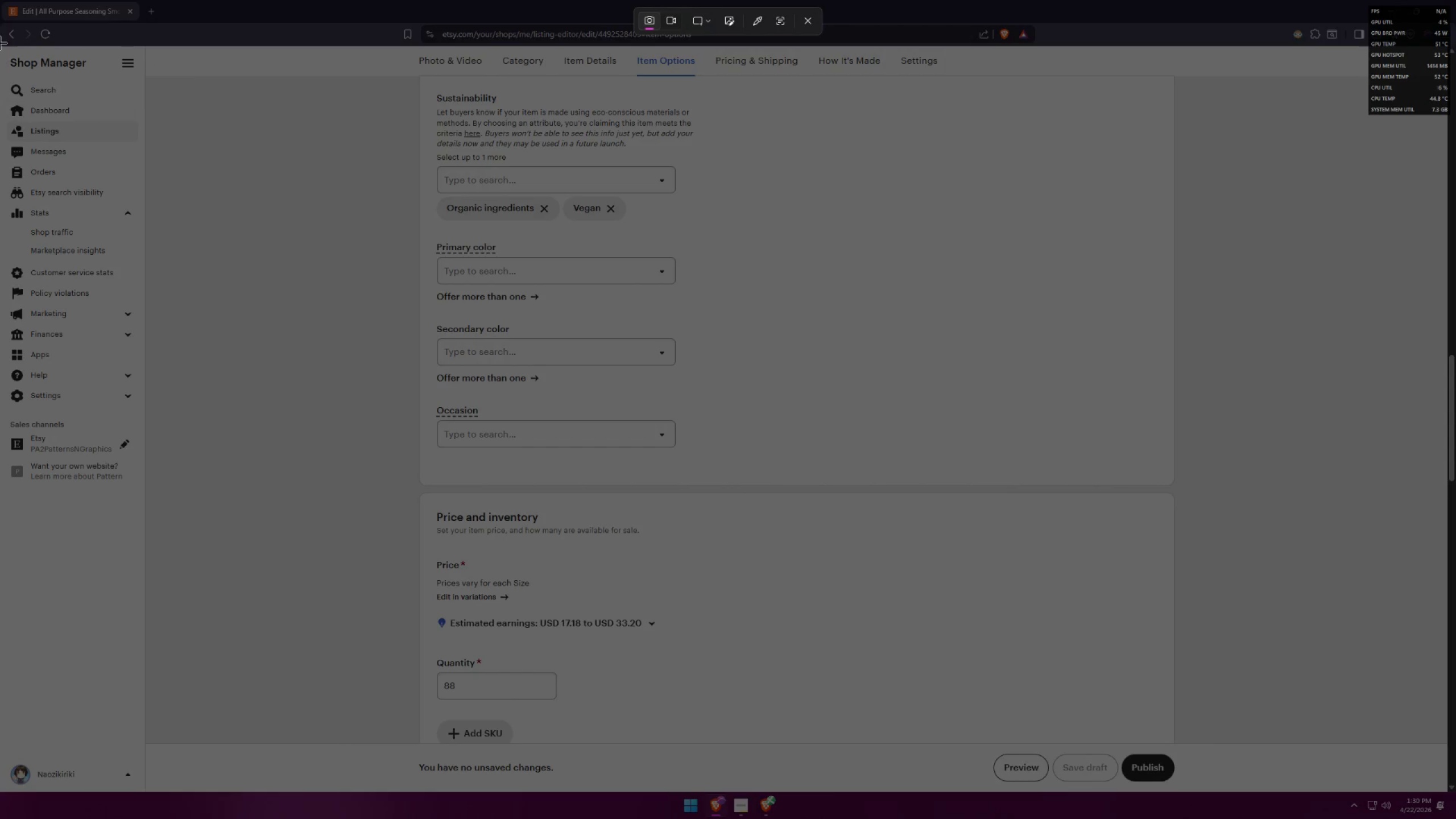 
left_click_drag(start_coordinate=[1, 46], to_coordinate=[1447, 740])
 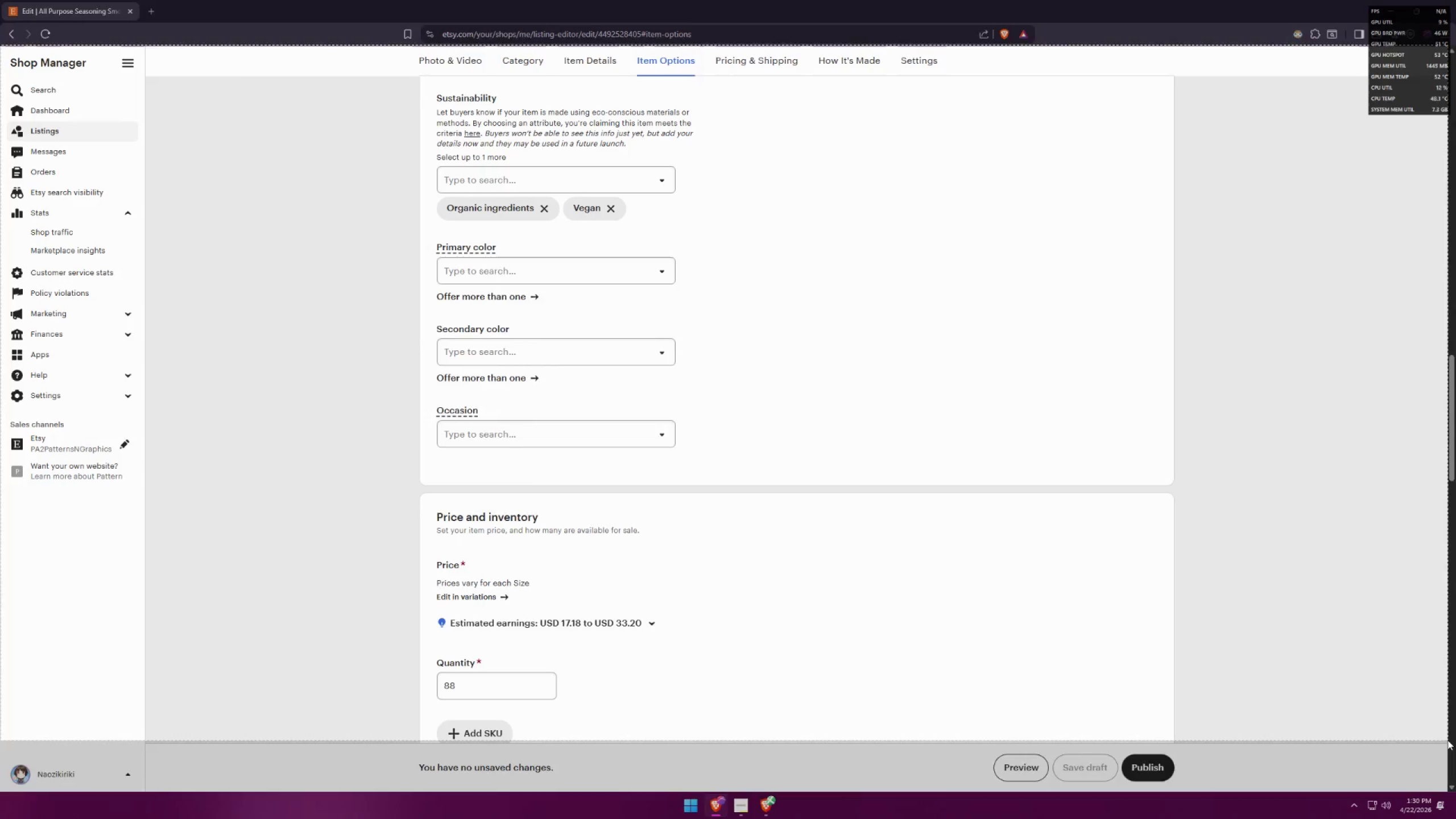 
key(Alt+AltLeft)
 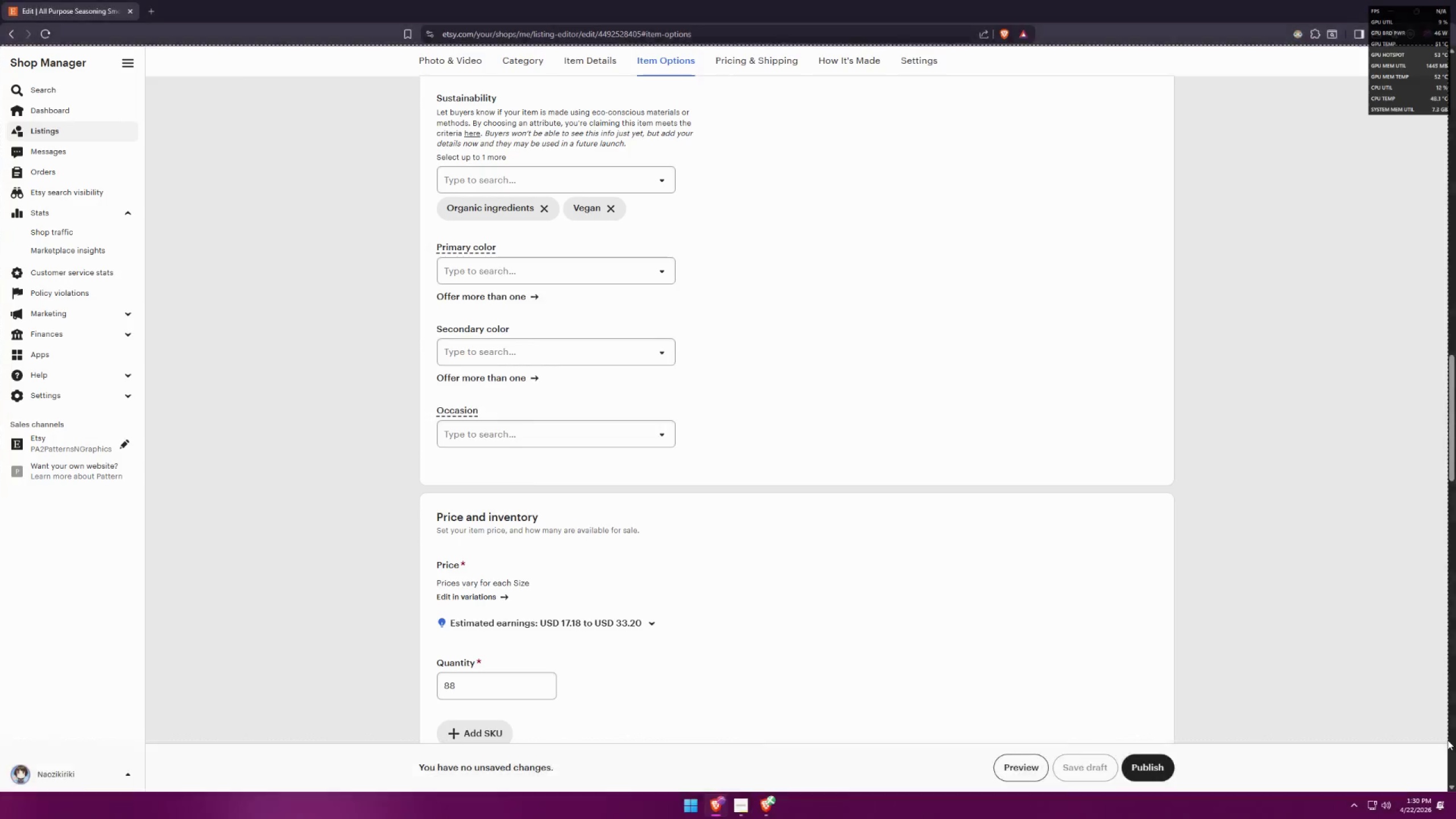 
key(Alt+Tab)
 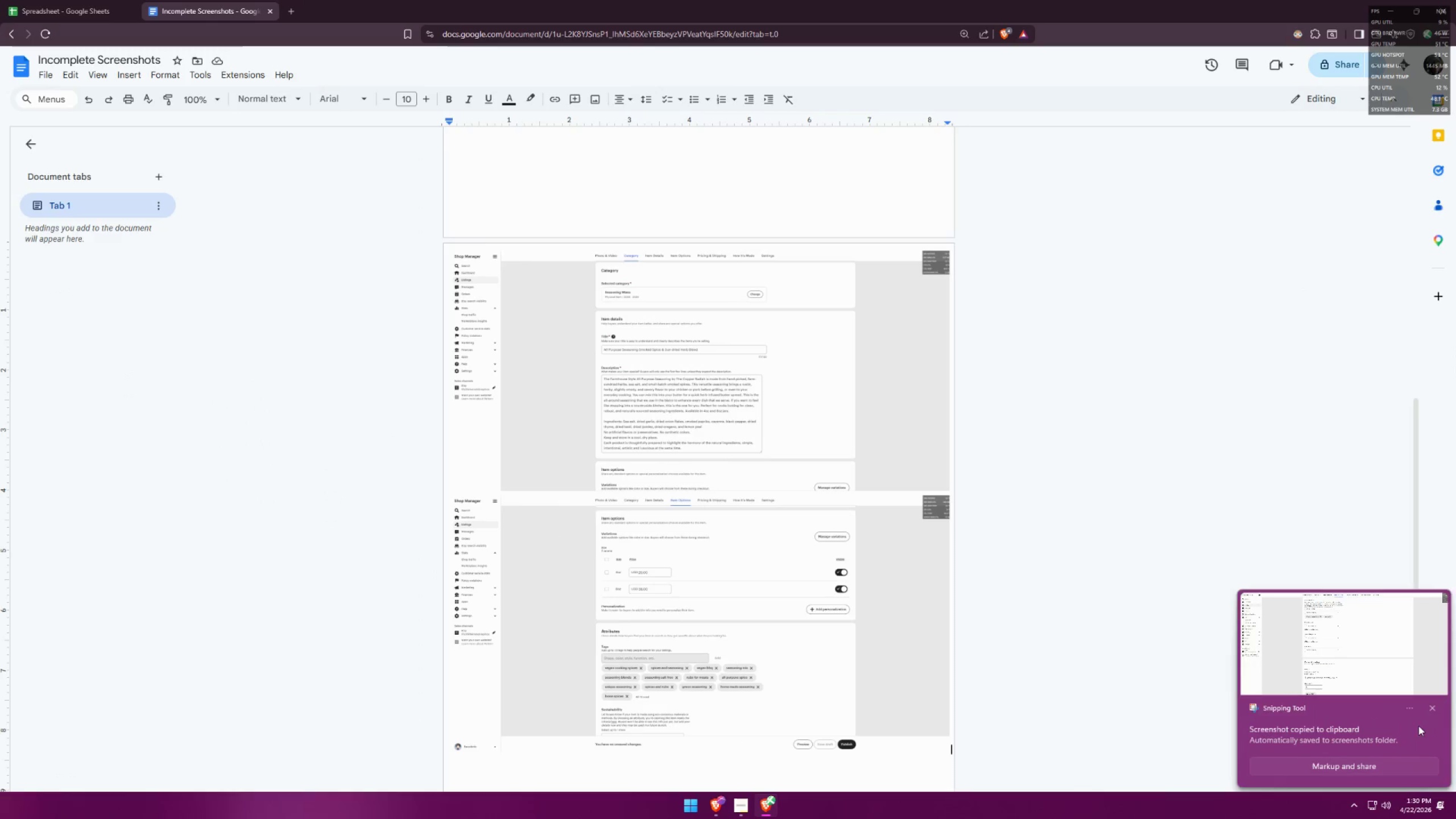 
key(Control+ControlLeft)
 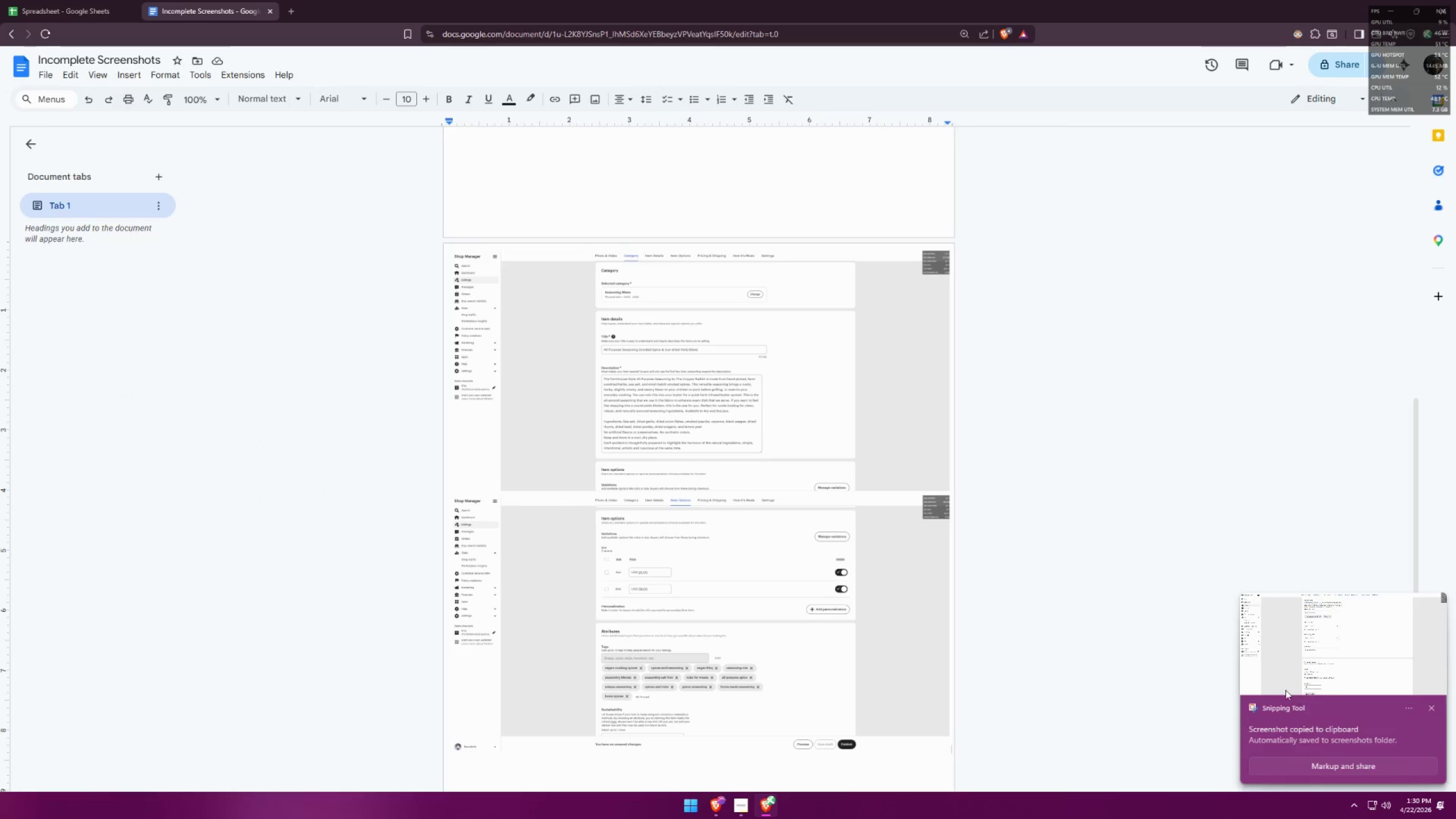 
key(Control+V)
 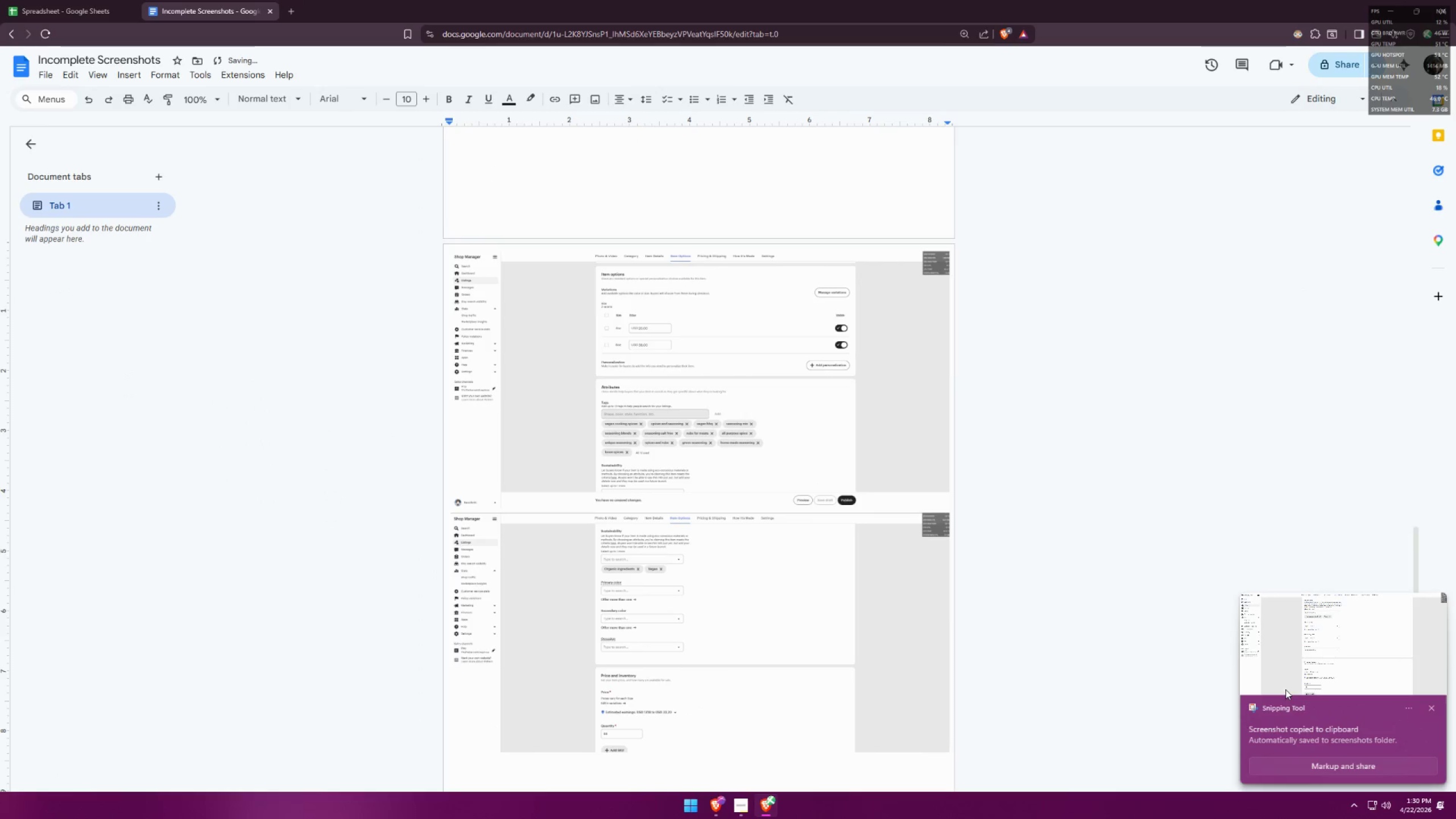 
key(Control+ControlLeft)
 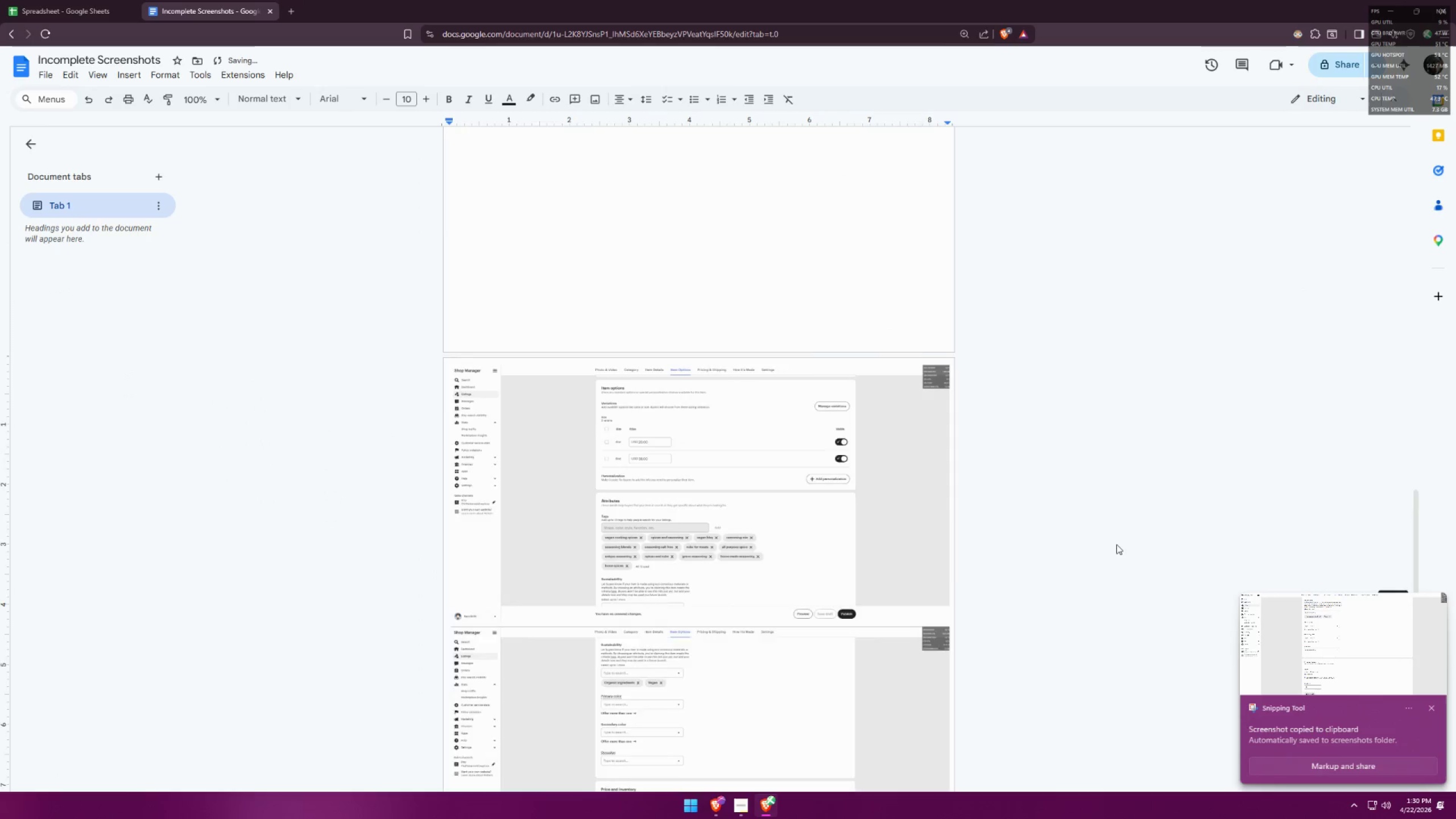 
key(Control+Z)
 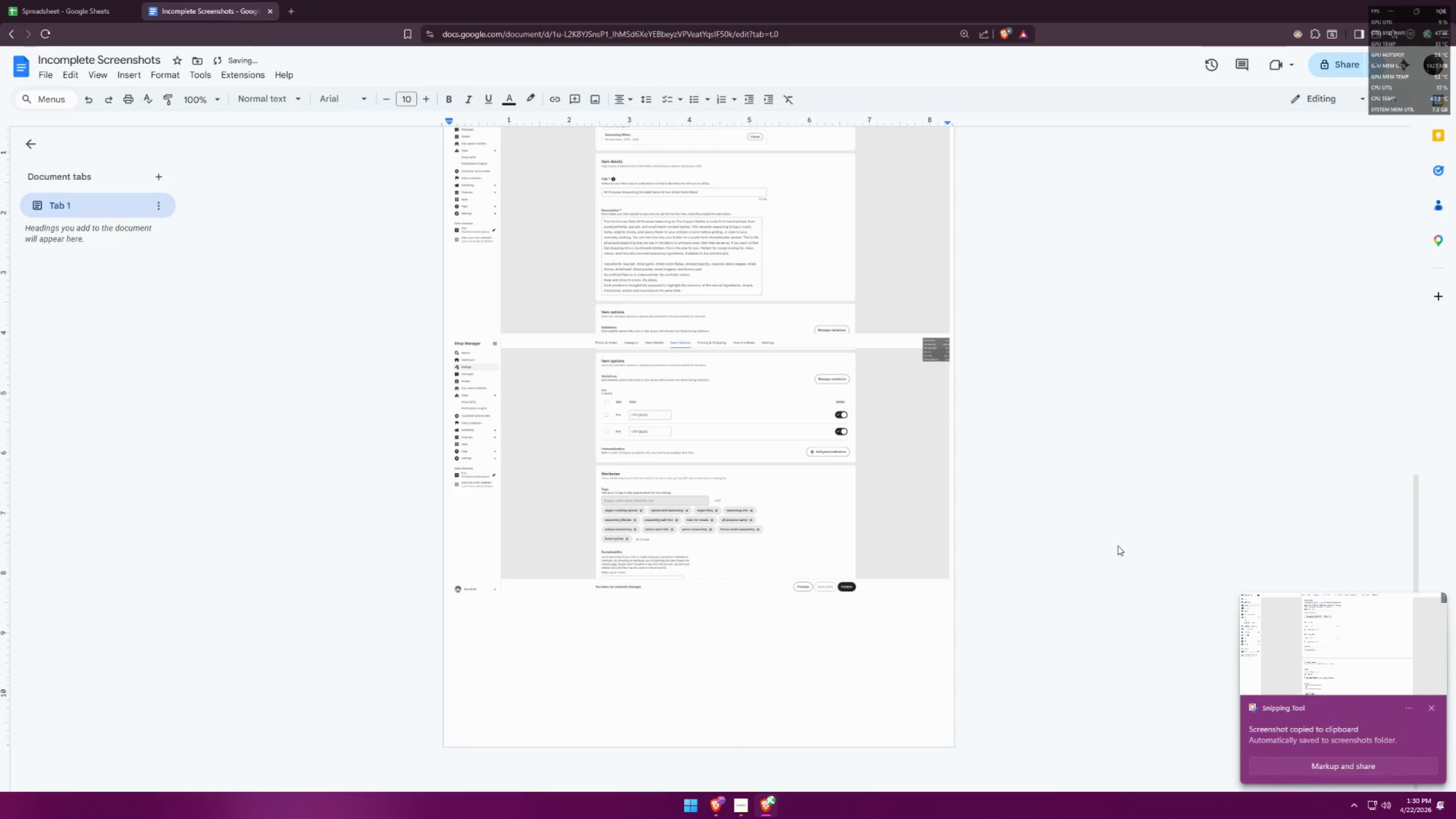 
scroll: coordinate [1115, 551], scroll_direction: up, amount: 2.0
 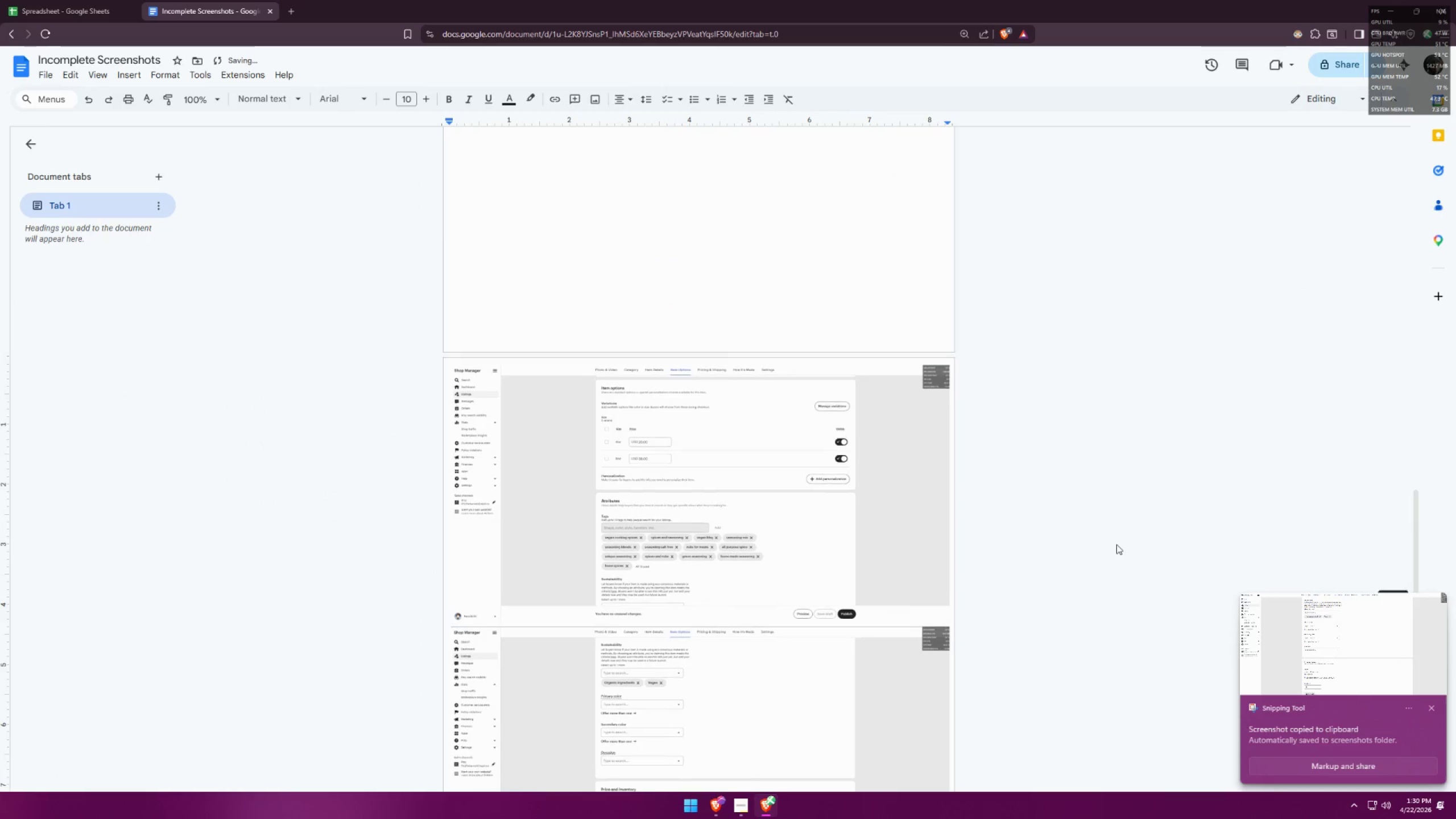 
key(Enter)
 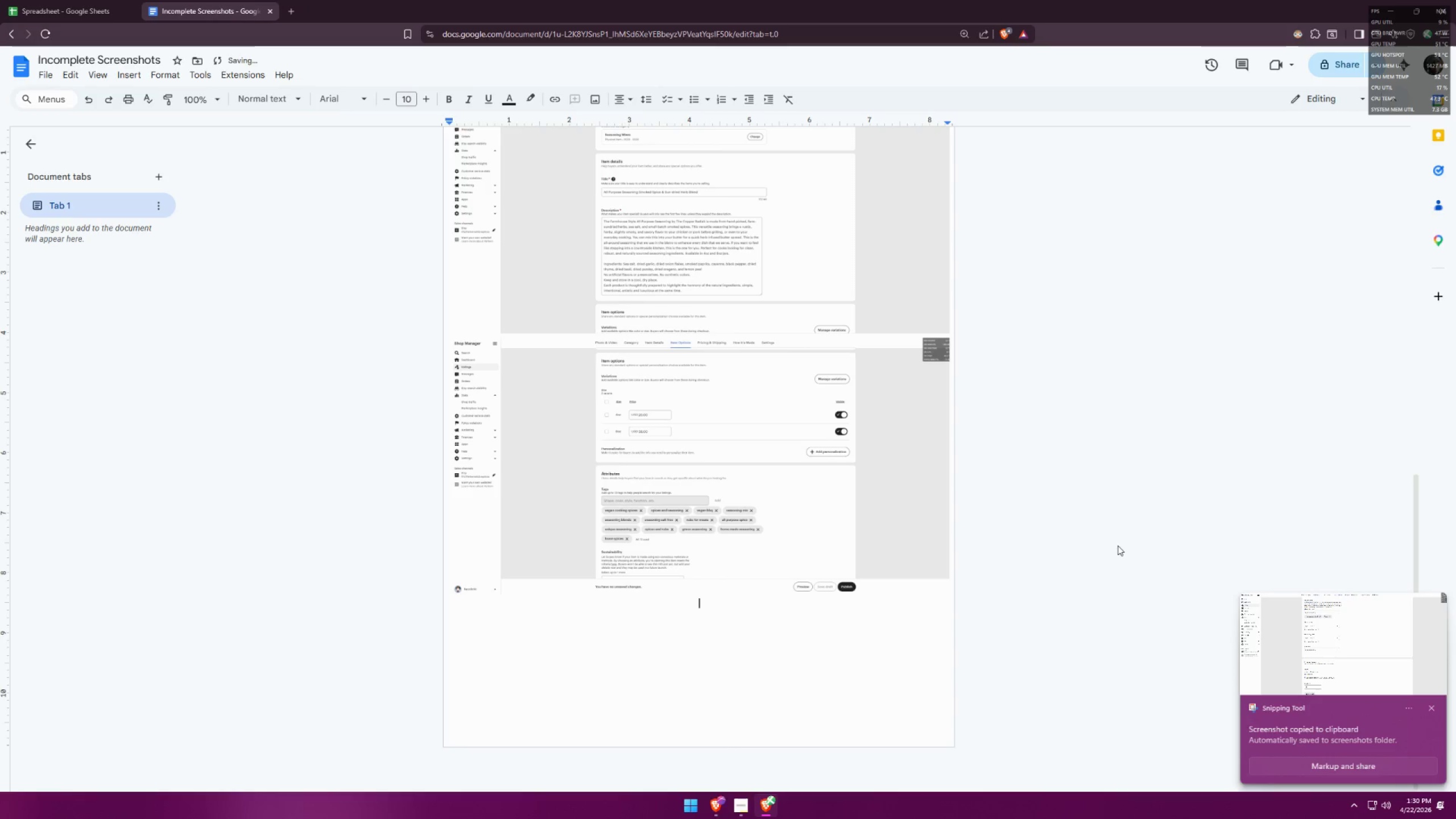 
key(Control+ControlLeft)
 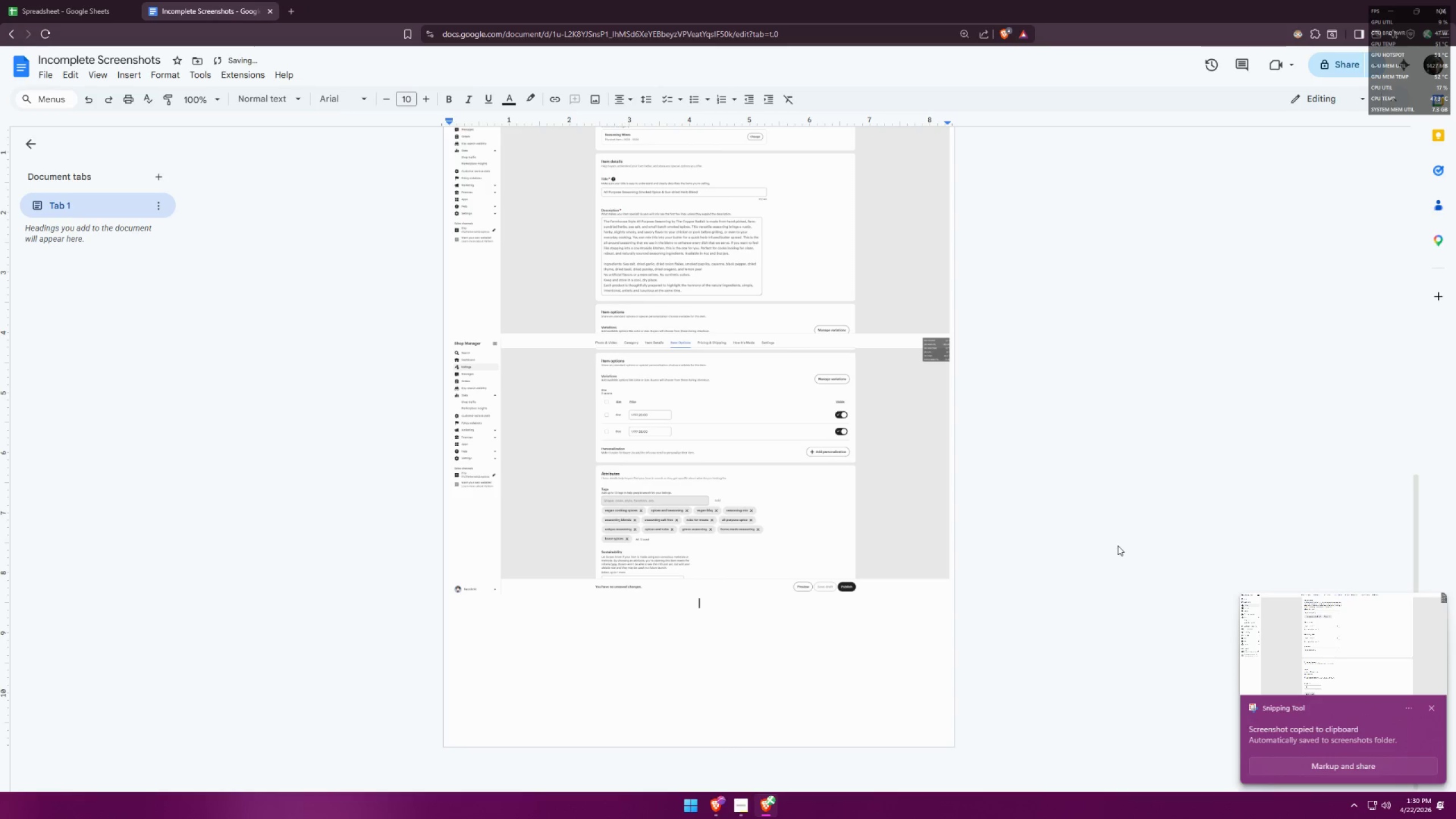 
key(Control+V)
 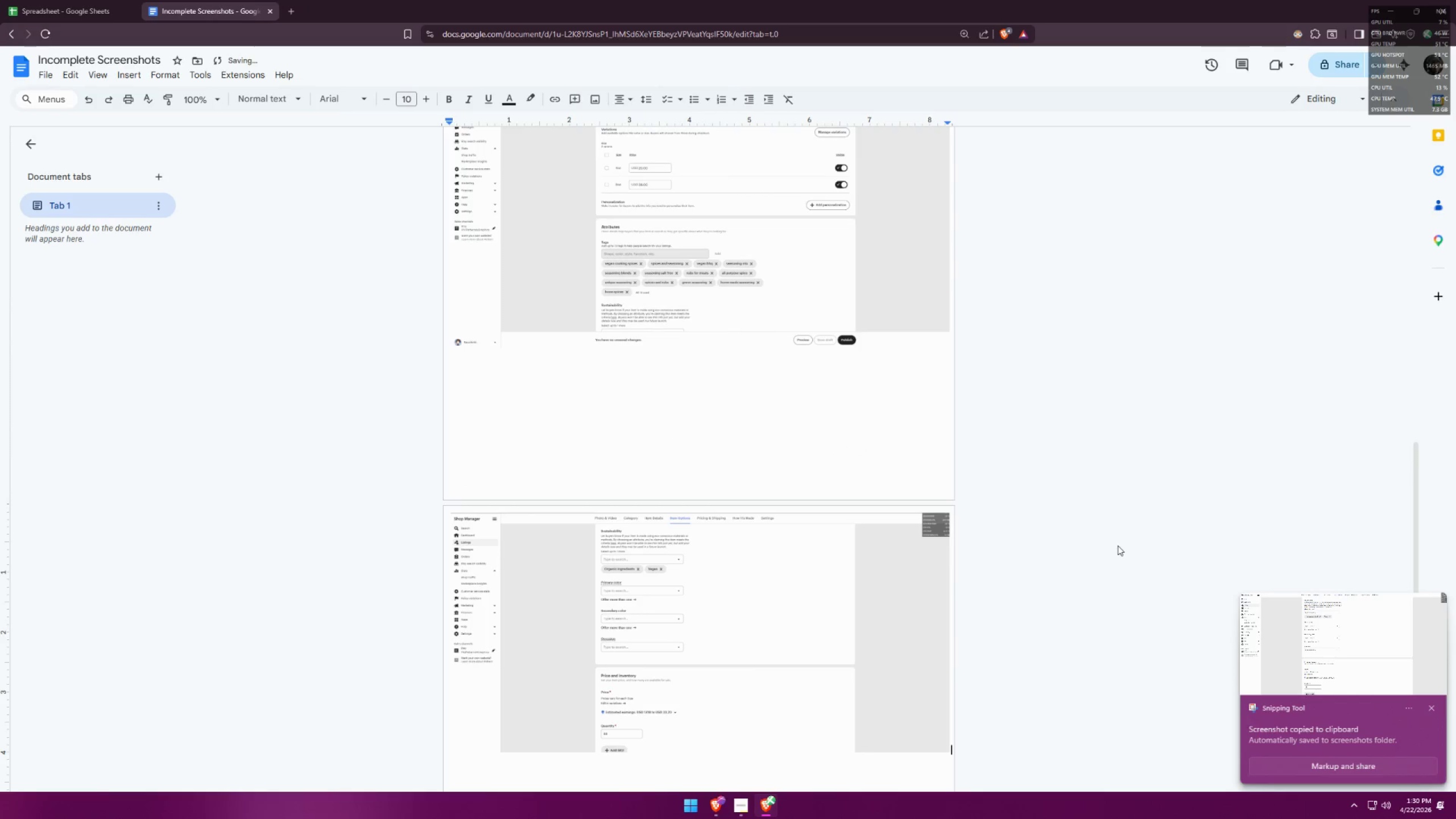 
key(Enter)
 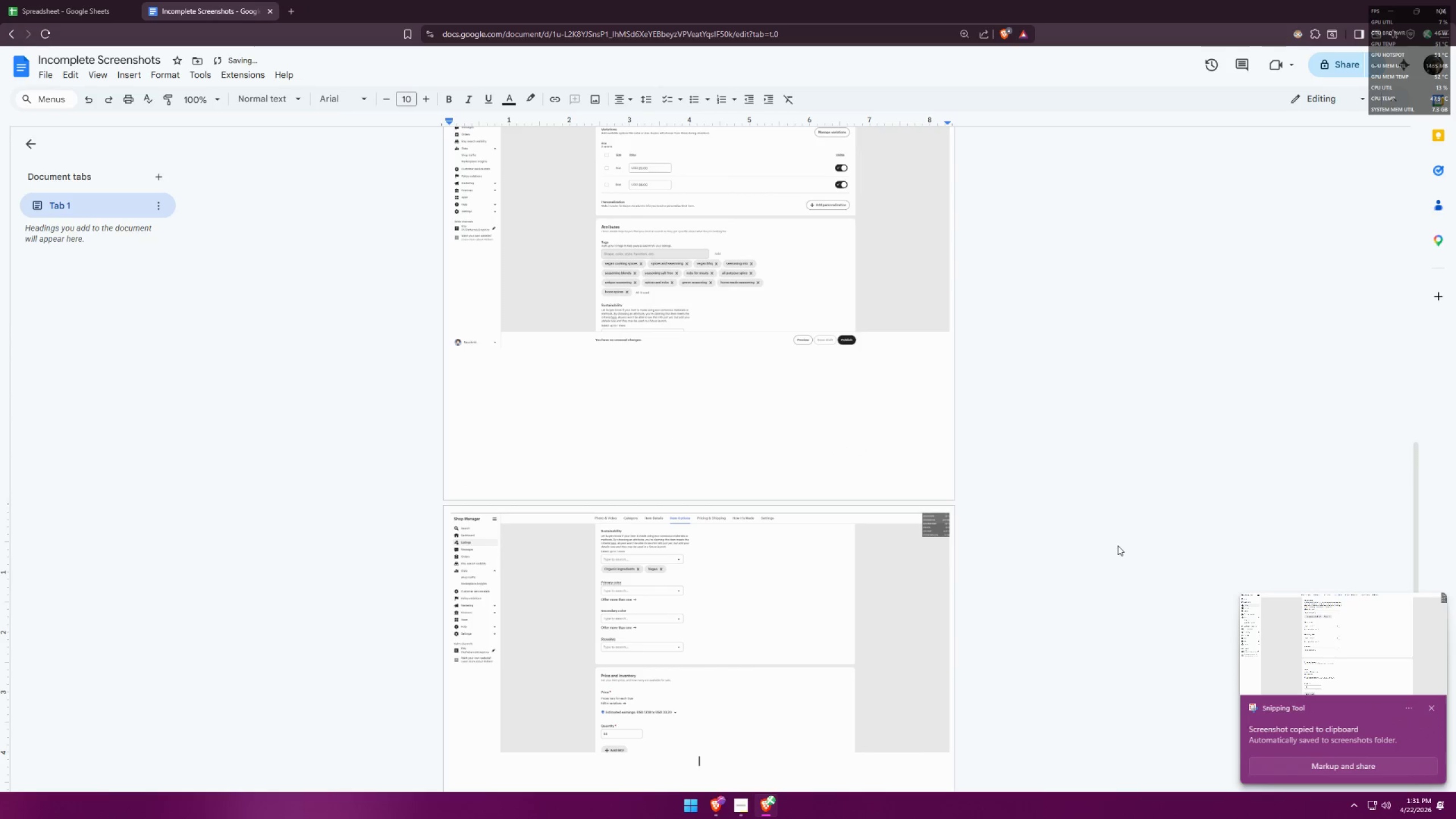 
key(Alt+AltLeft)
 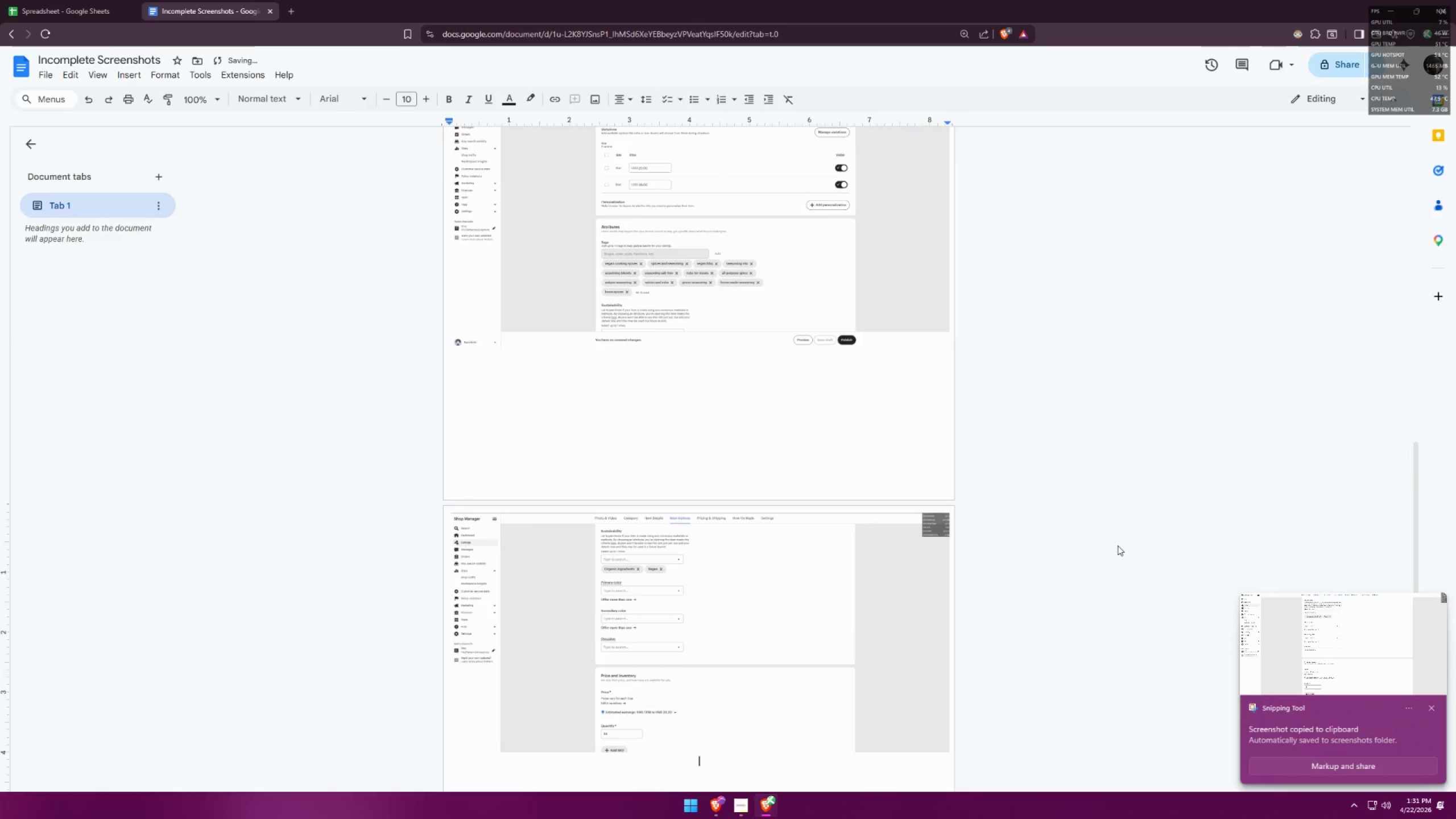 
key(Alt+Tab)
 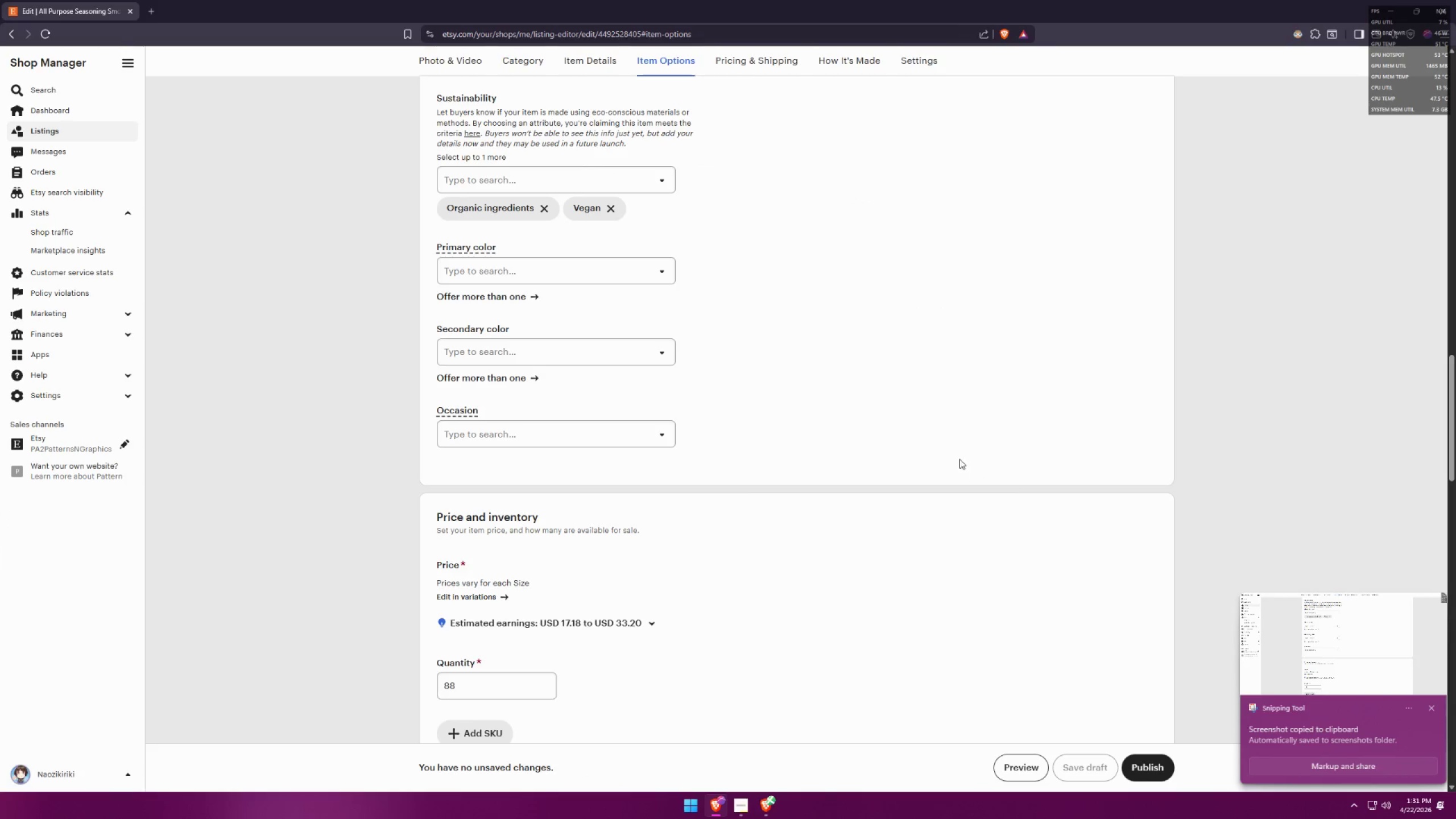 
scroll: coordinate [990, 406], scroll_direction: down, amount: 12.0
 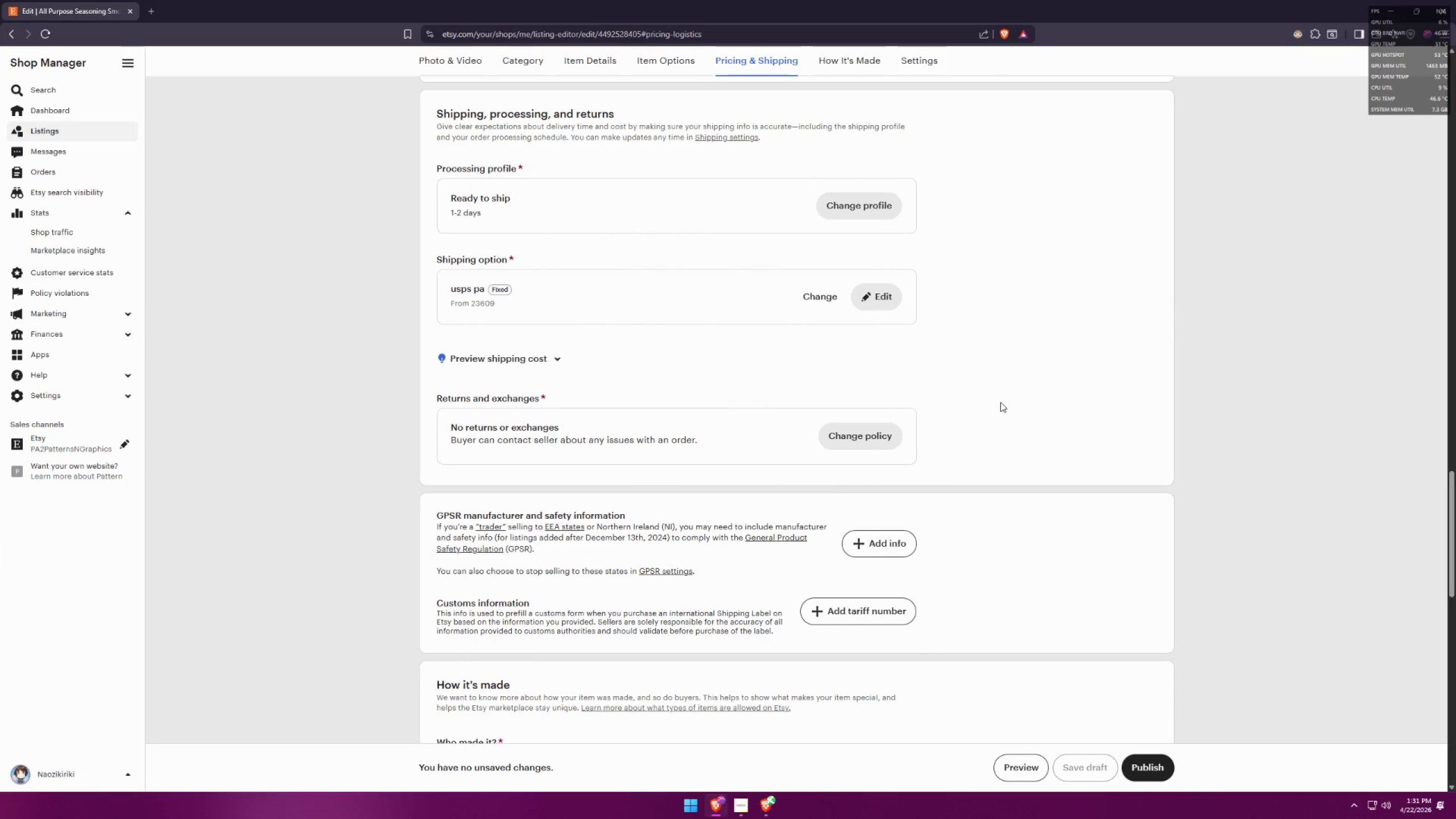 
key(Meta+Shift+ShiftLeft)
 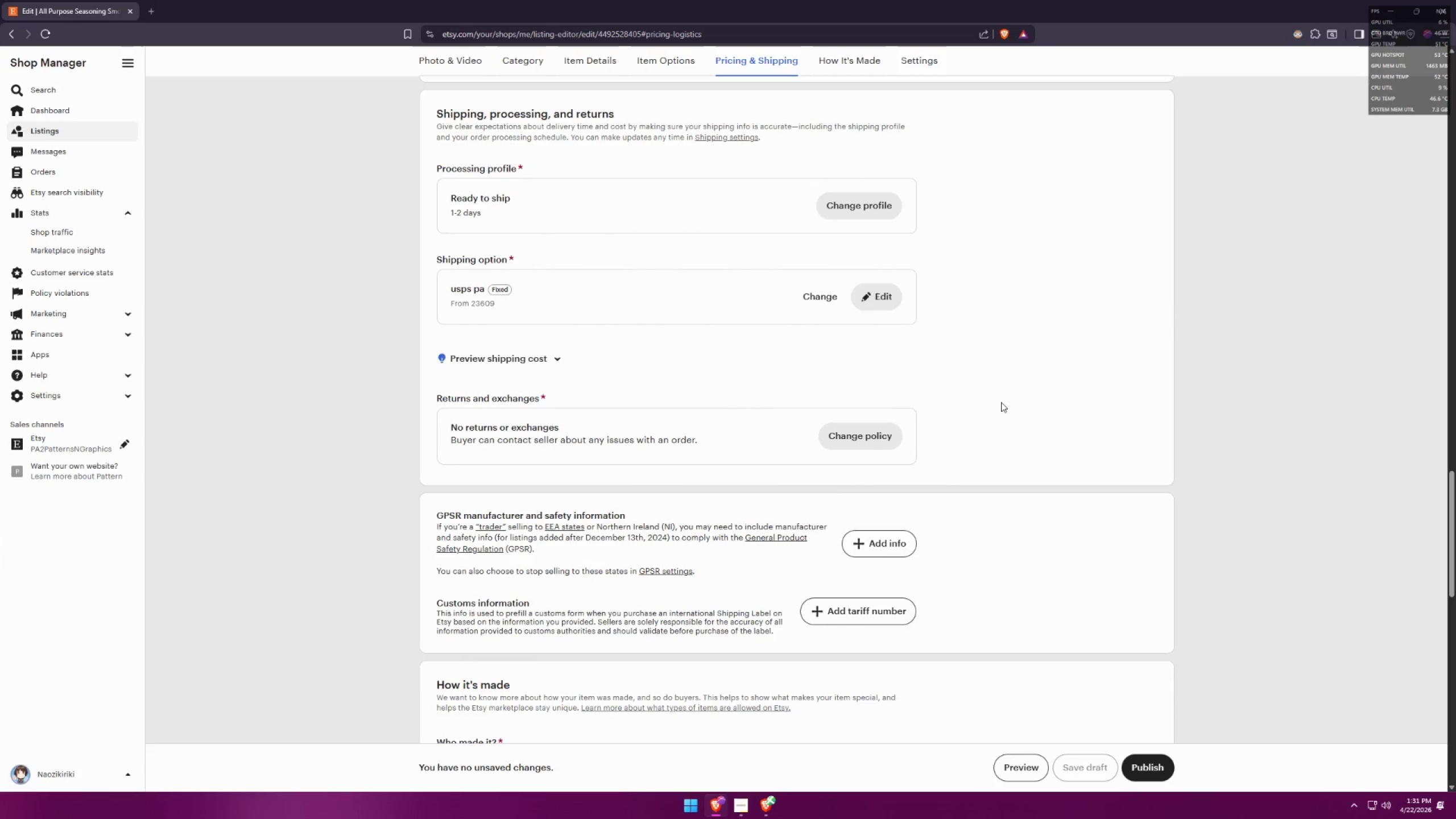 
key(Meta+Shift+S)
 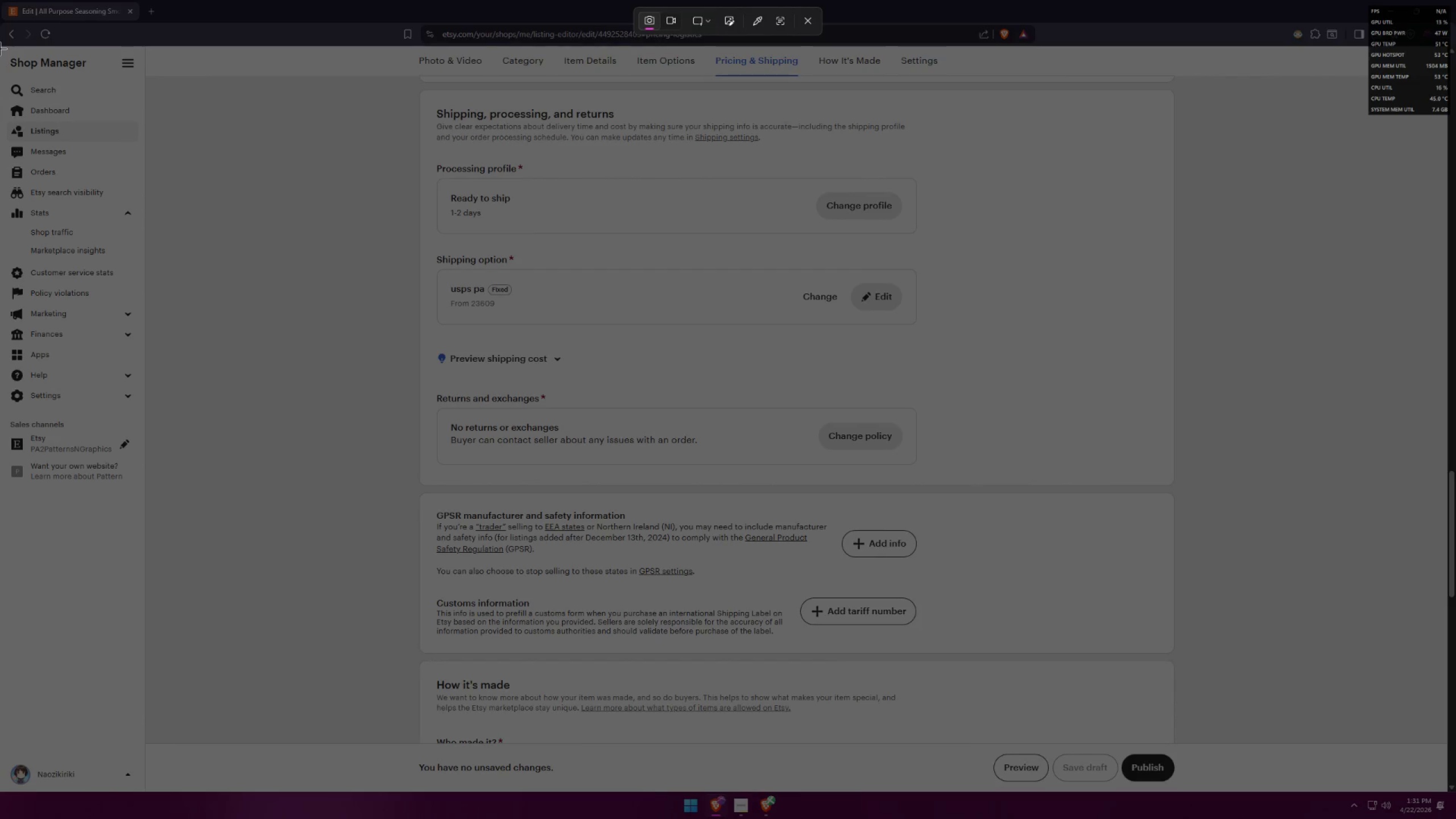 
left_click_drag(start_coordinate=[1, 47], to_coordinate=[1446, 741])
 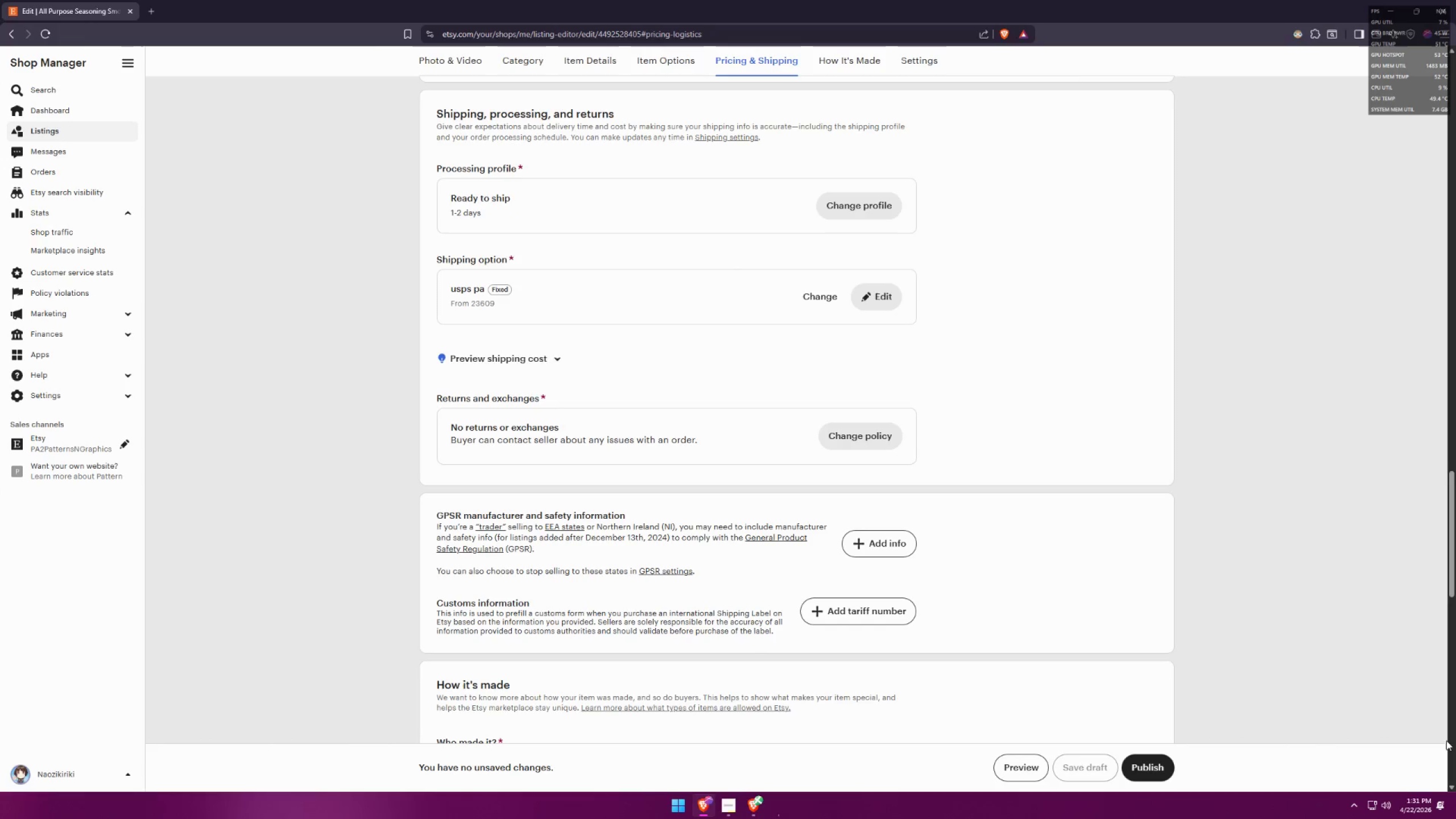 
key(Alt+Tab)
 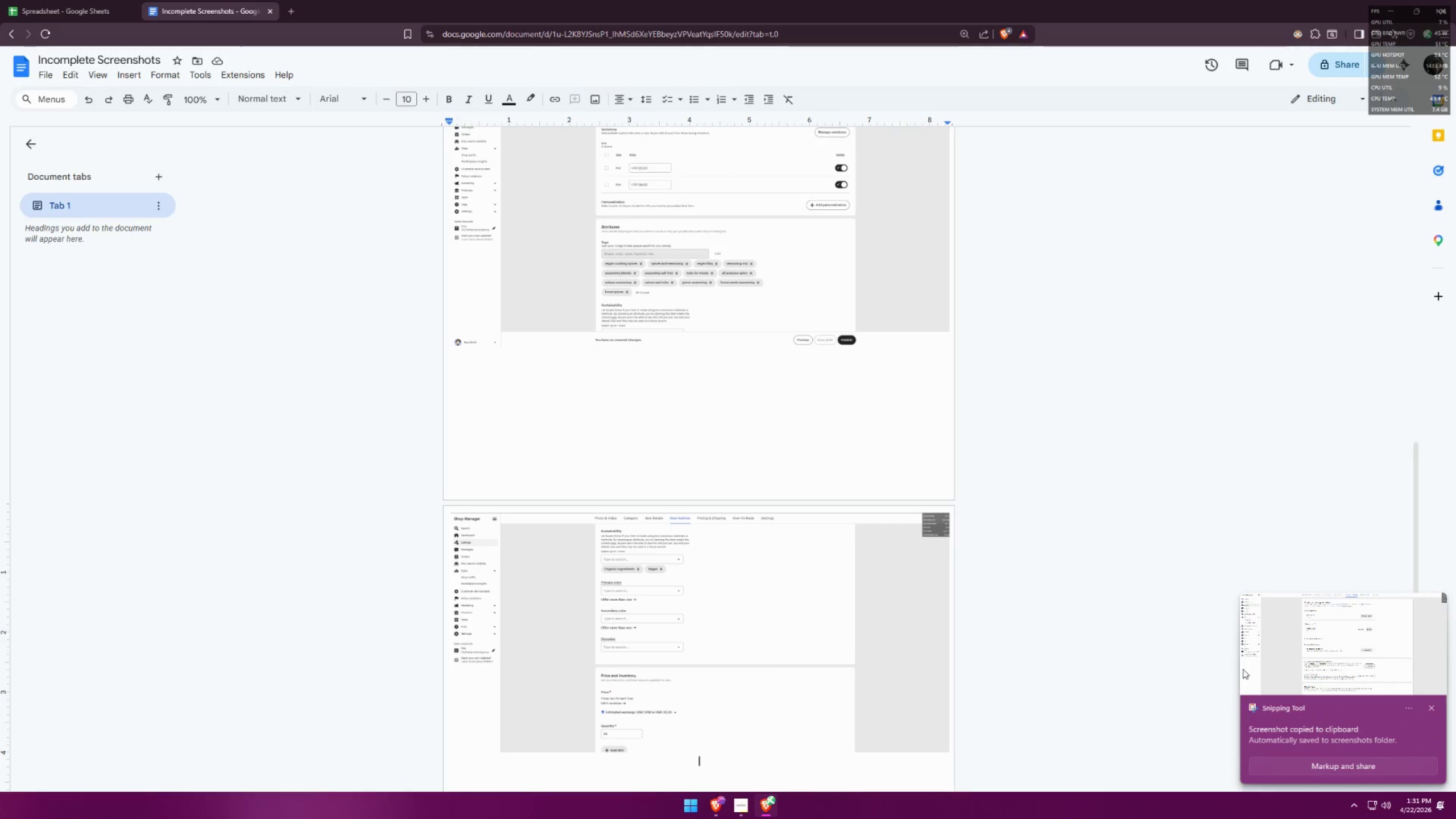 
key(Control+V)
 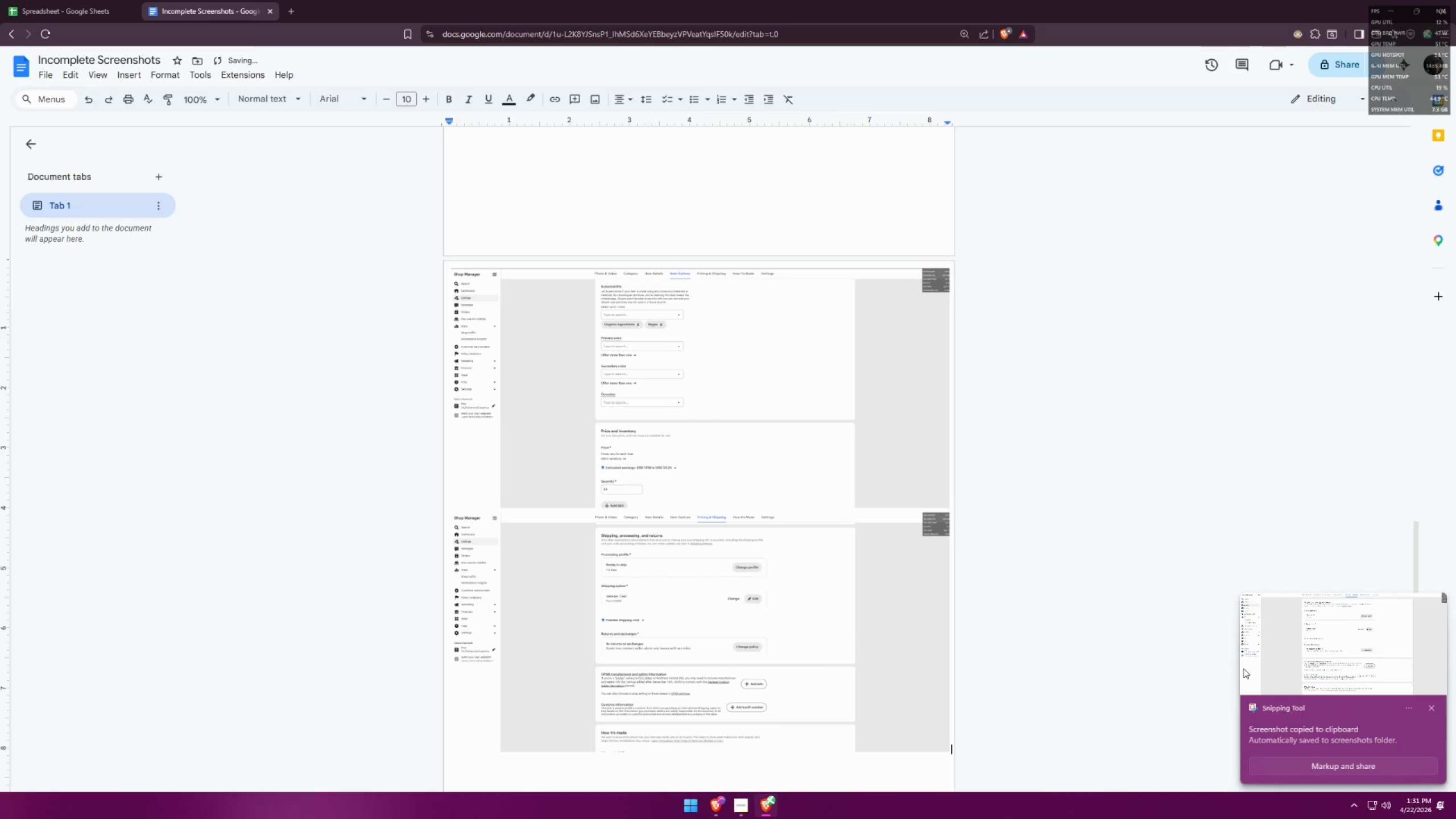 
key(Enter)
 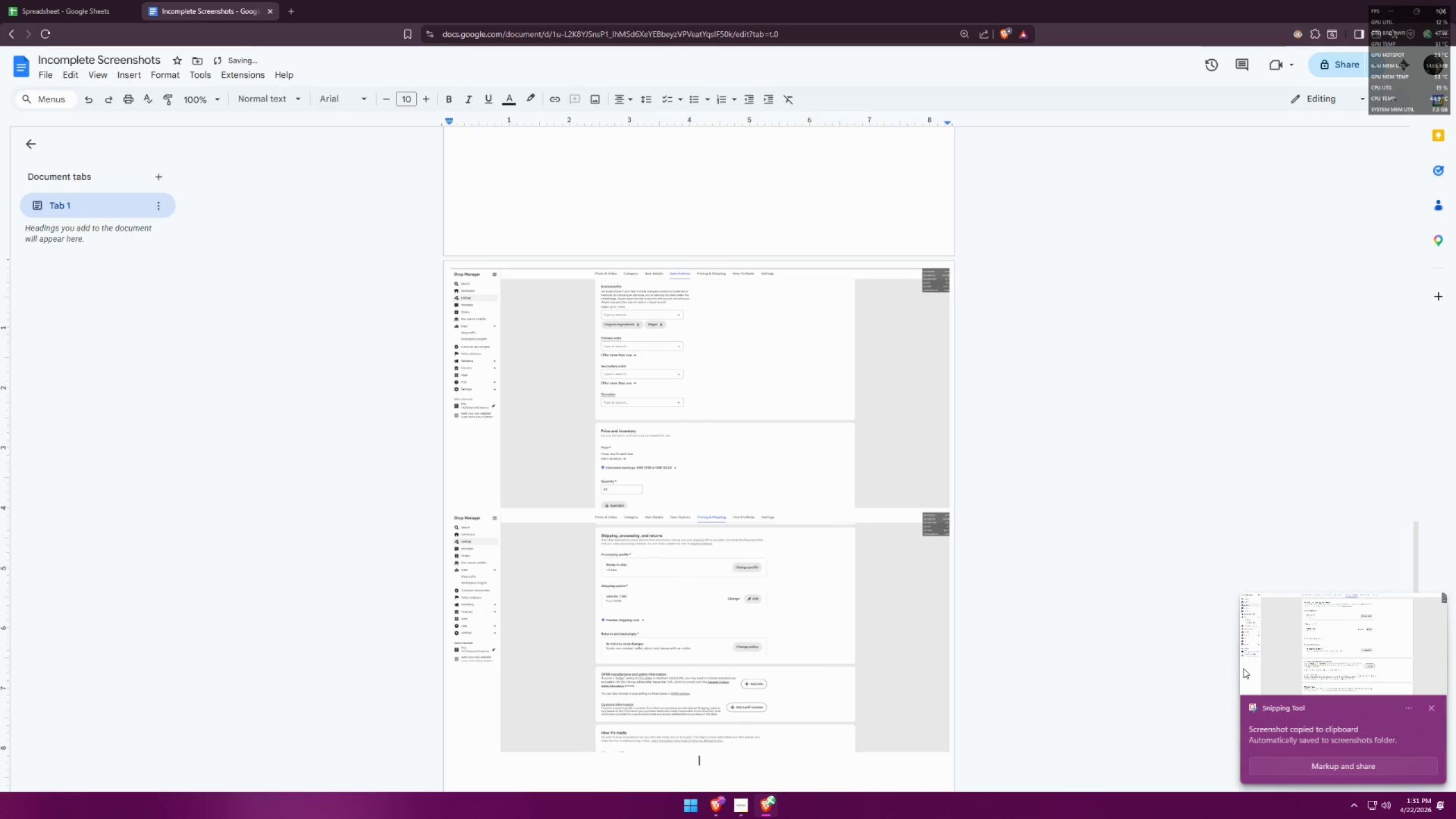 
key(Alt+AltLeft)
 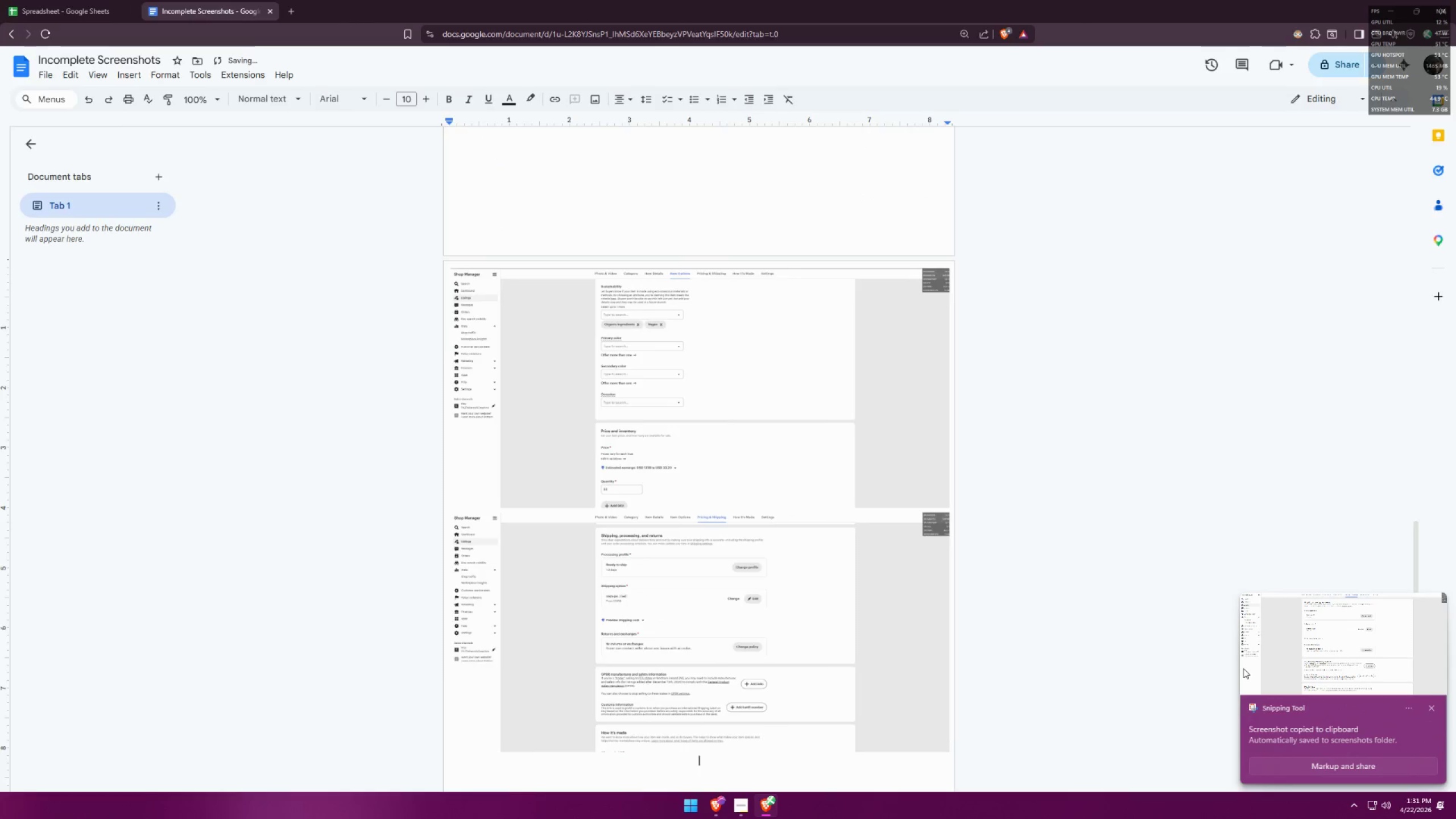 
key(Alt+Tab)
 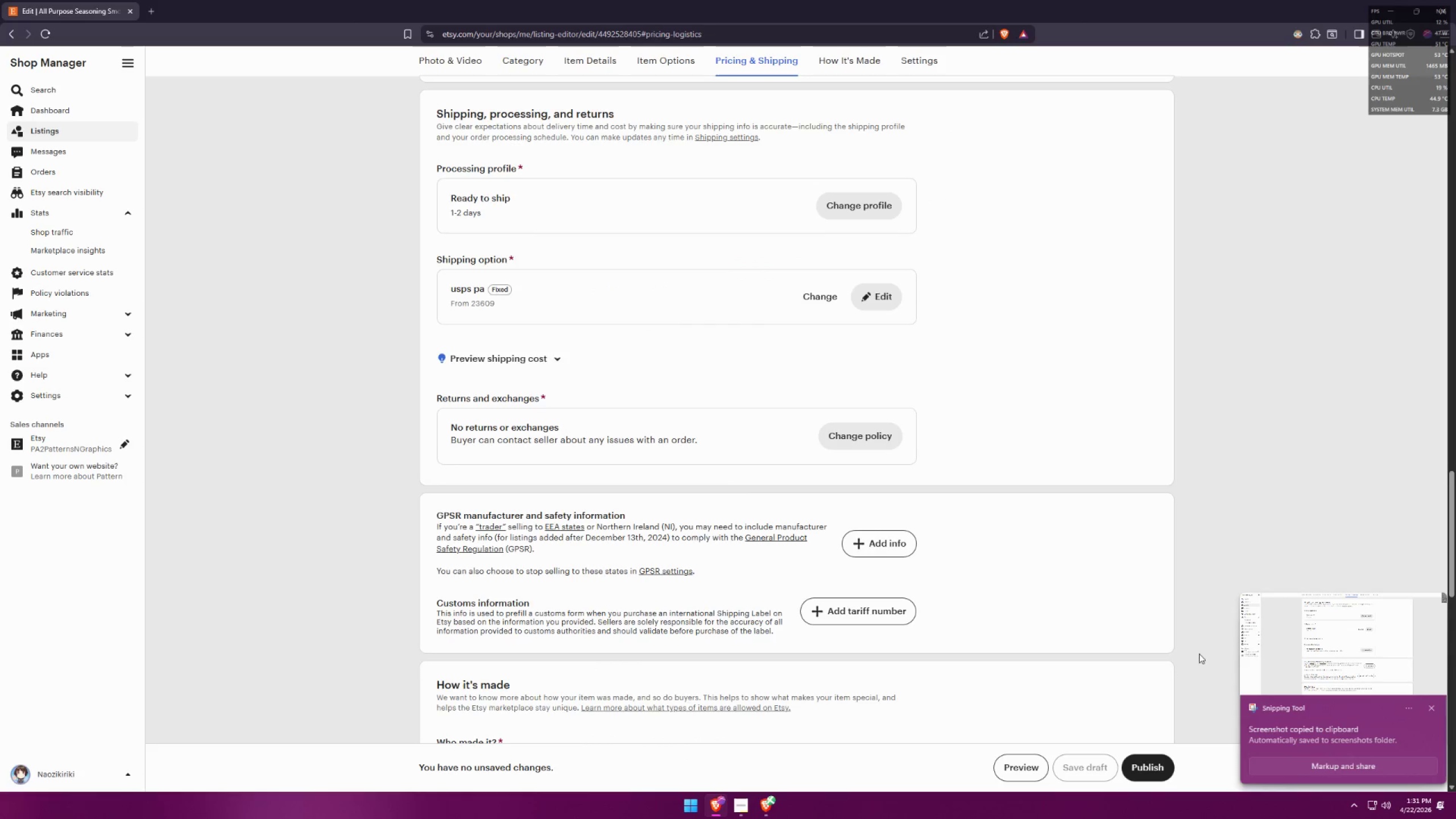 
scroll: coordinate [982, 584], scroll_direction: down, amount: 11.0
 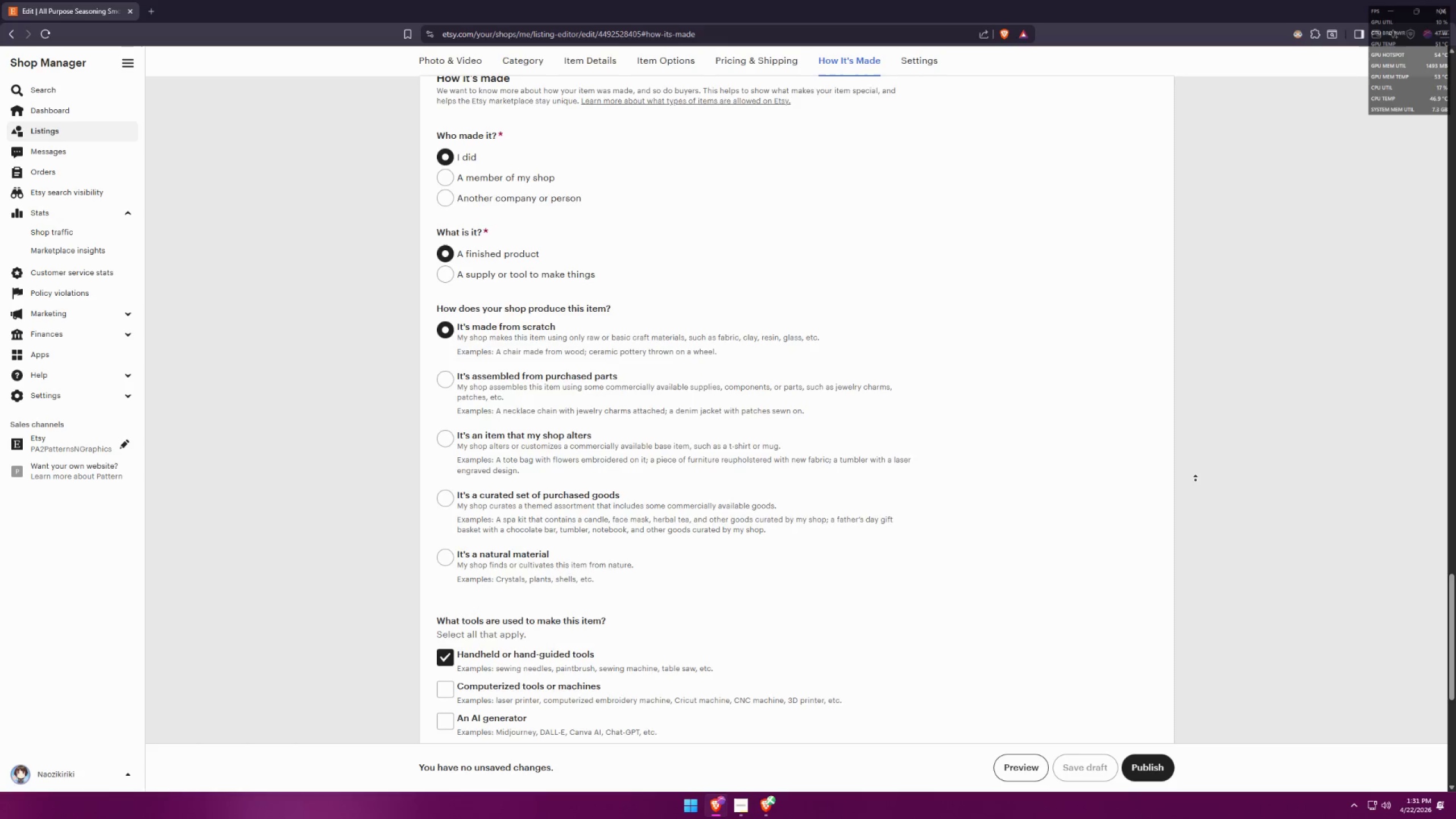 
key(Meta+Shift+ShiftLeft)
 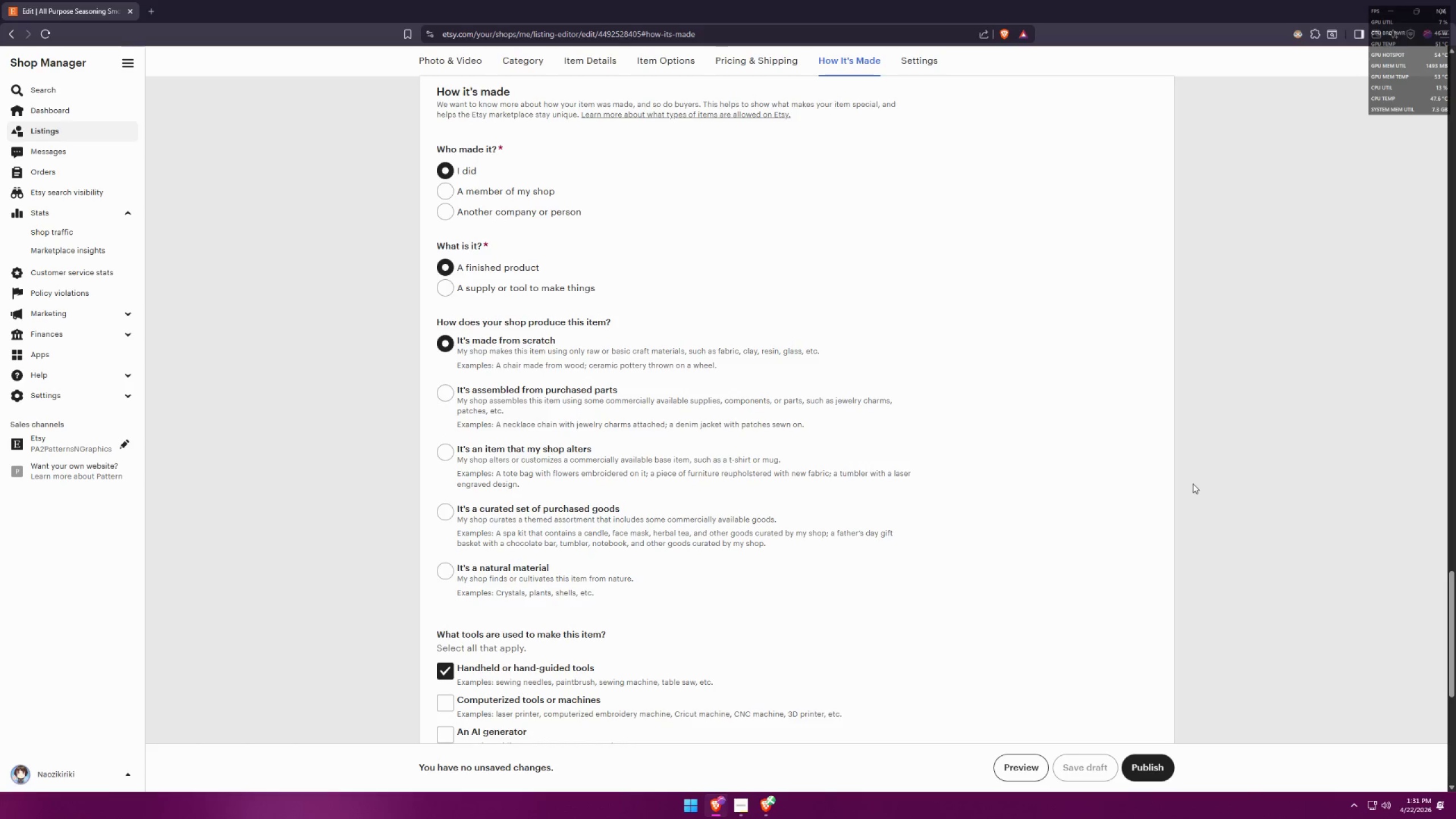 
key(Meta+Shift+S)
 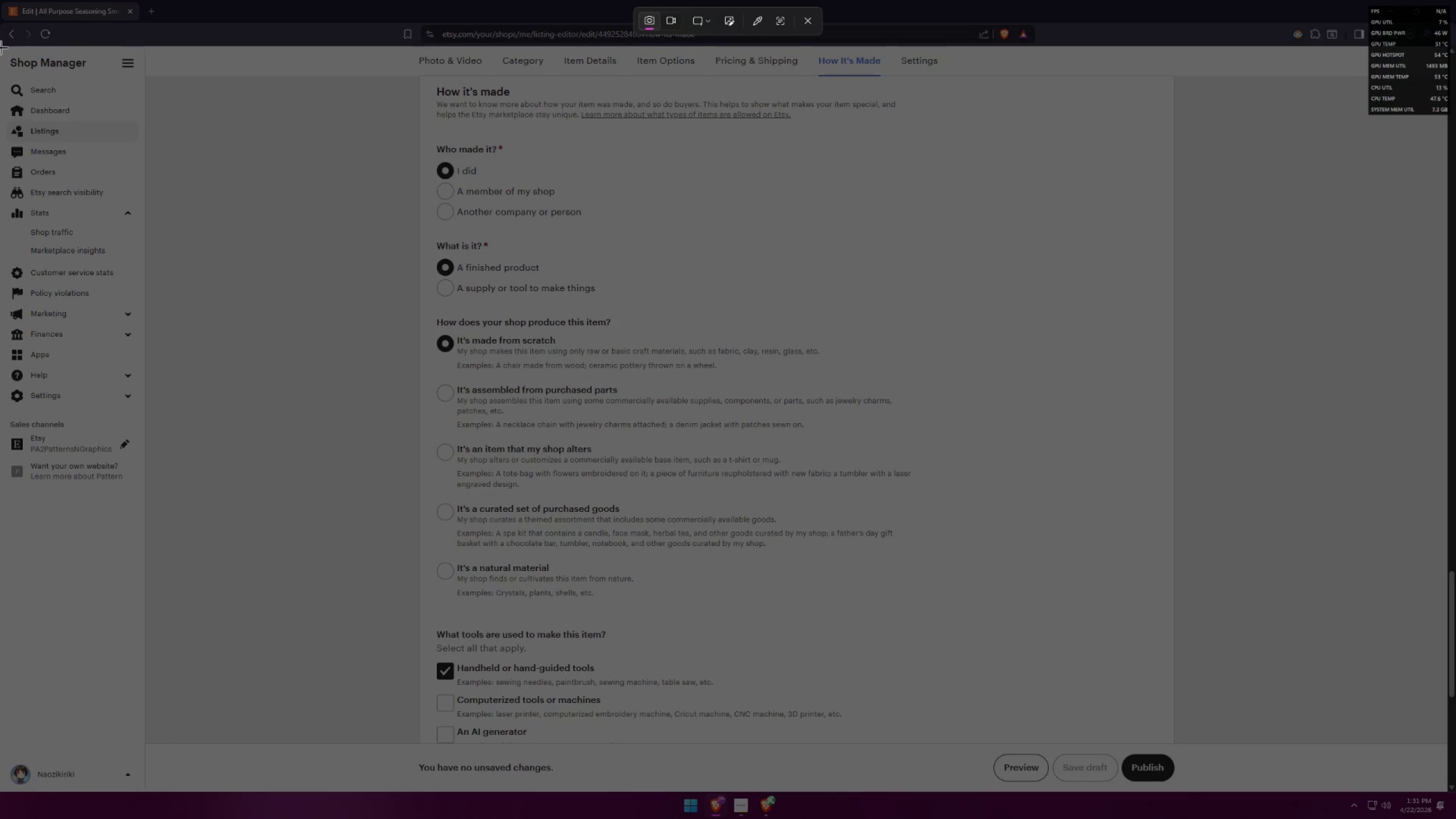 
left_click_drag(start_coordinate=[1, 47], to_coordinate=[1447, 741])
 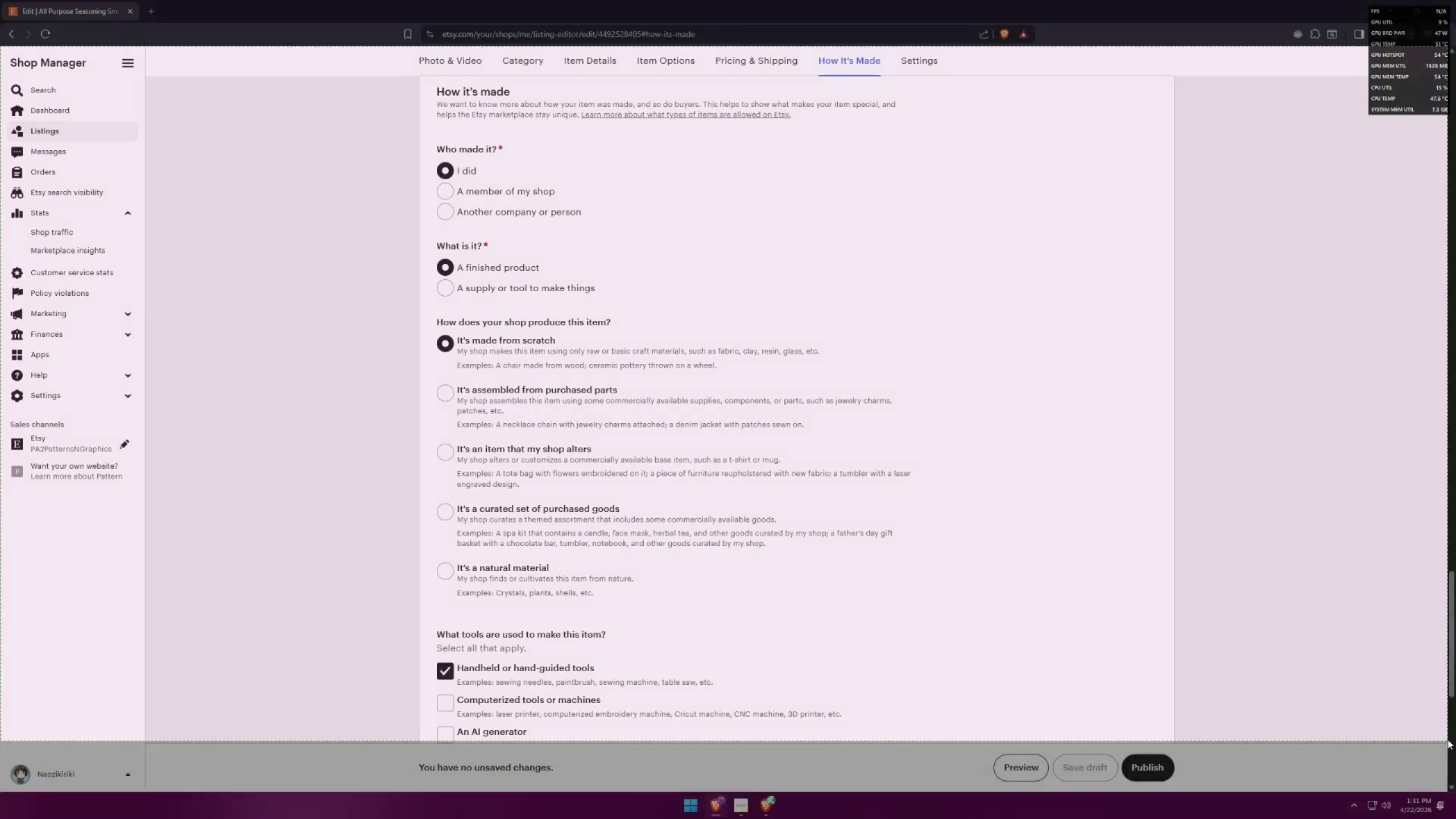 
key(Alt+AltLeft)
 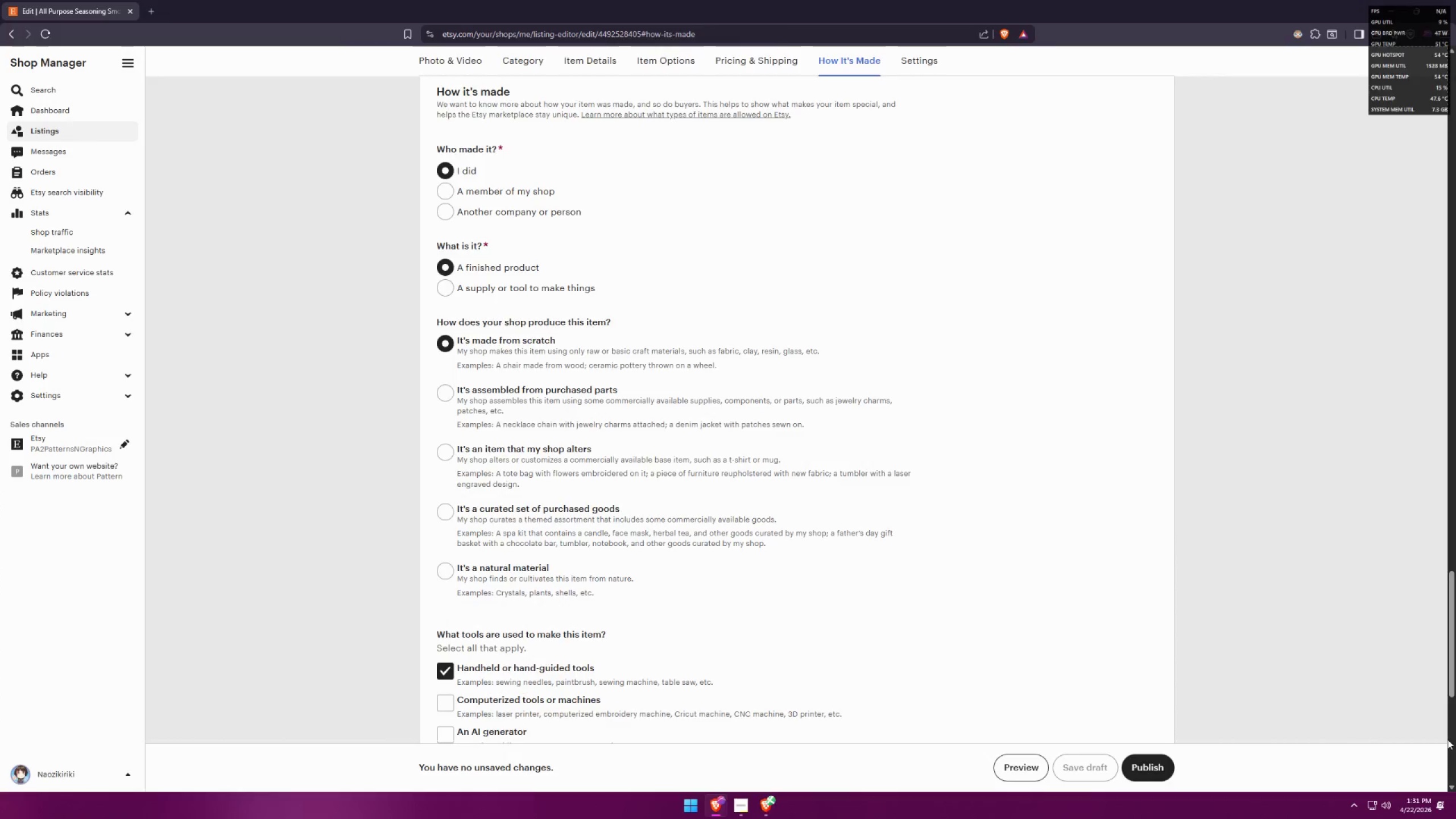 
key(Alt+Tab)
 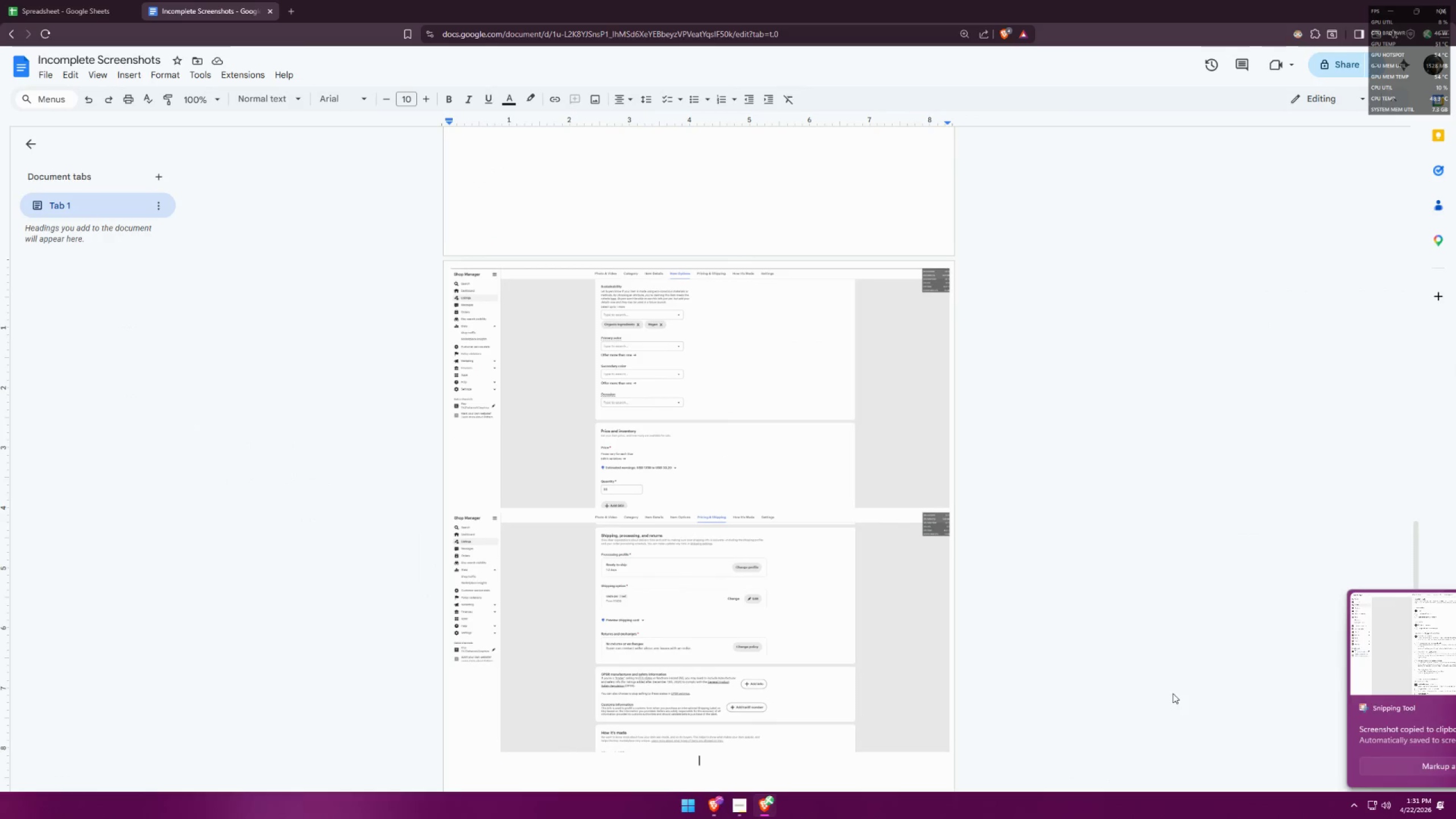 
key(Control+ControlLeft)
 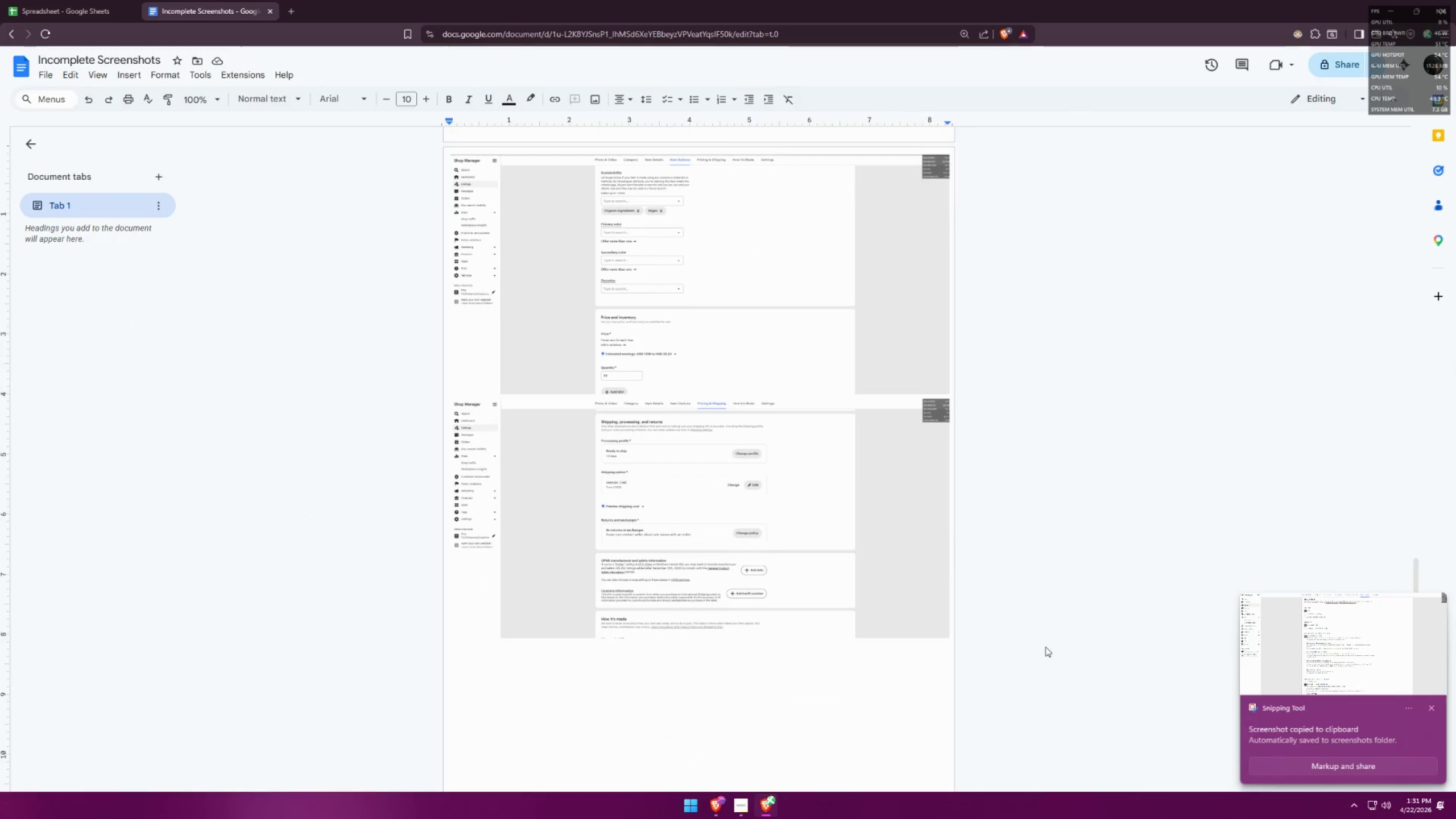 
key(Control+V)
 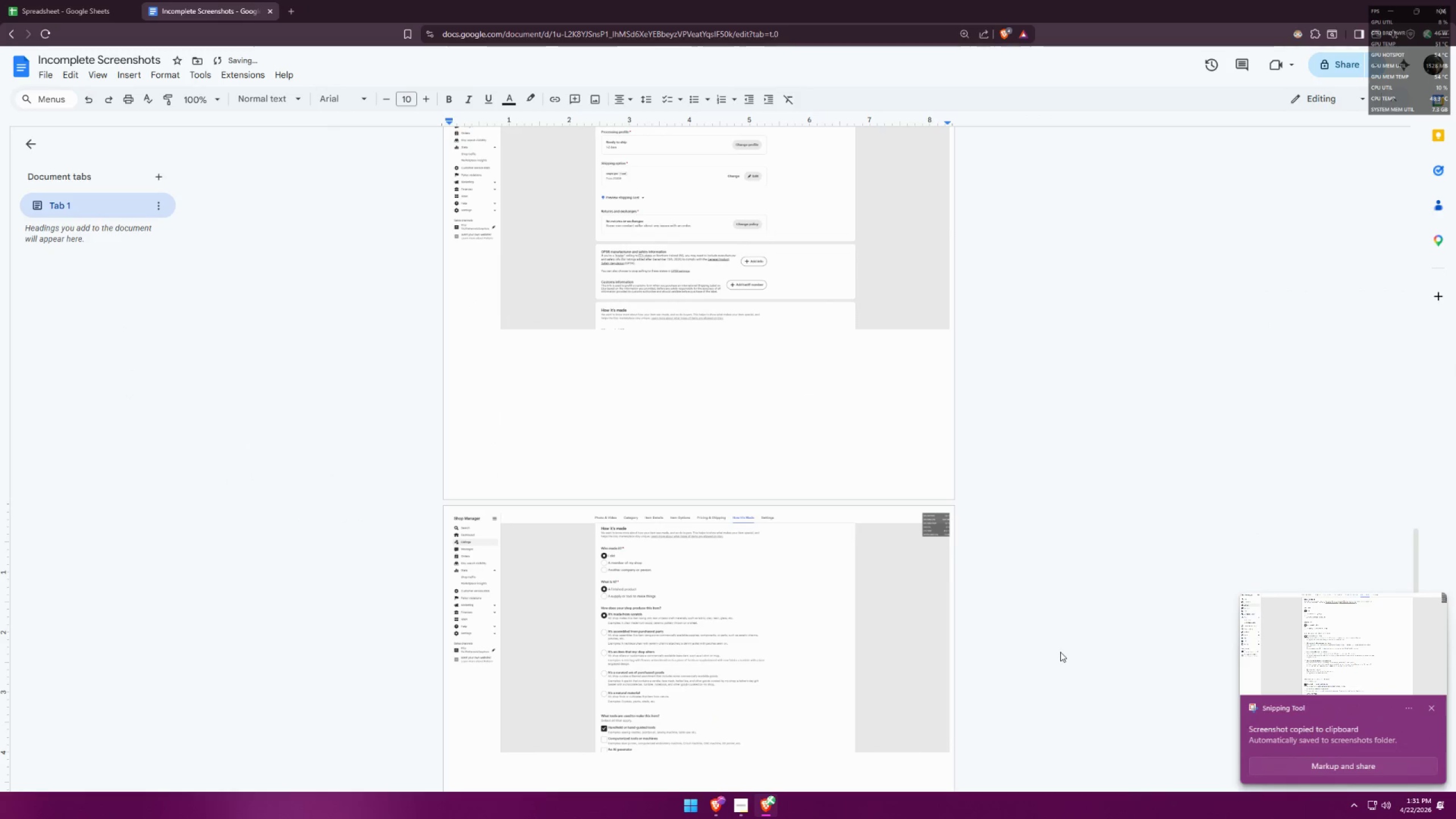 
scroll: coordinate [1046, 654], scroll_direction: down, amount: 2.0
 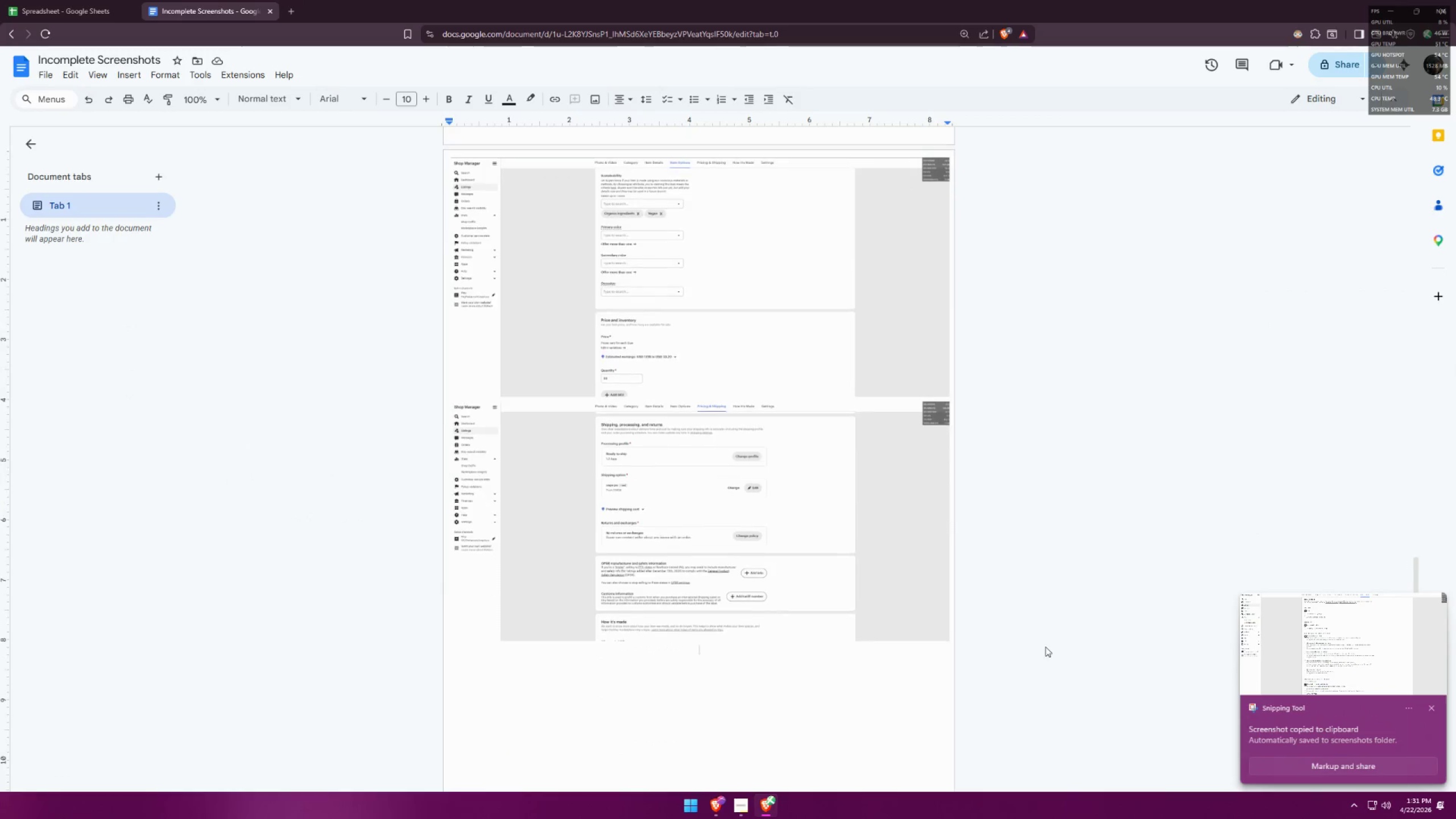 
key(Enter)
 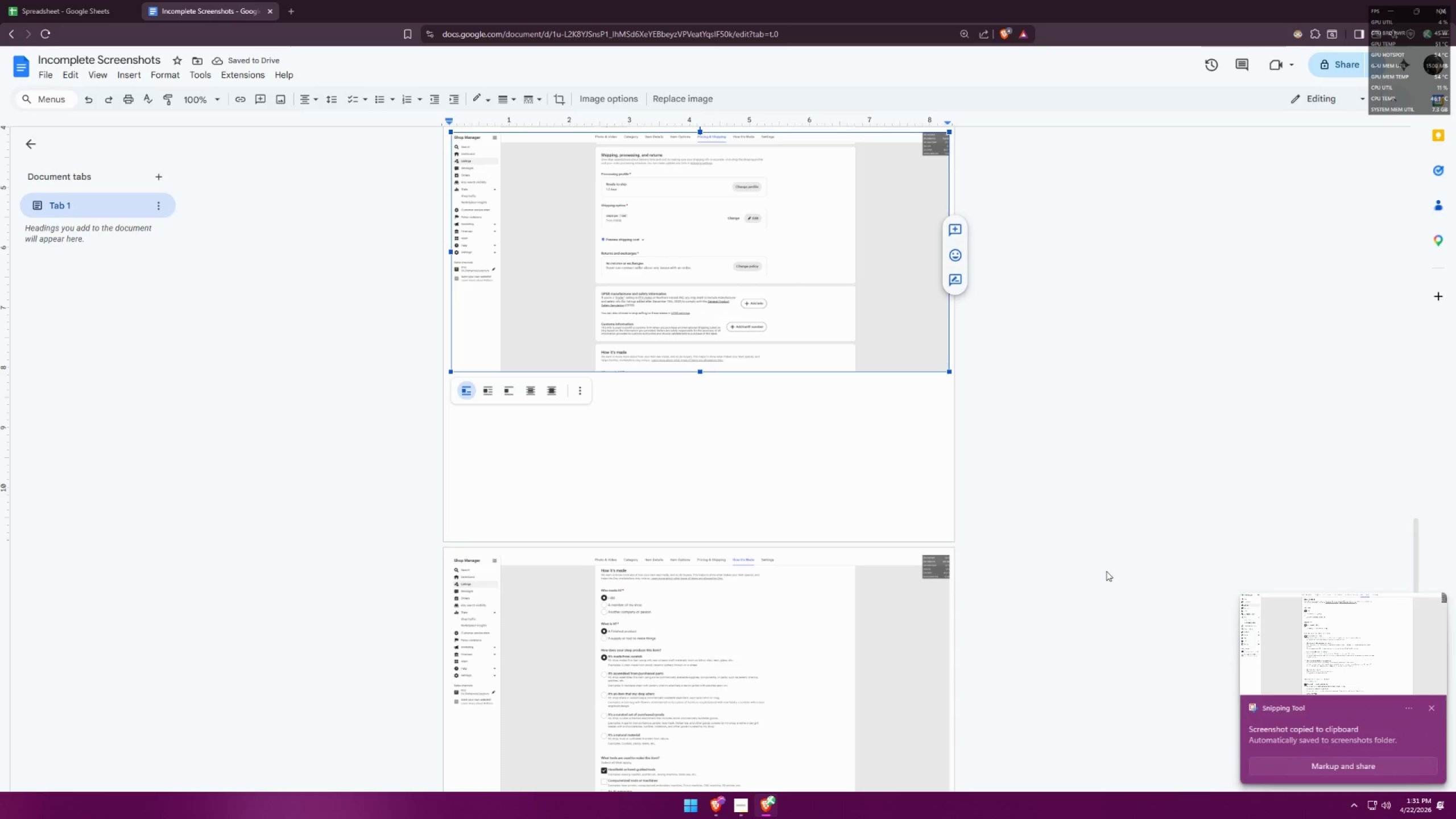 
wait(5.67)
 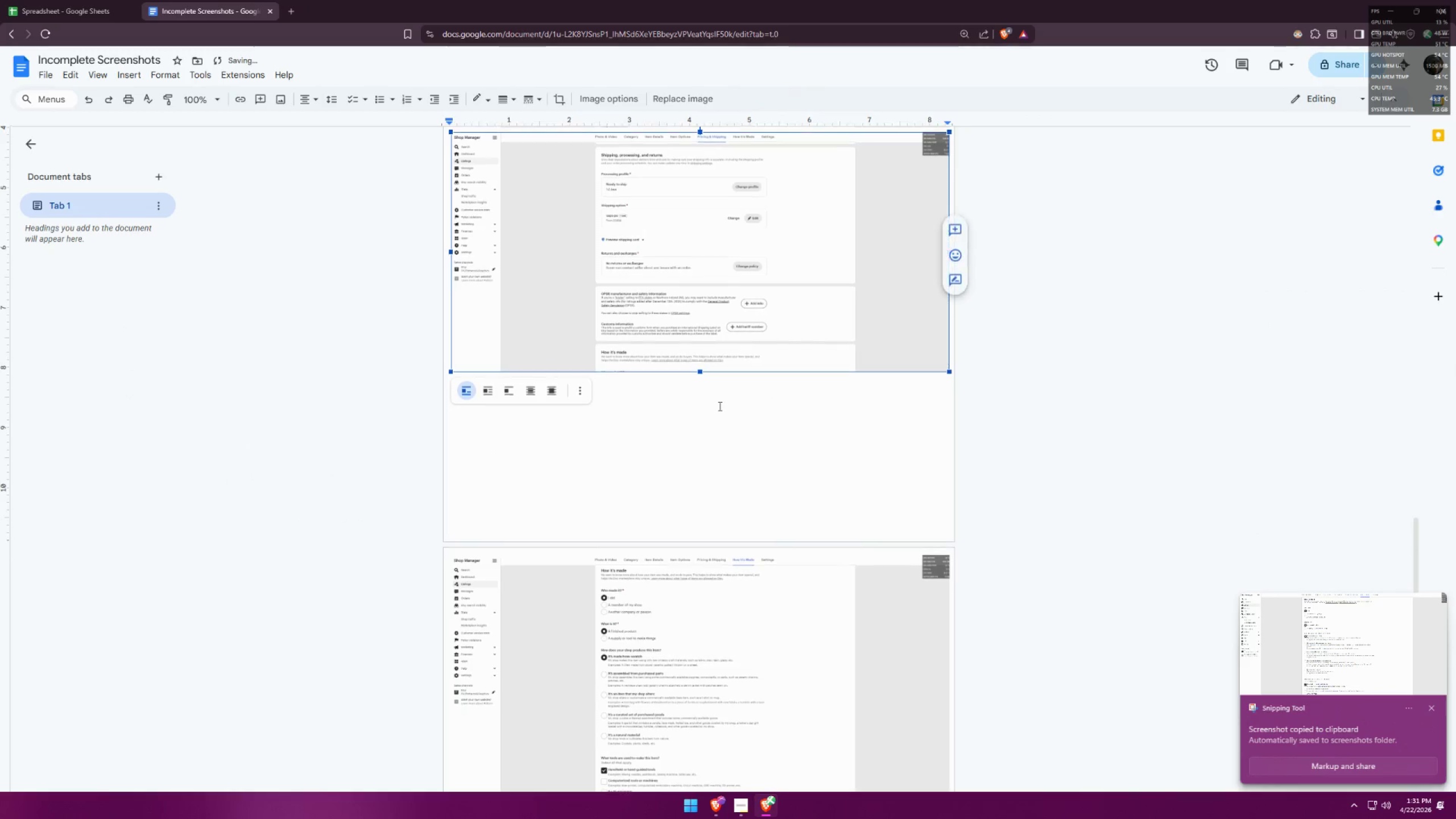 
scroll: coordinate [1041, 498], scroll_direction: up, amount: 14.0
 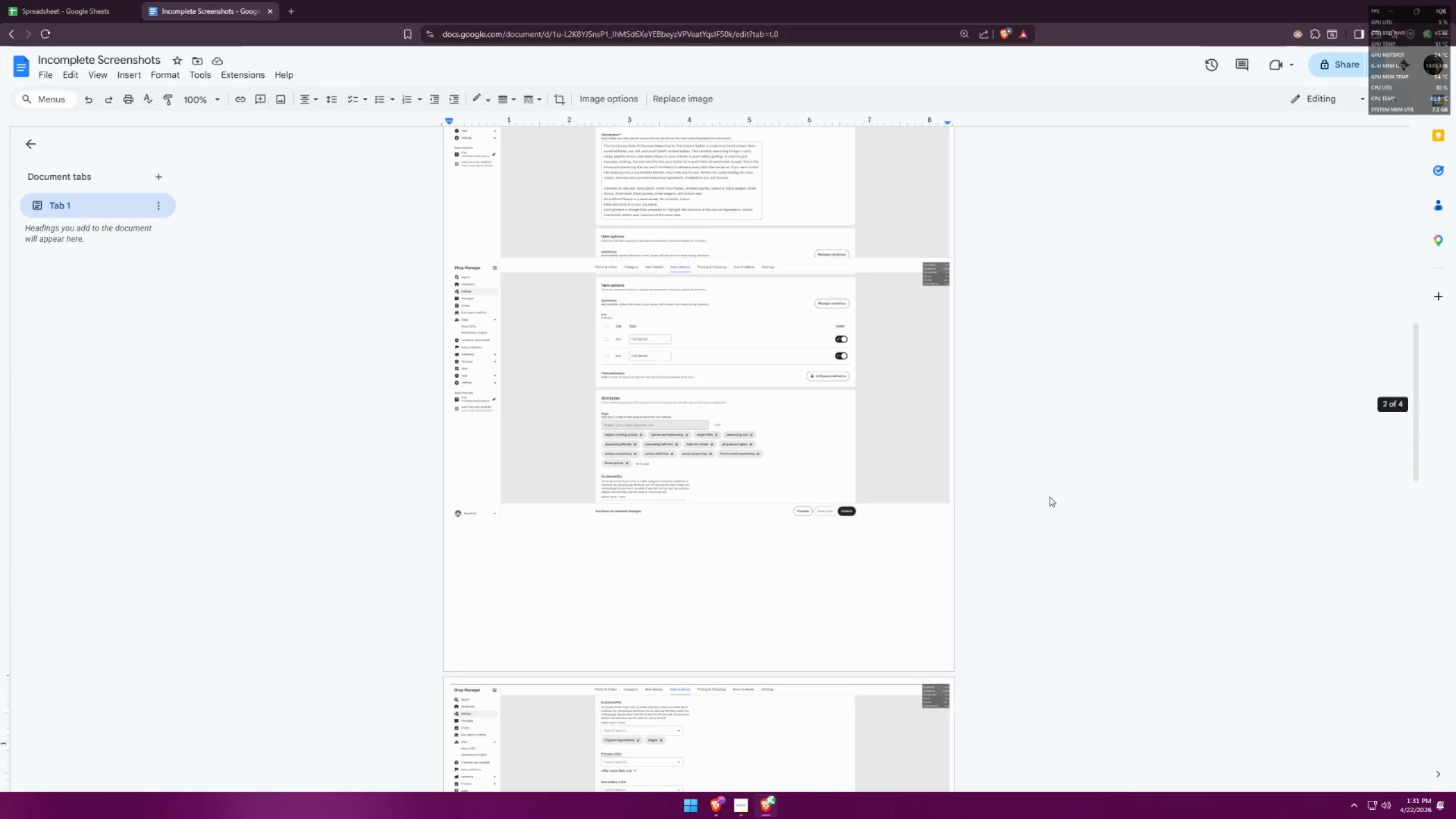 
scroll: coordinate [1064, 484], scroll_direction: down, amount: 22.0
 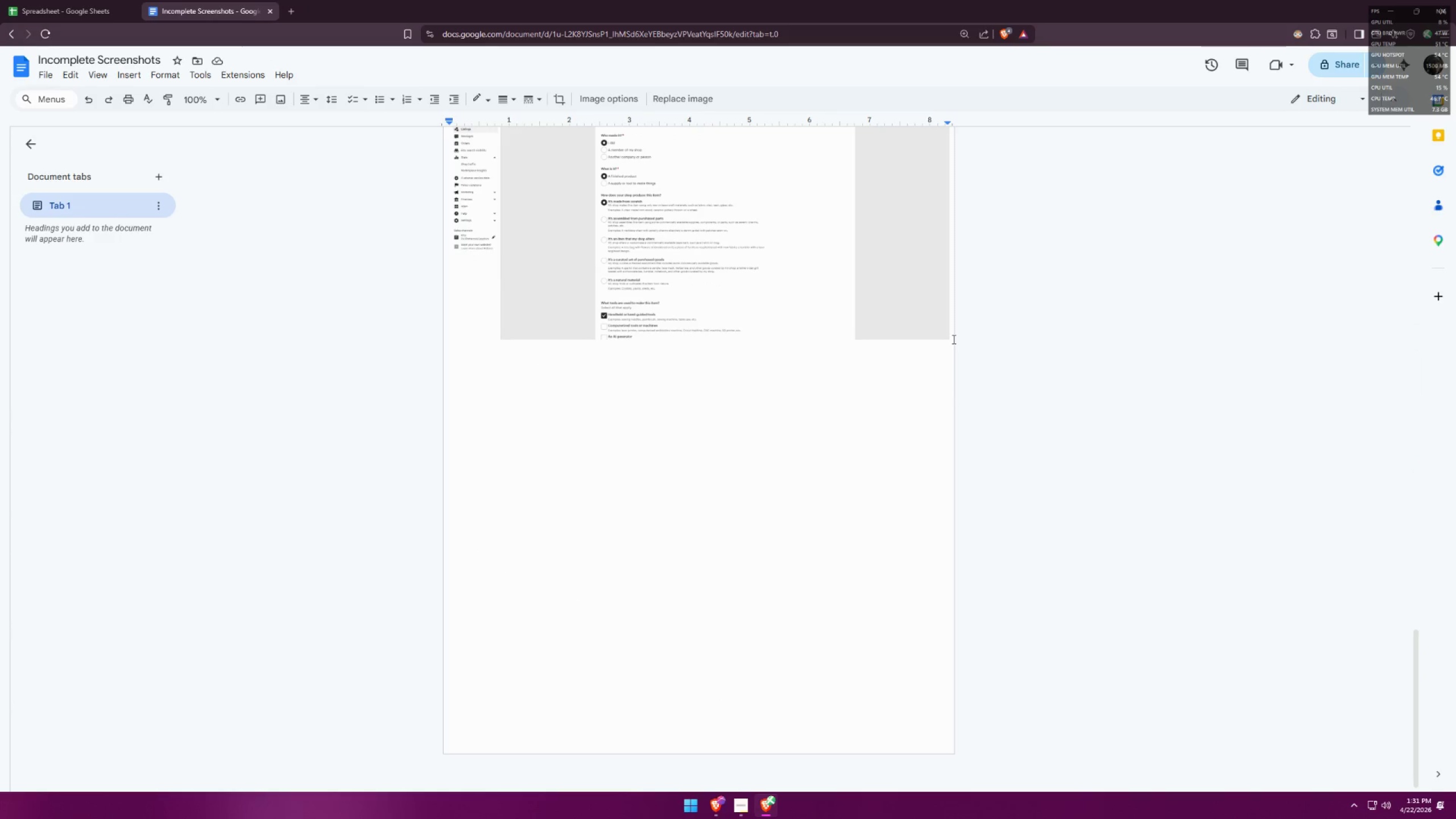 
left_click([952, 345])
 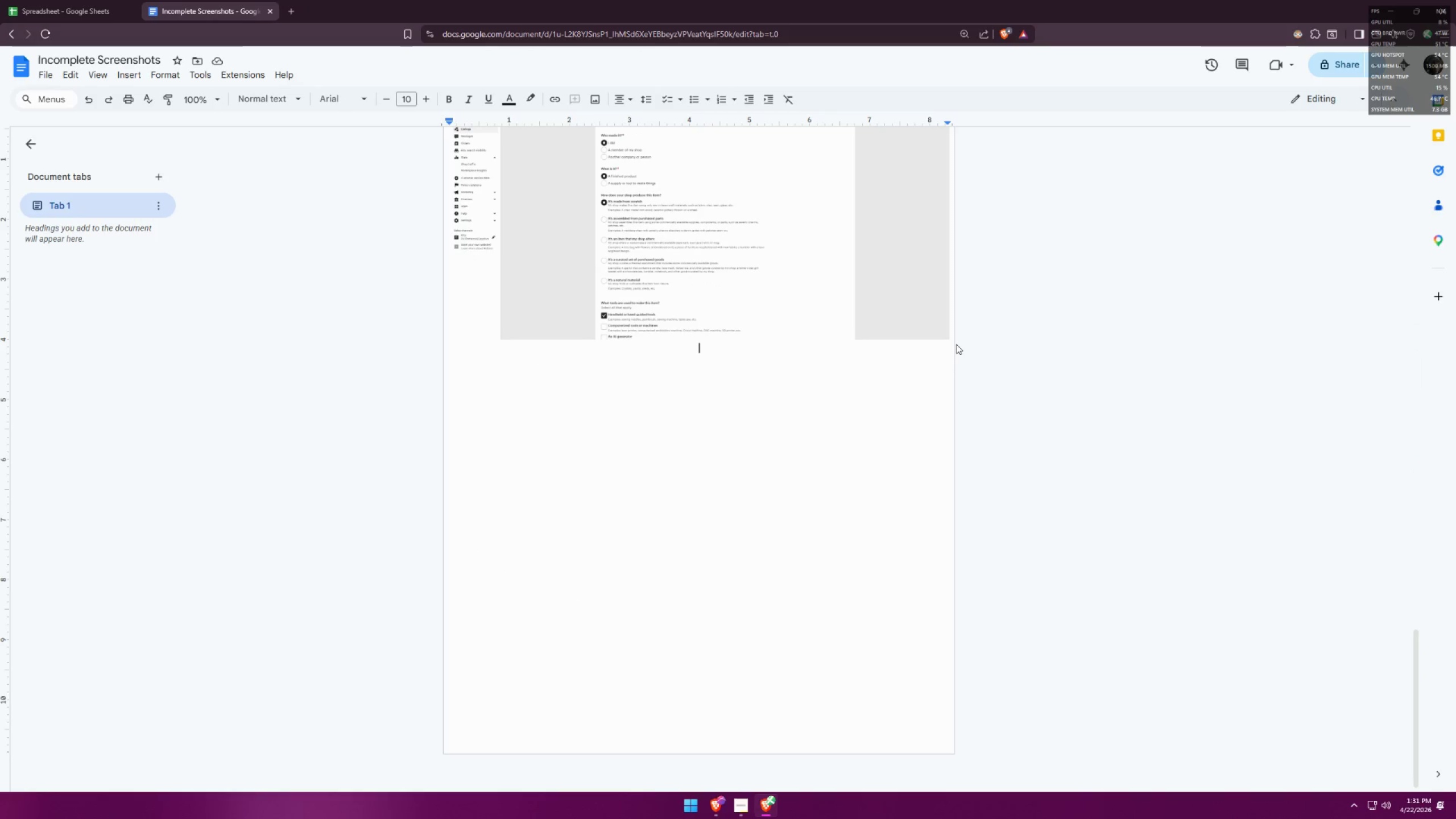 
key(Alt+AltLeft)
 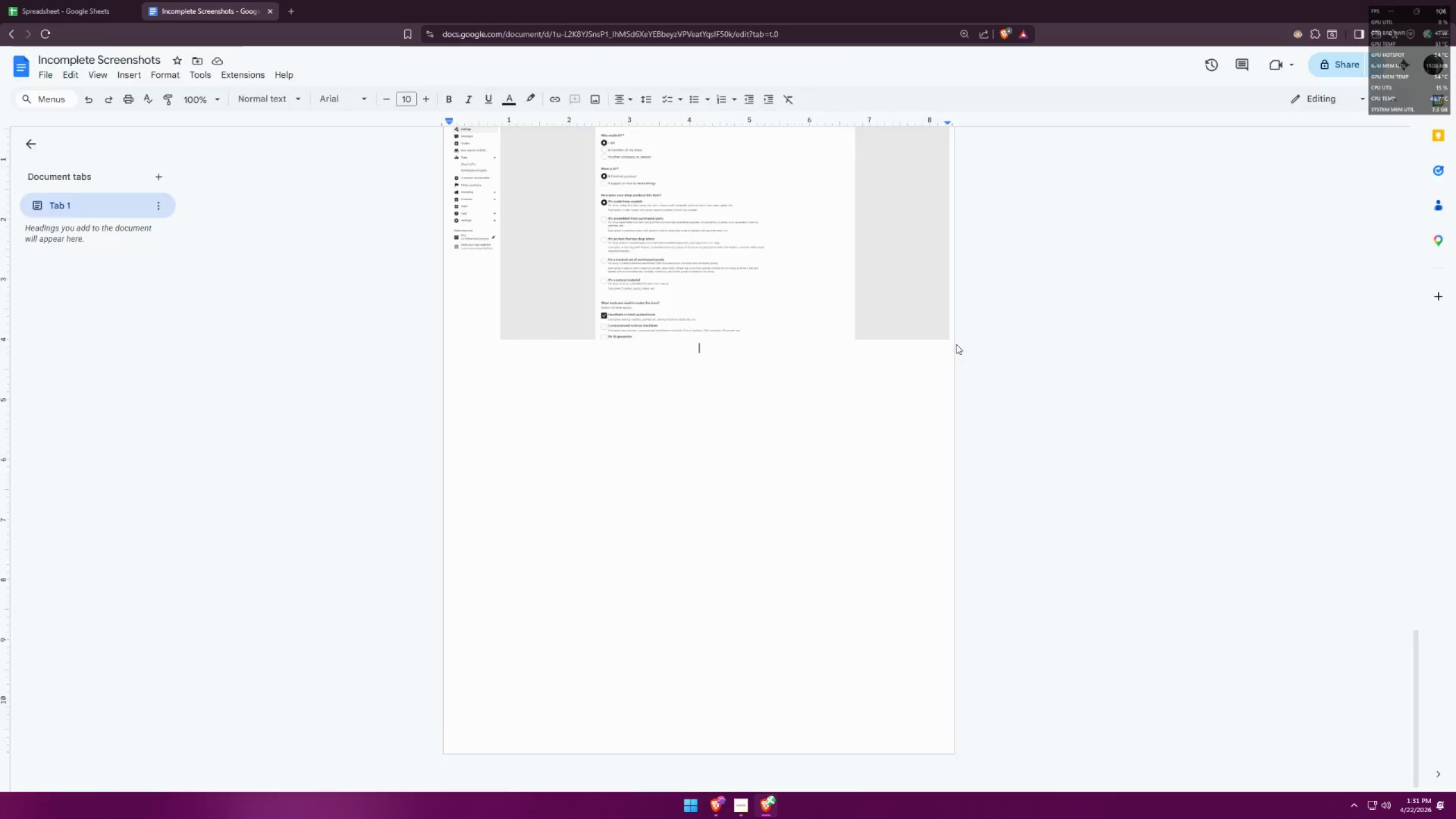 
key(Alt+Tab)
 